 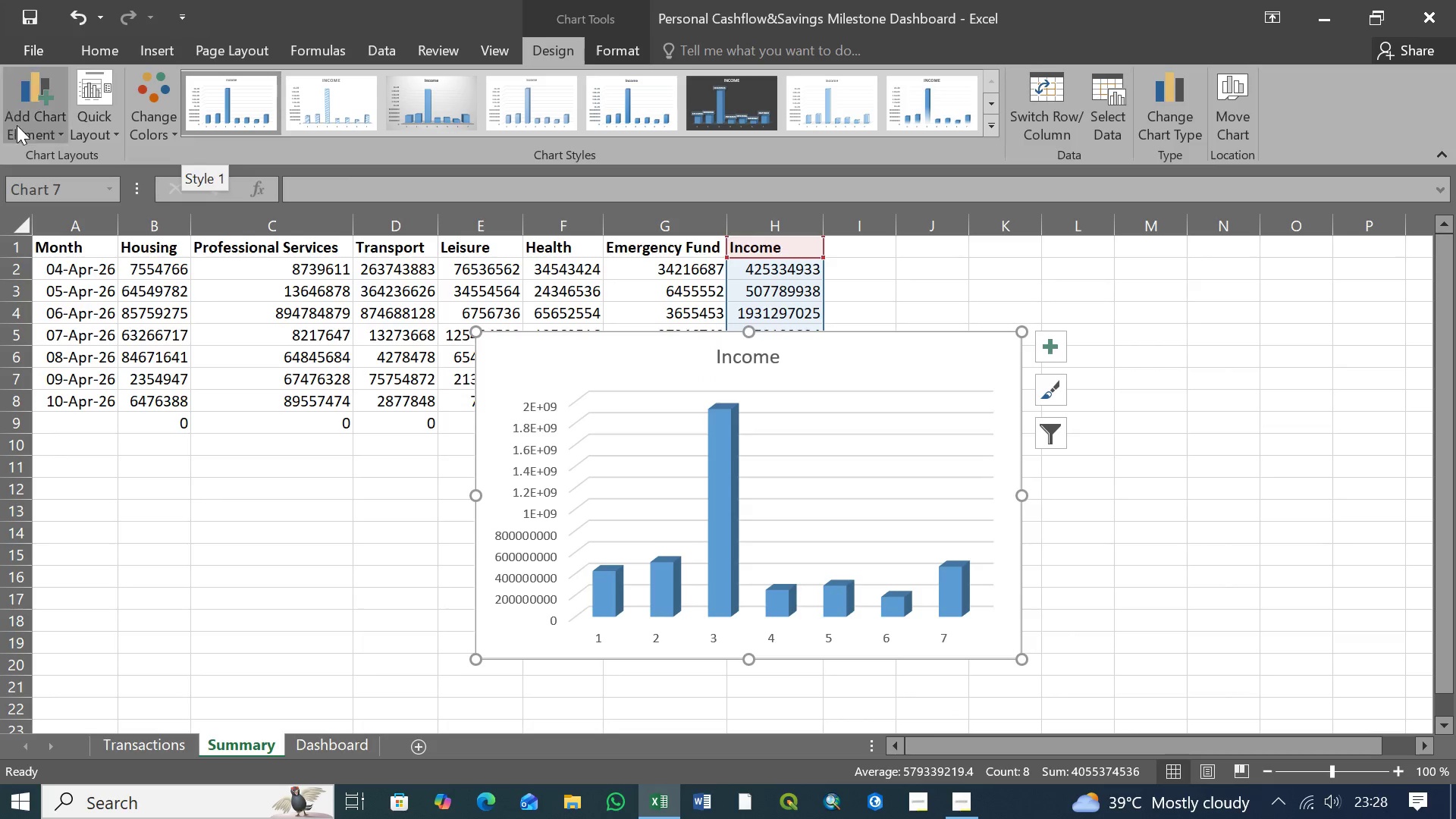 
left_click([60, 136])
 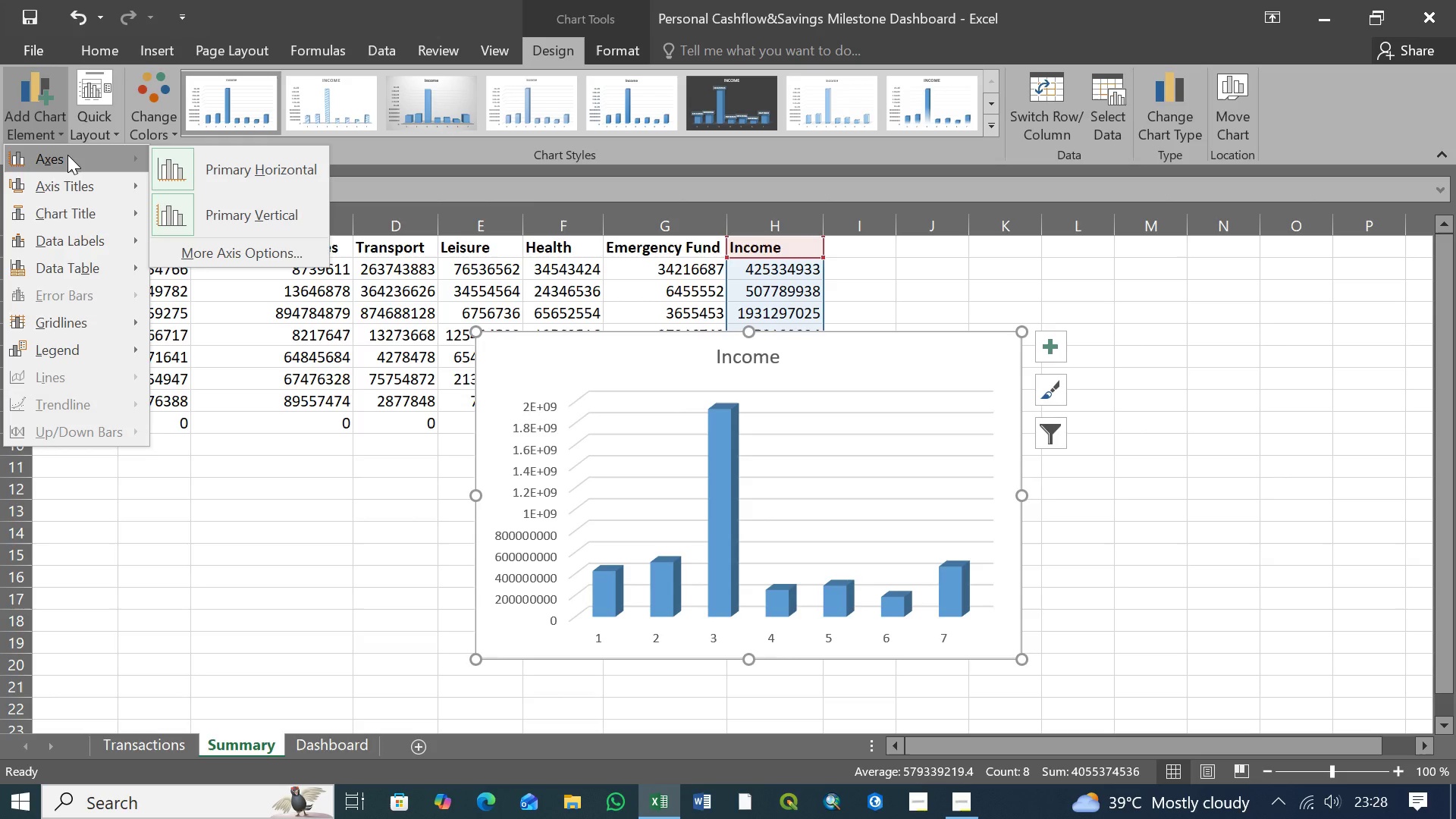 
wait(21.61)
 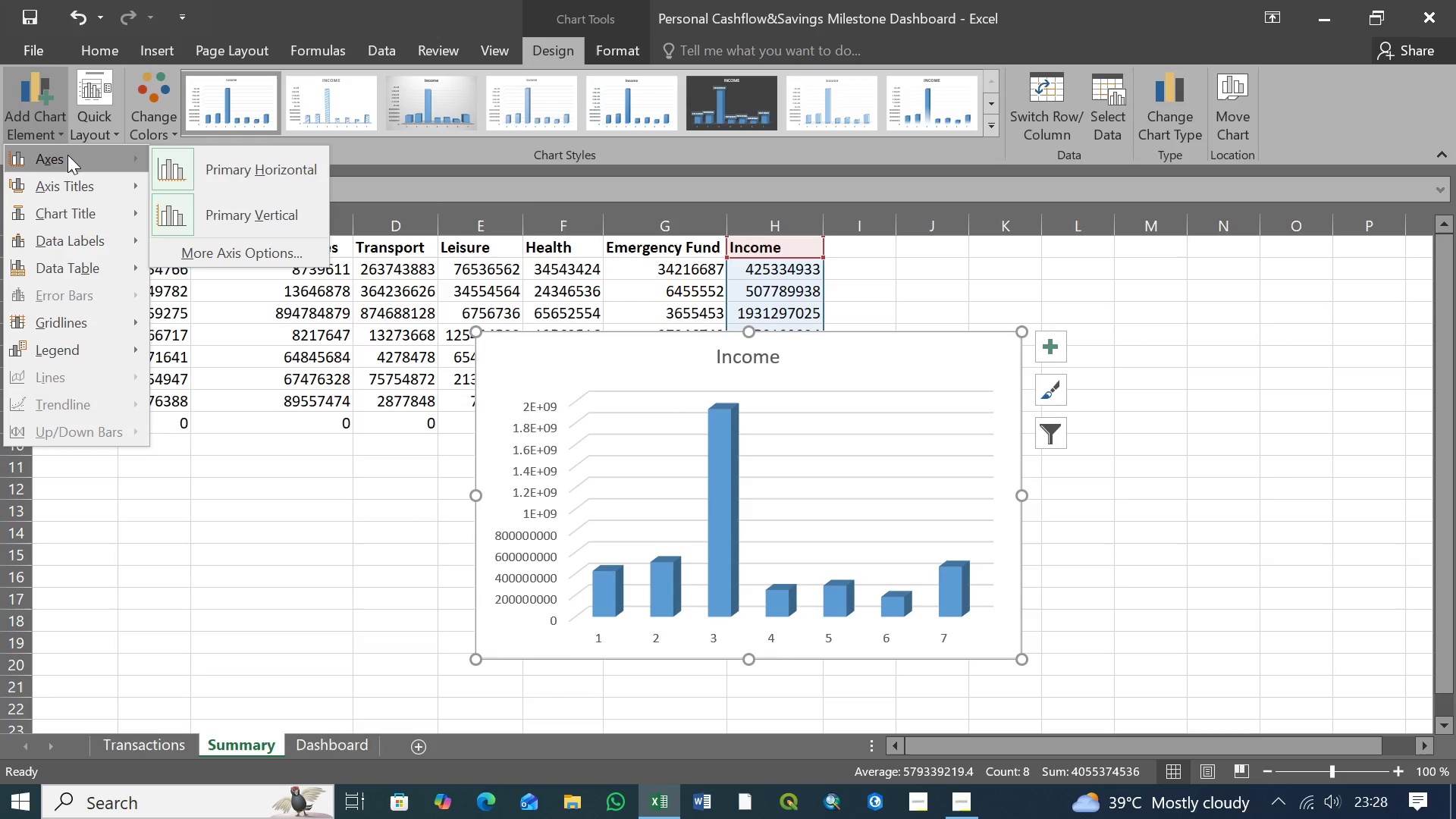 
mouse_move([94, 184])
 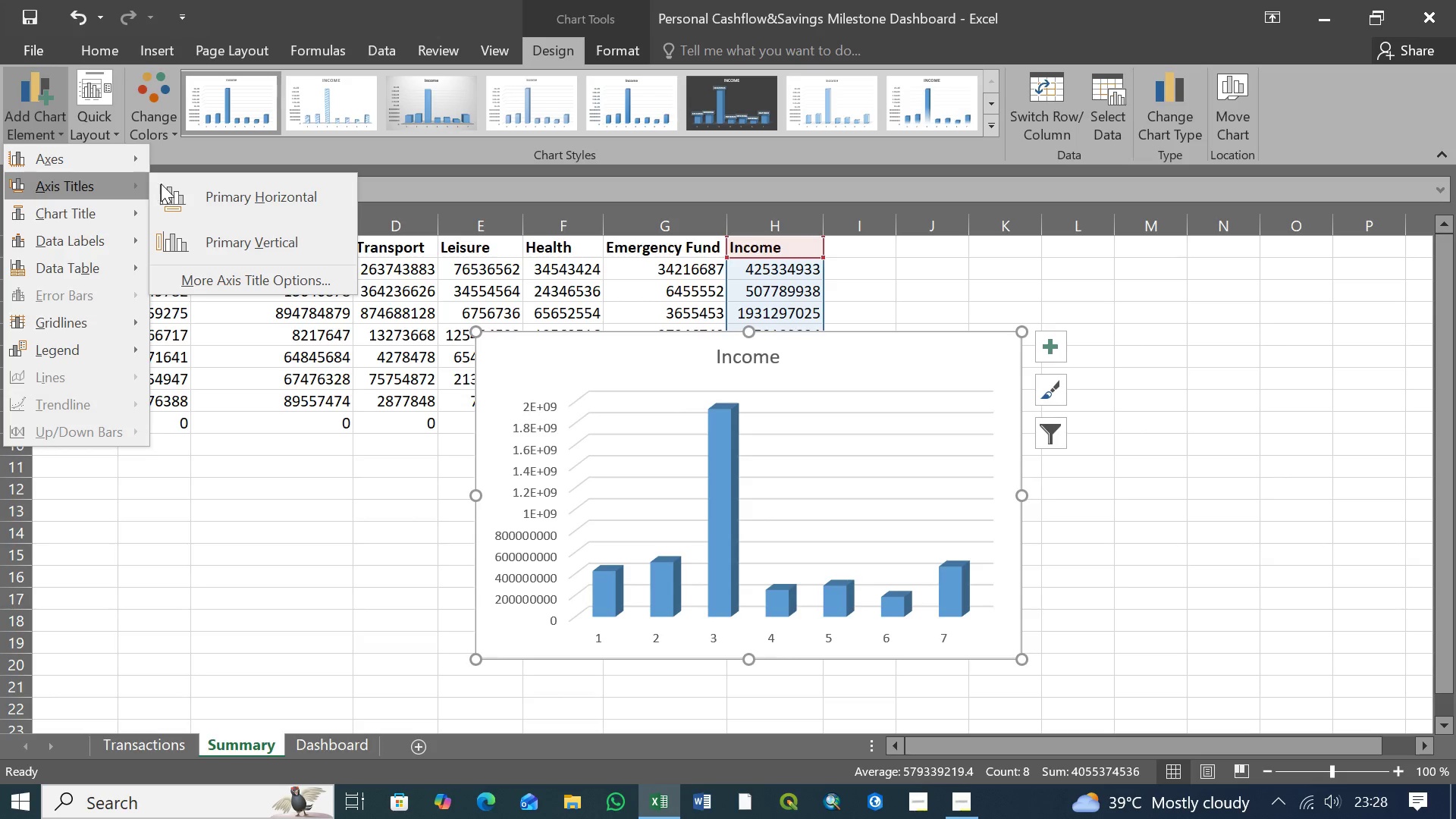 
mouse_move([178, 199])
 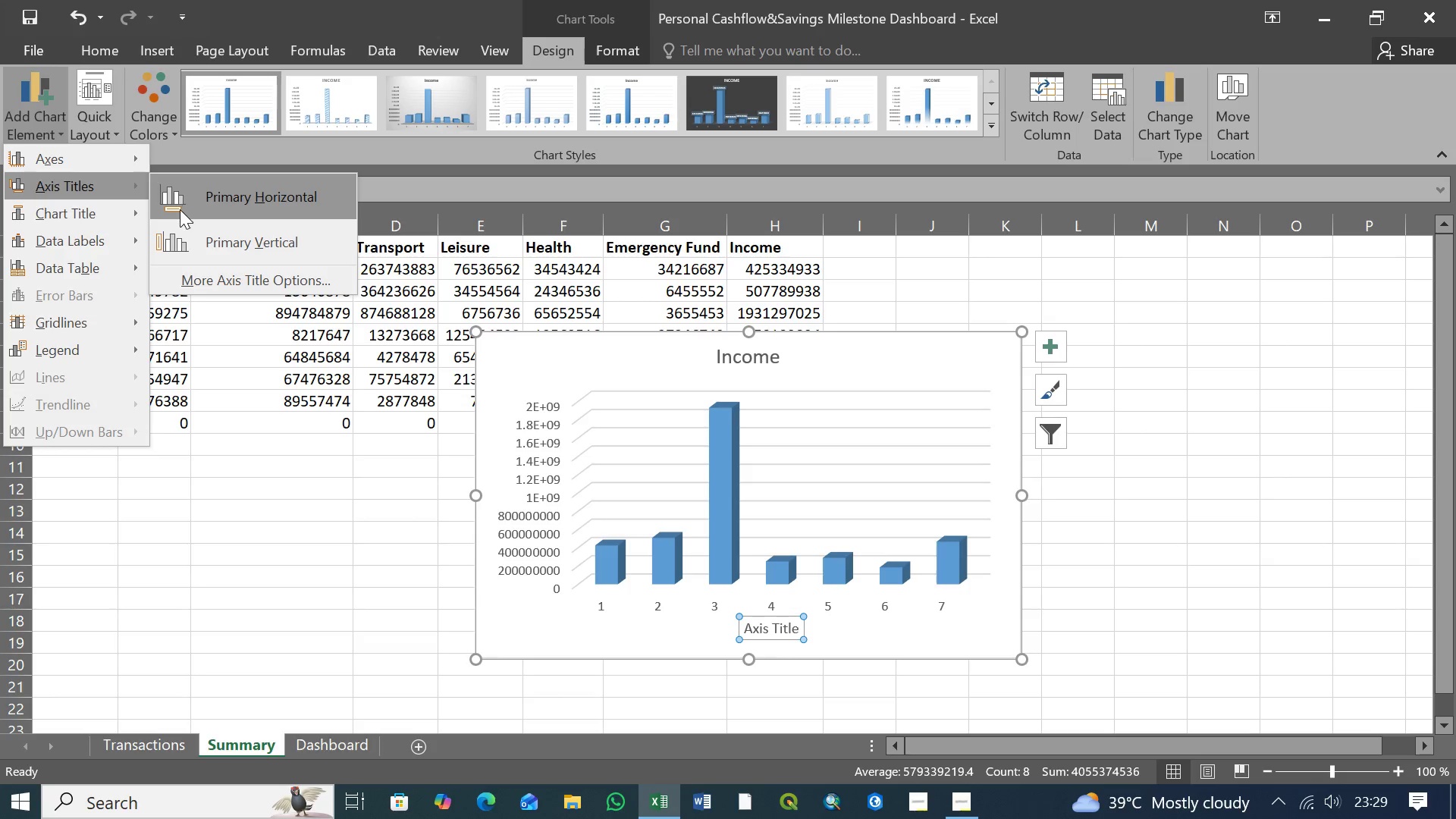 
mouse_move([105, 213])
 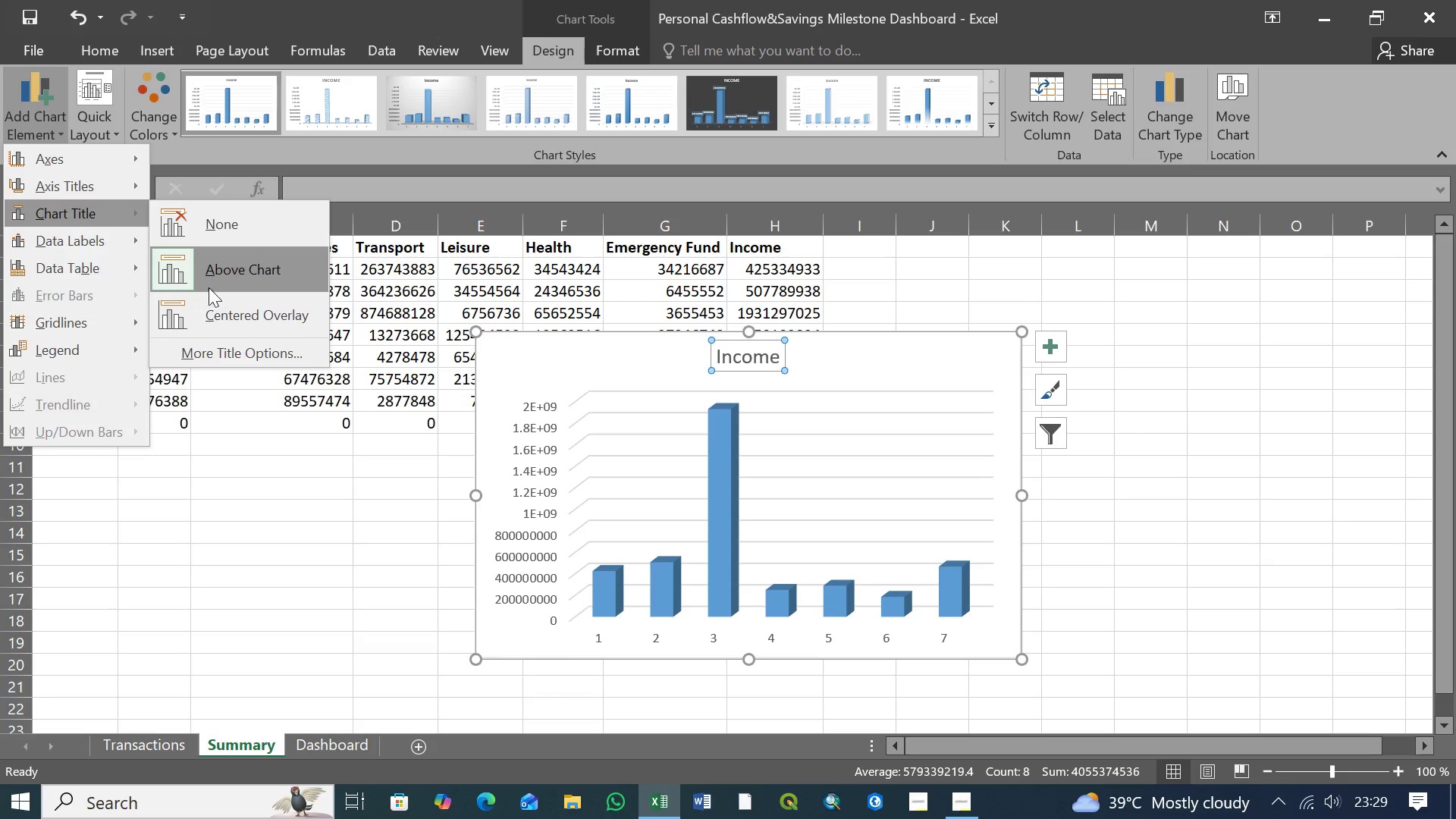 
mouse_move([79, 267])
 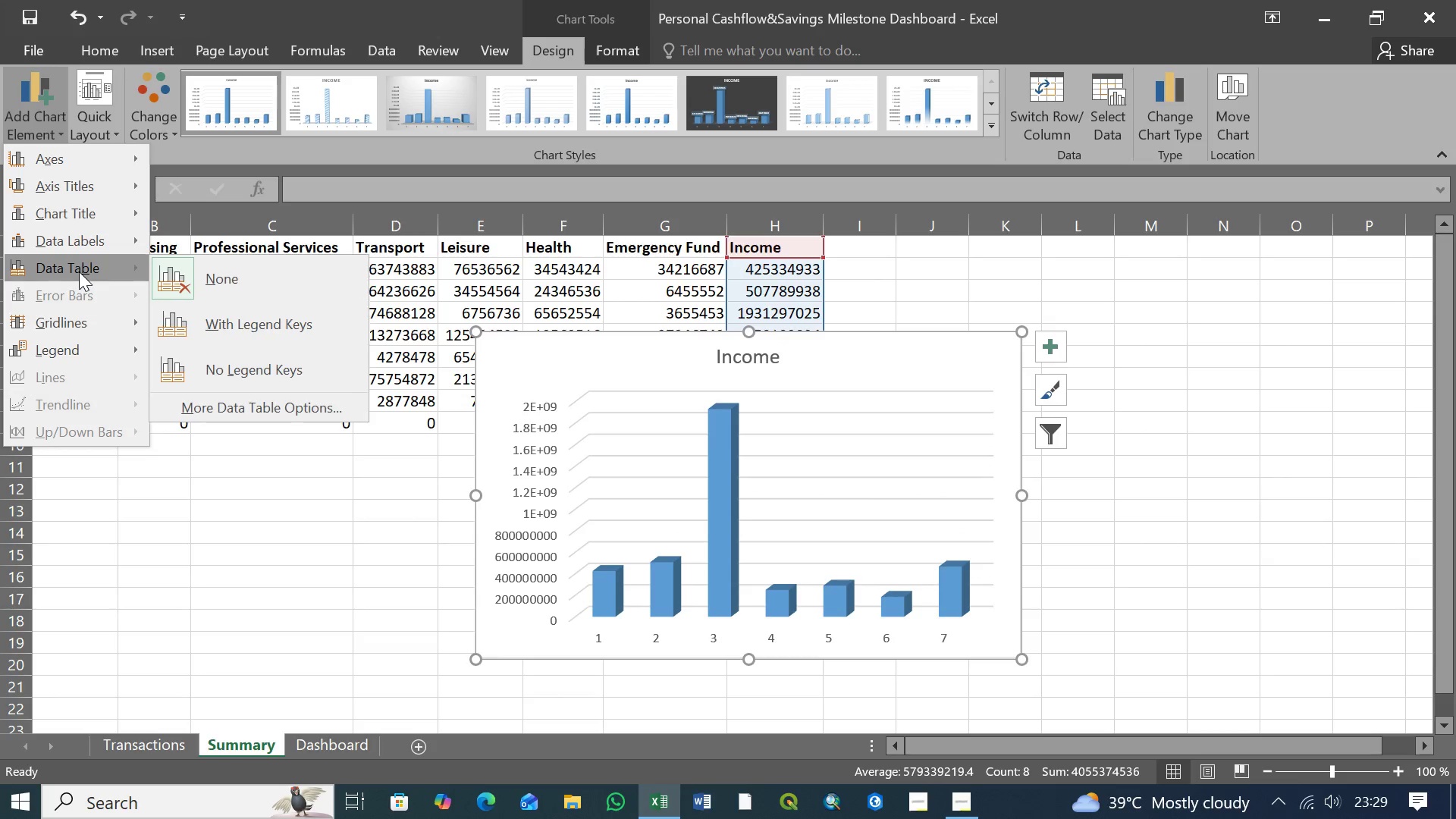 
mouse_move([95, 281])
 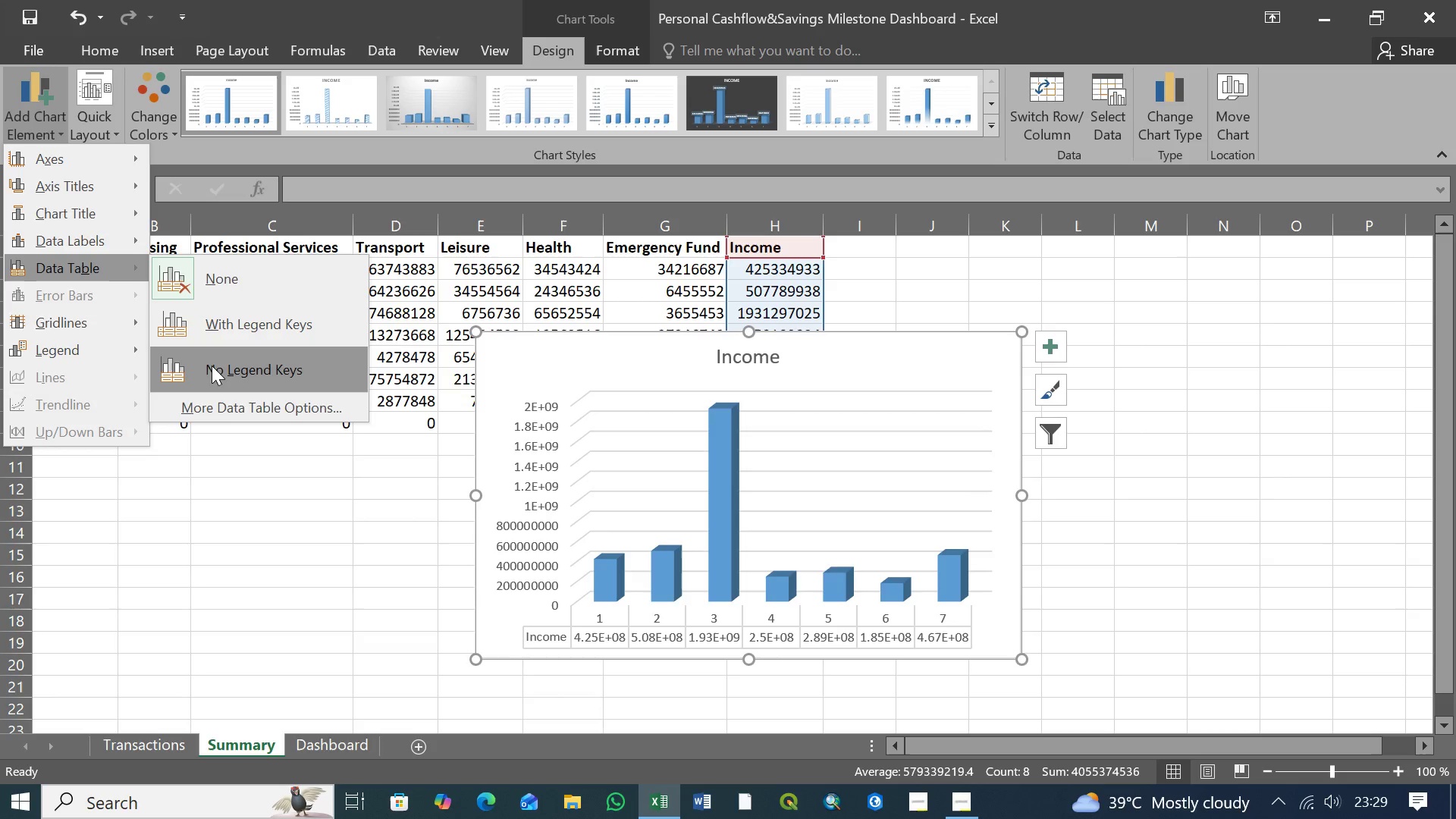 
wait(6.41)
 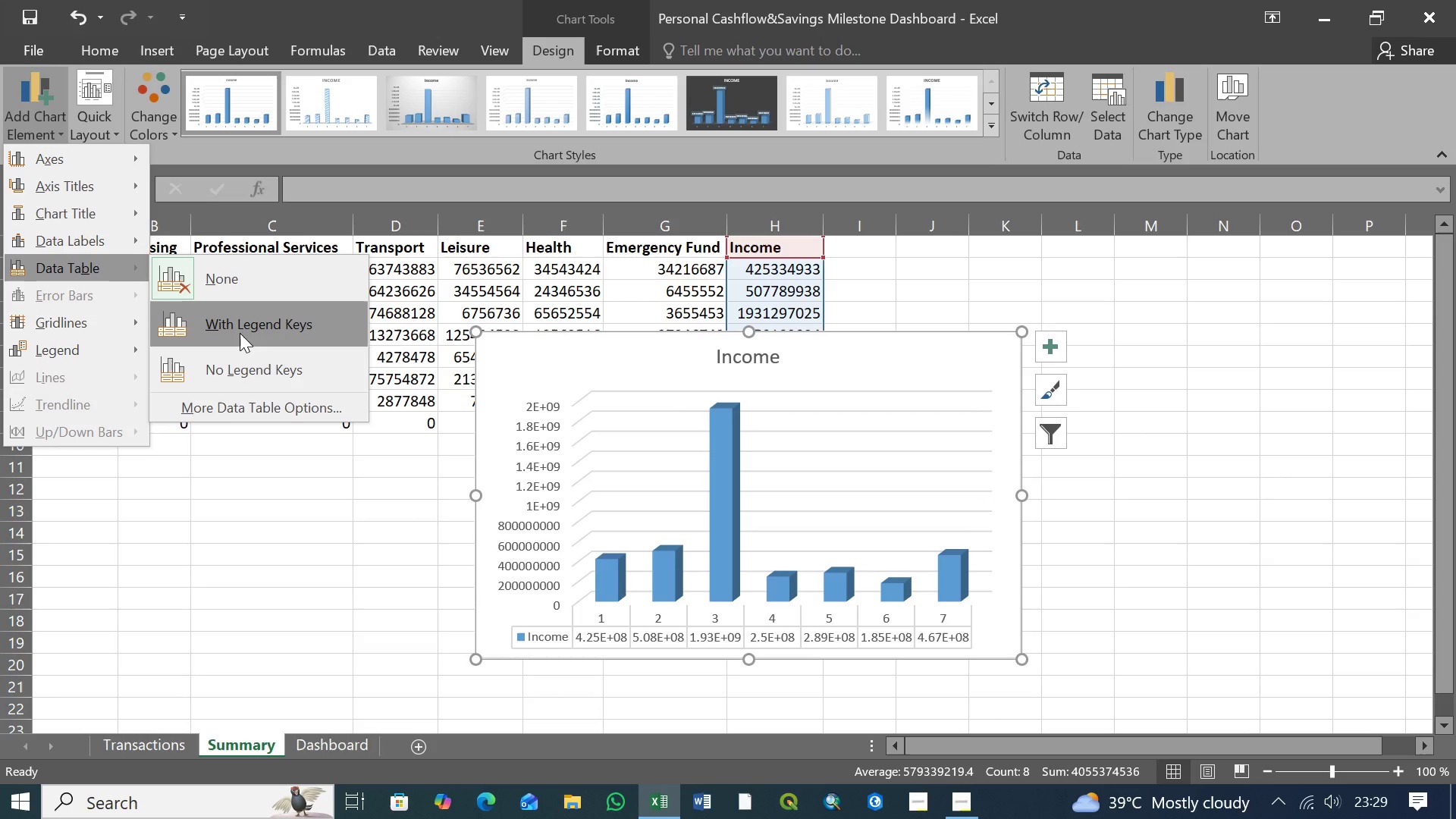 
mouse_move([81, 347])
 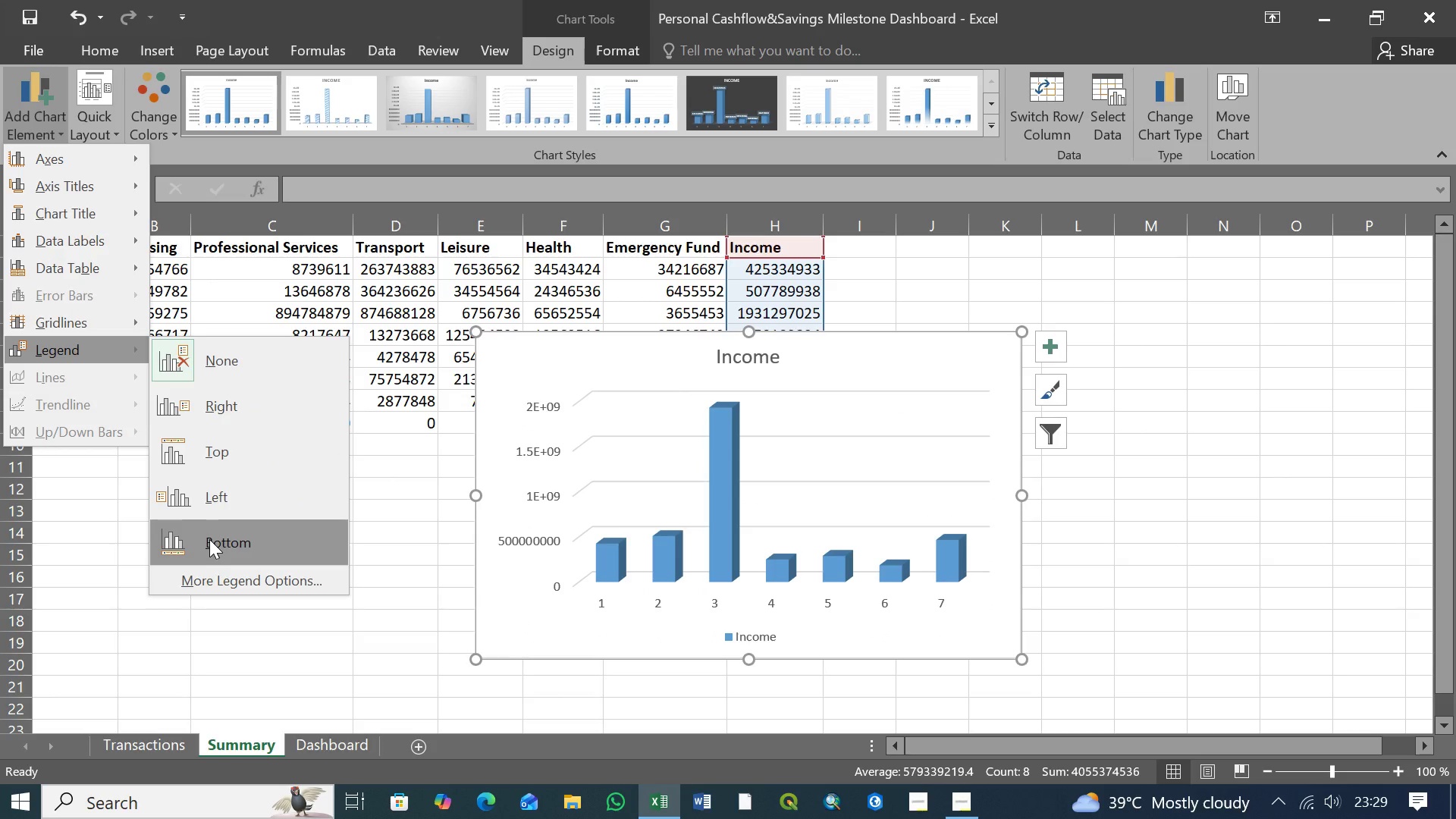 
wait(6.48)
 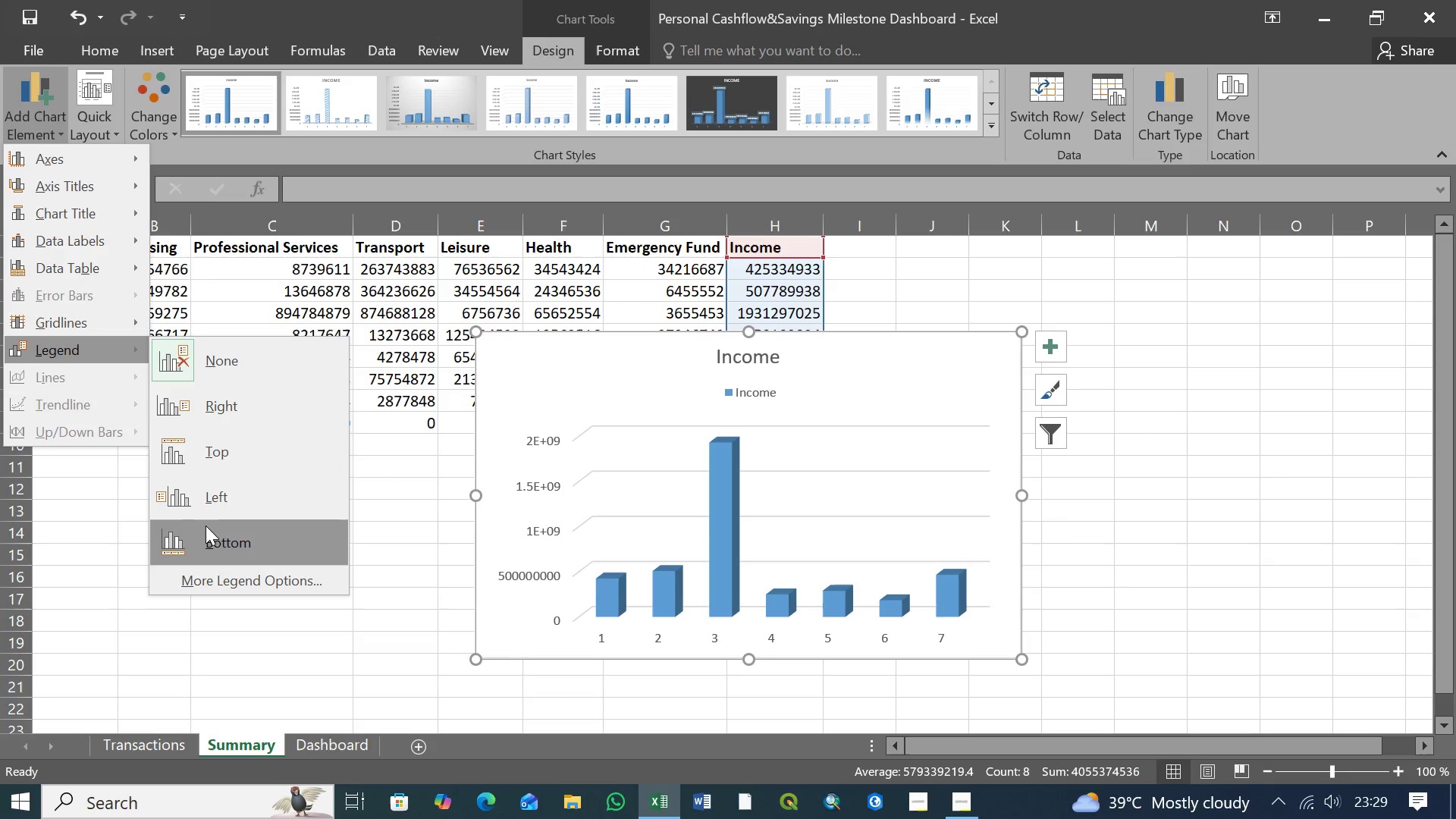 
mouse_move([86, 157])
 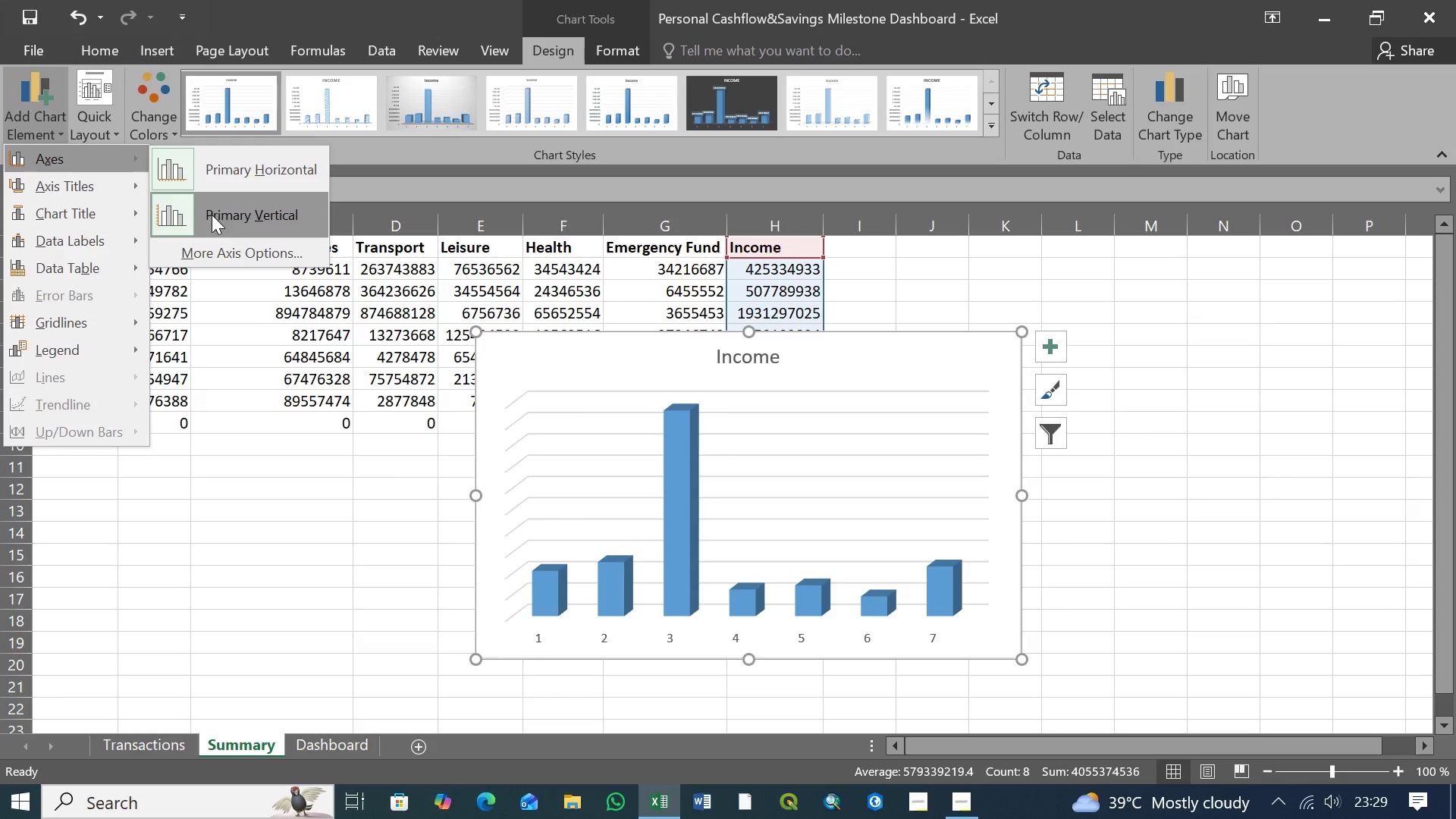 
wait(5.44)
 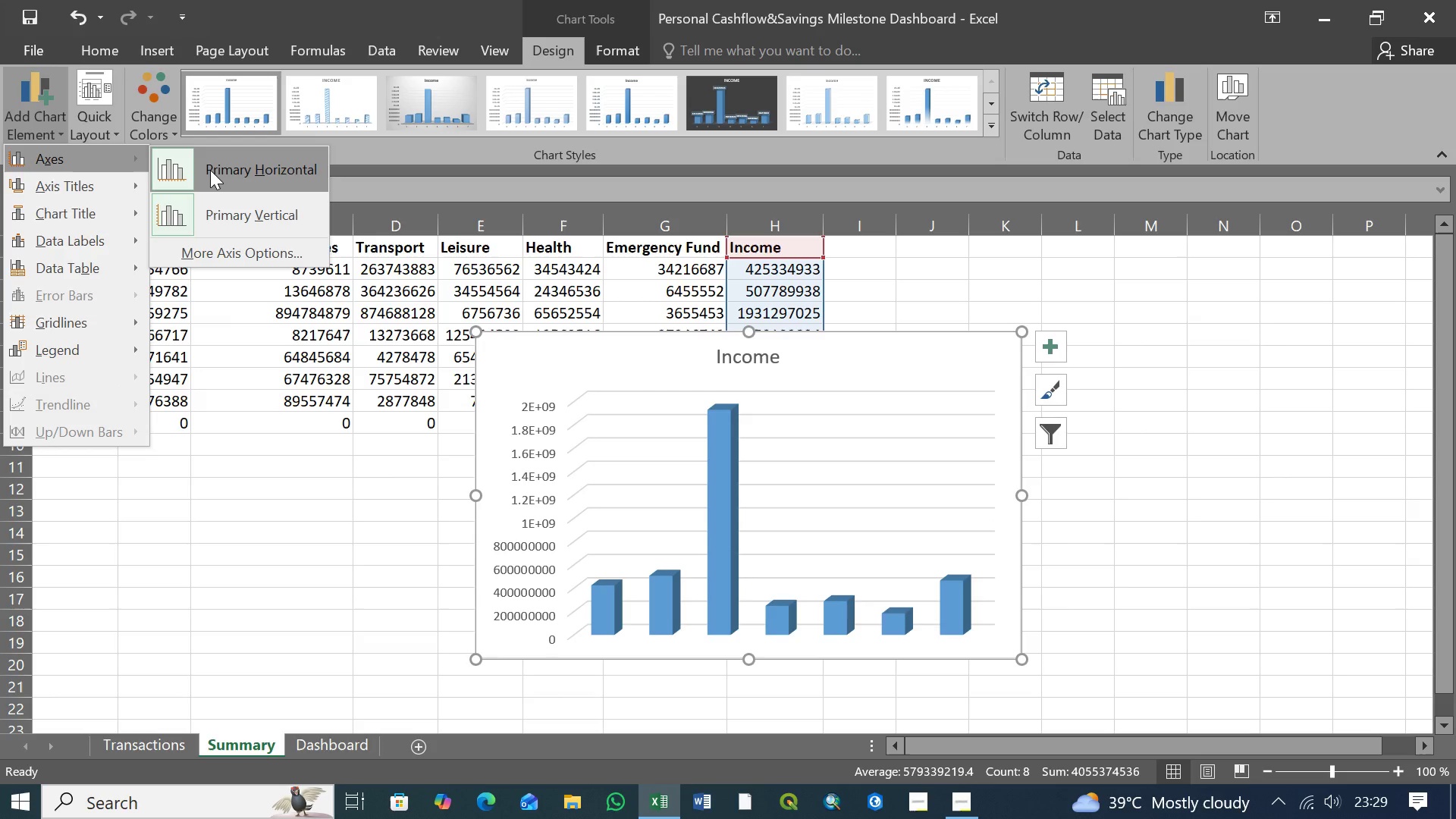 
left_click([212, 249])
 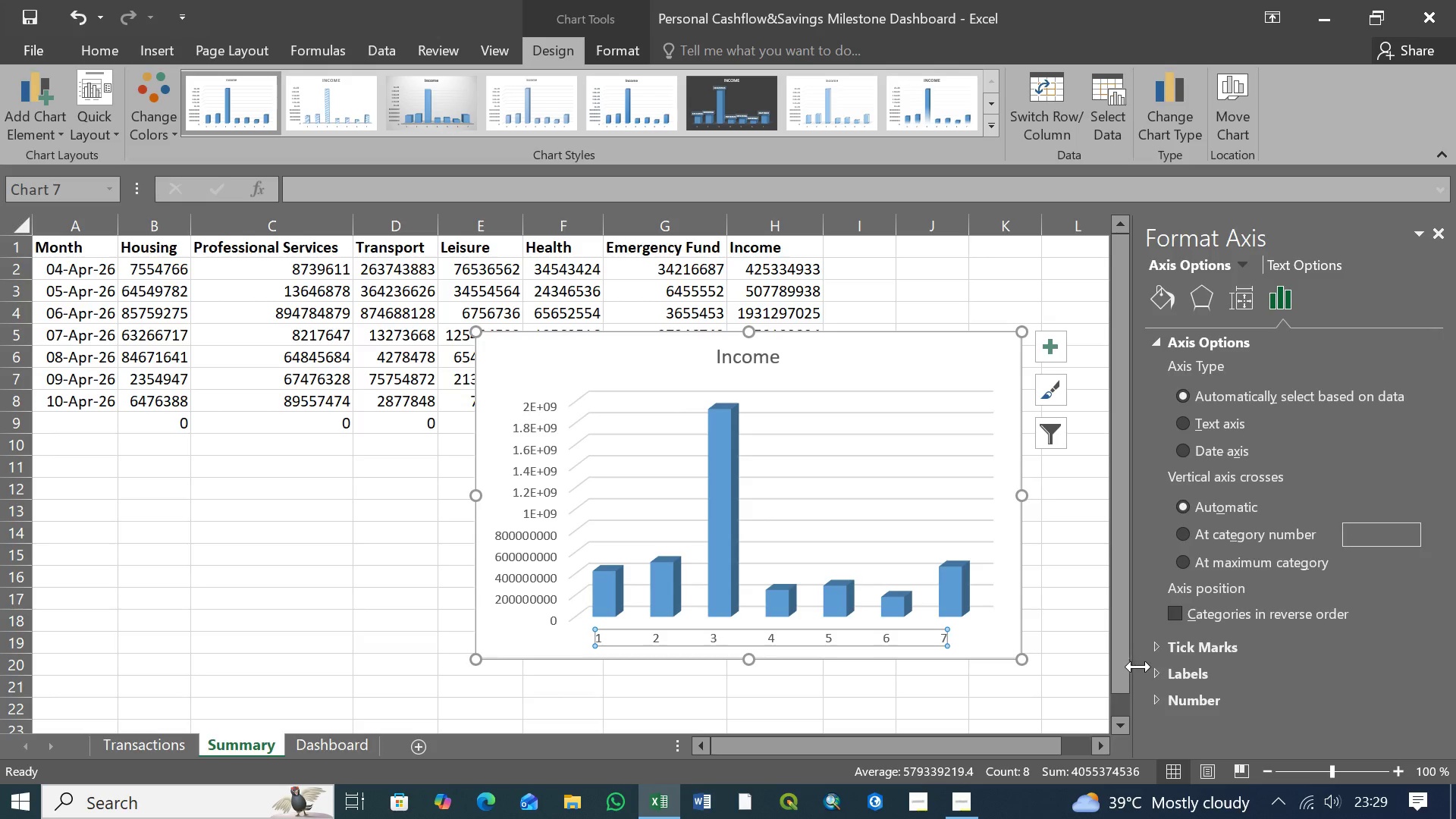 
left_click([1153, 670])
 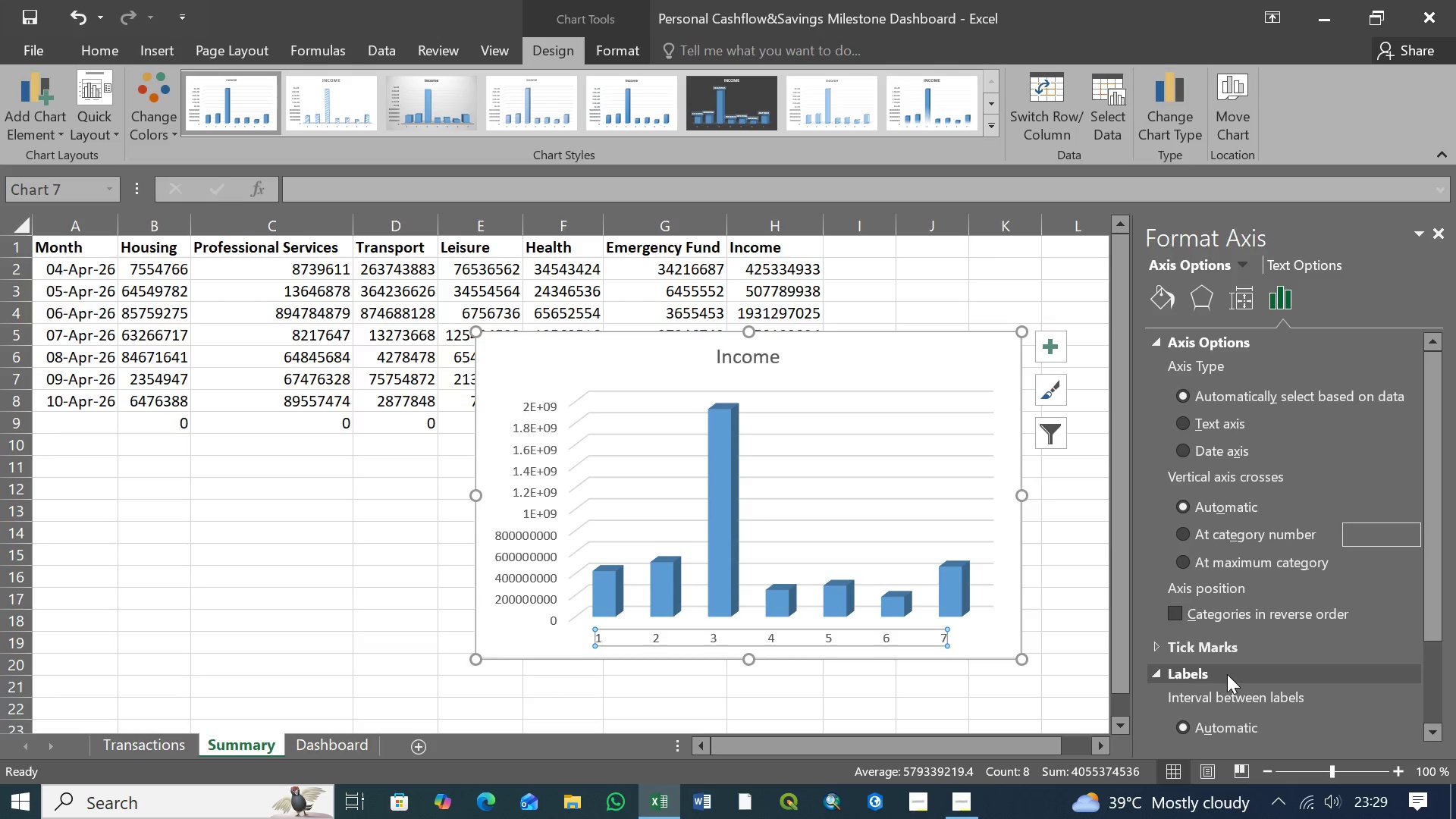 
scroll: coordinate [1161, 646], scroll_direction: down, amount: 14.0
 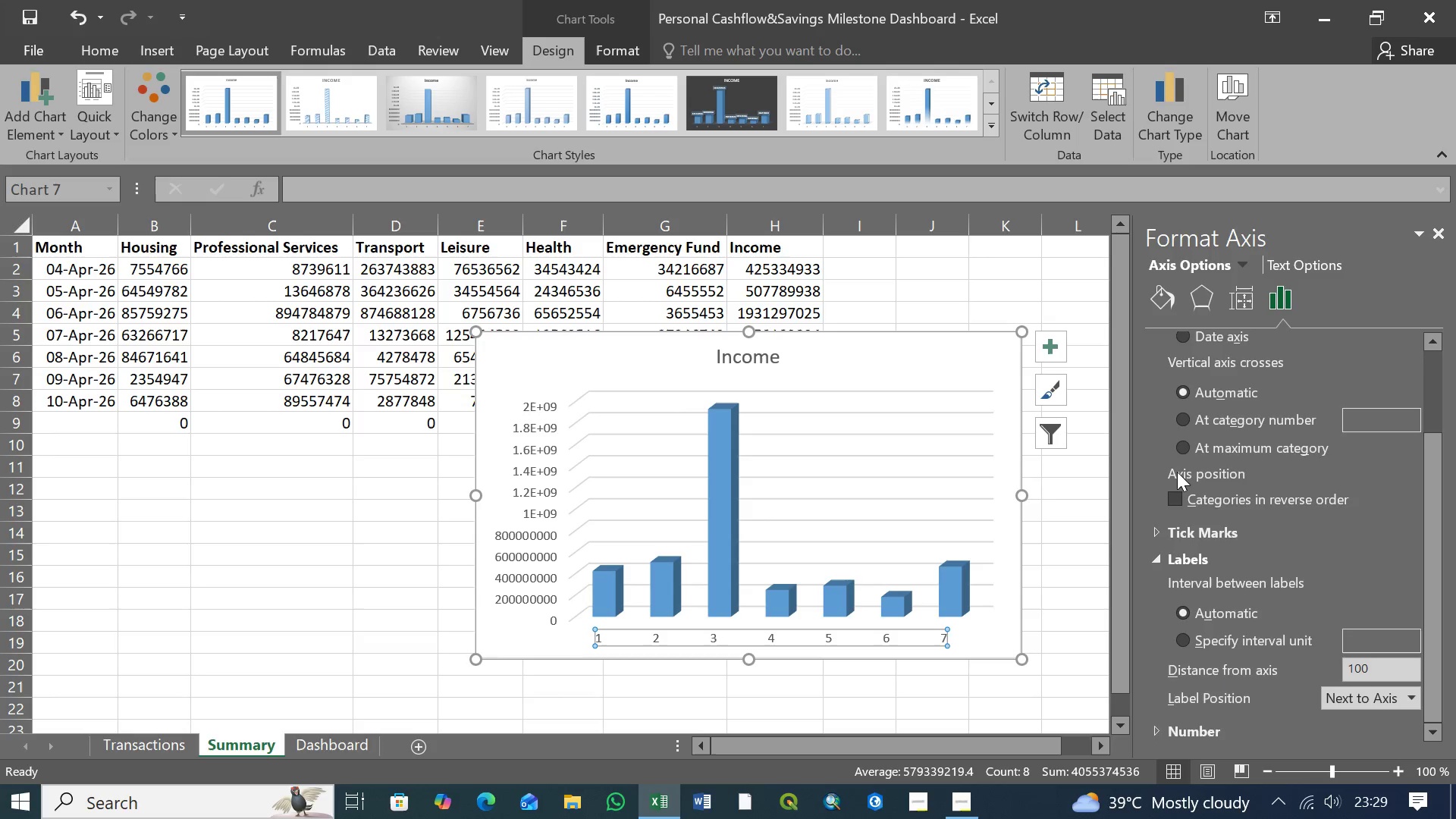 
scroll: coordinate [1177, 470], scroll_direction: up, amount: 3.0
 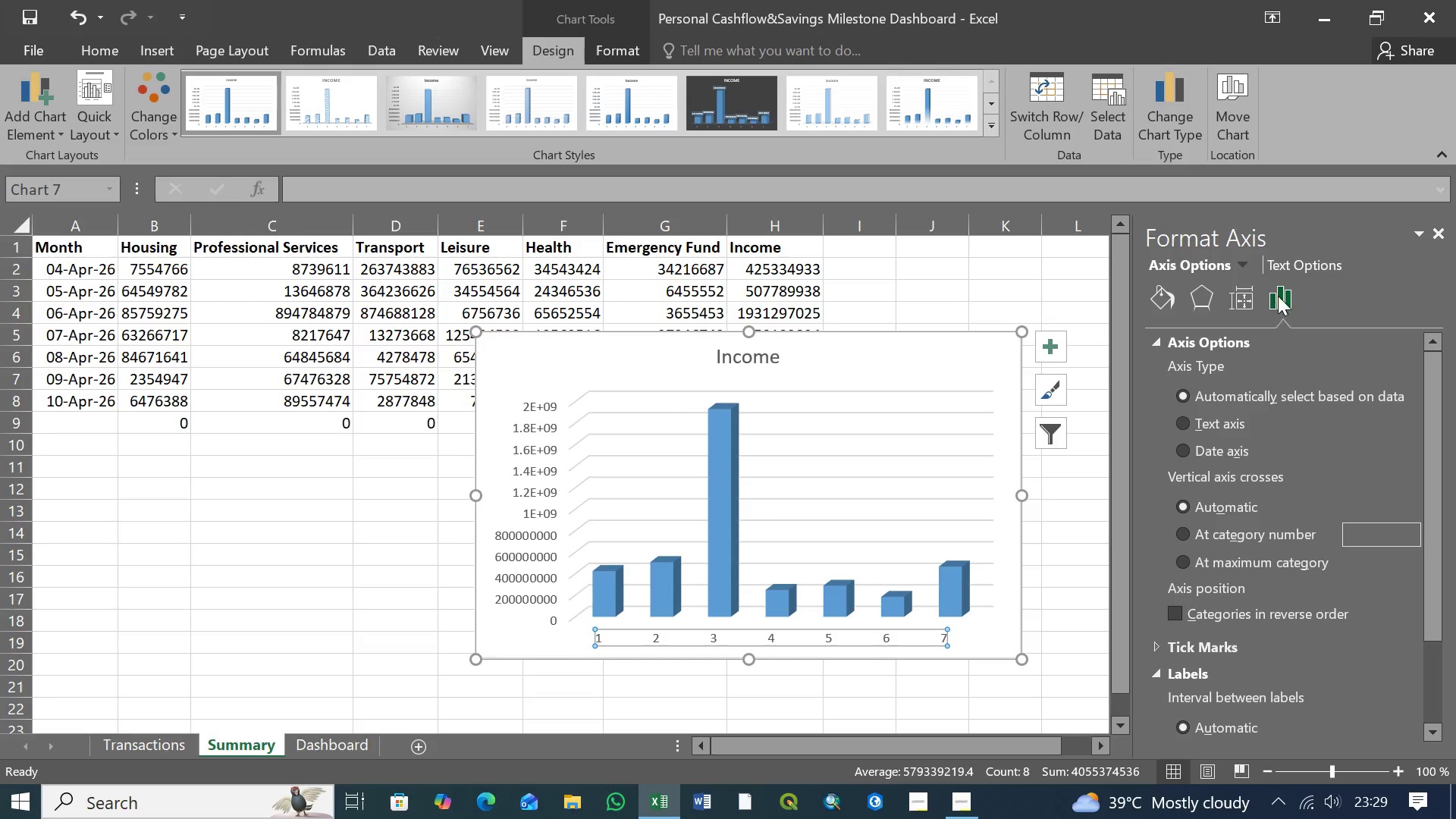 
left_click([1279, 295])
 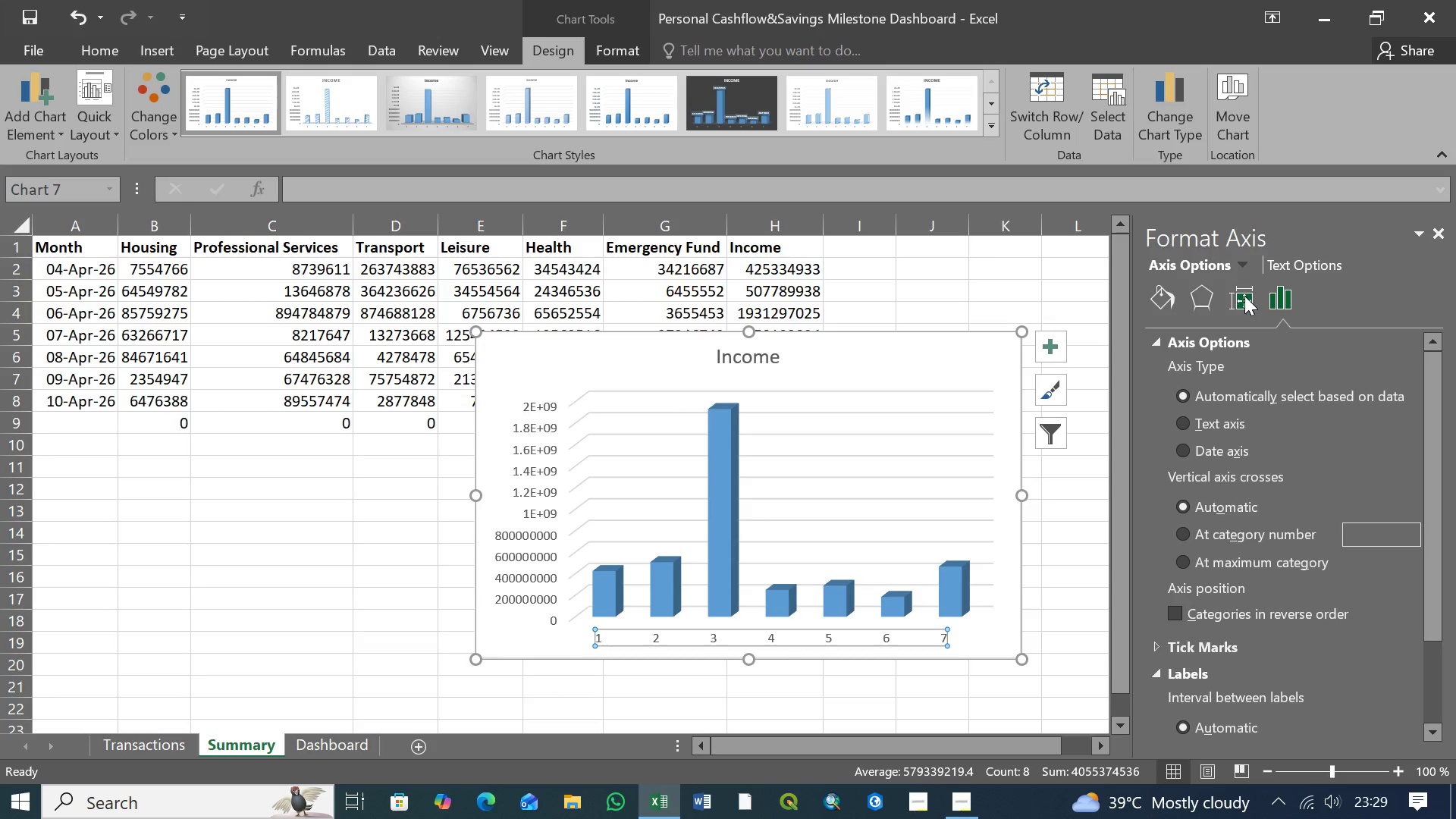 
left_click([1244, 295])
 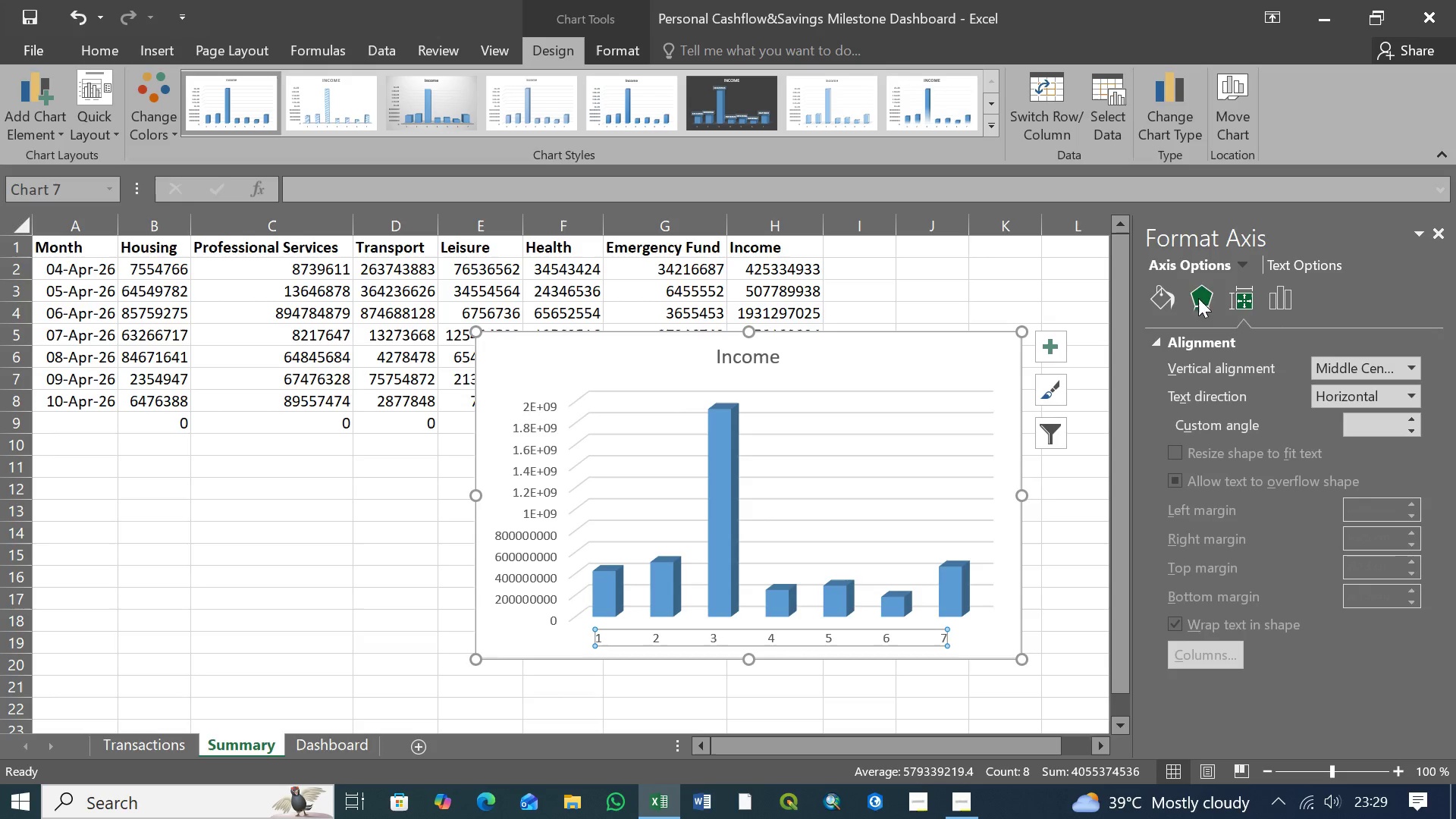 
left_click([1198, 298])
 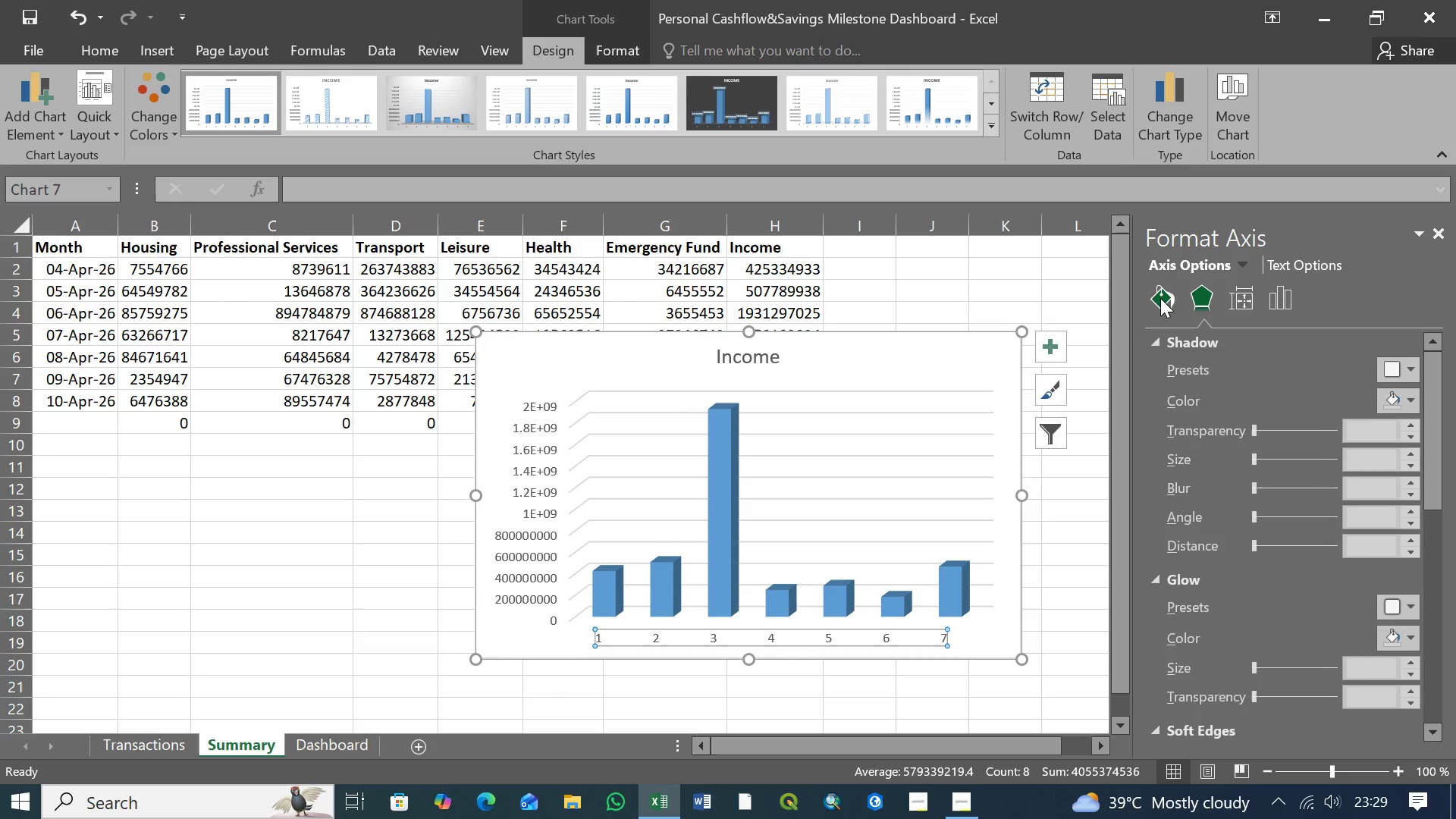 
left_click([1160, 298])
 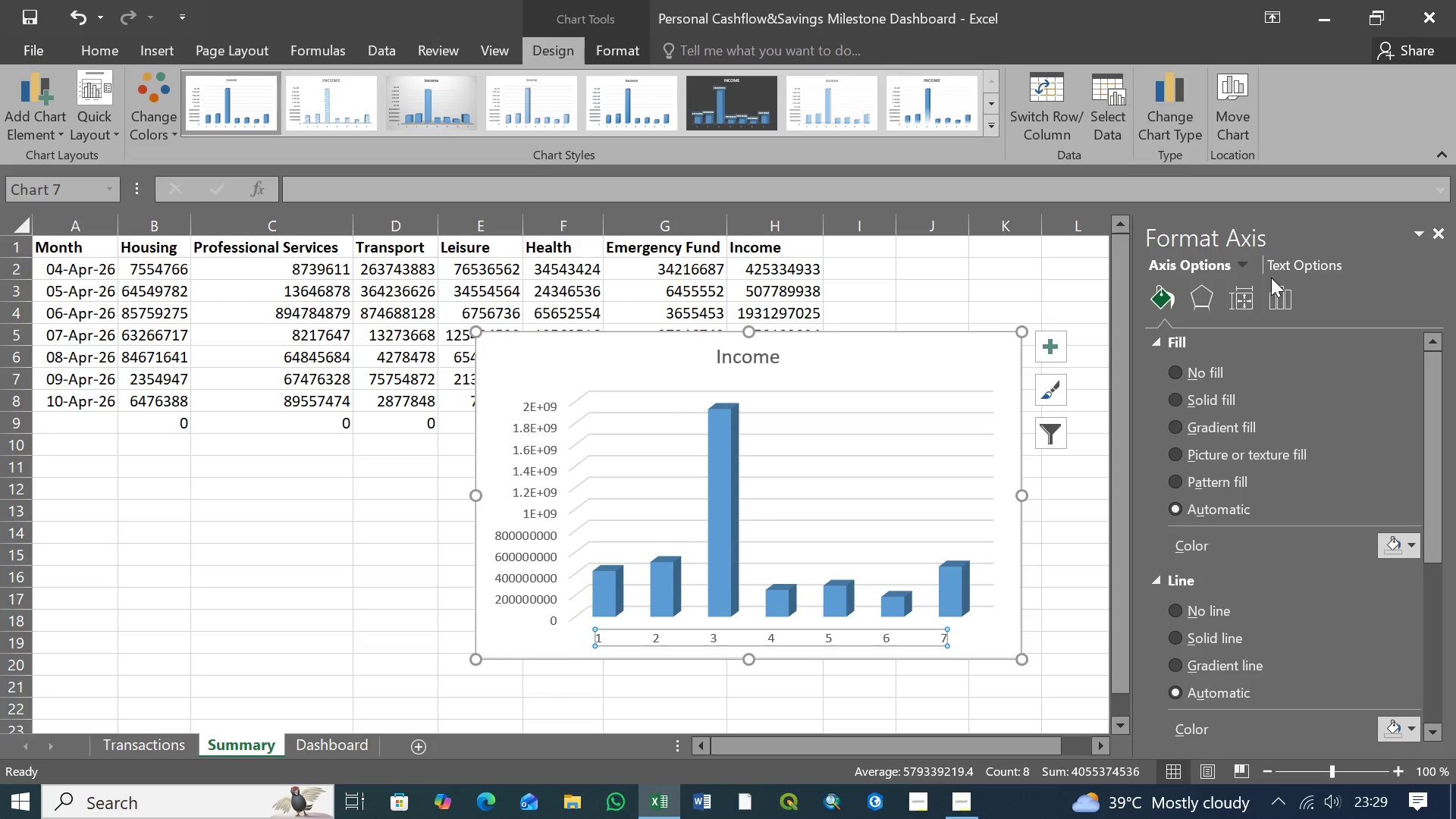 
left_click([1291, 265])
 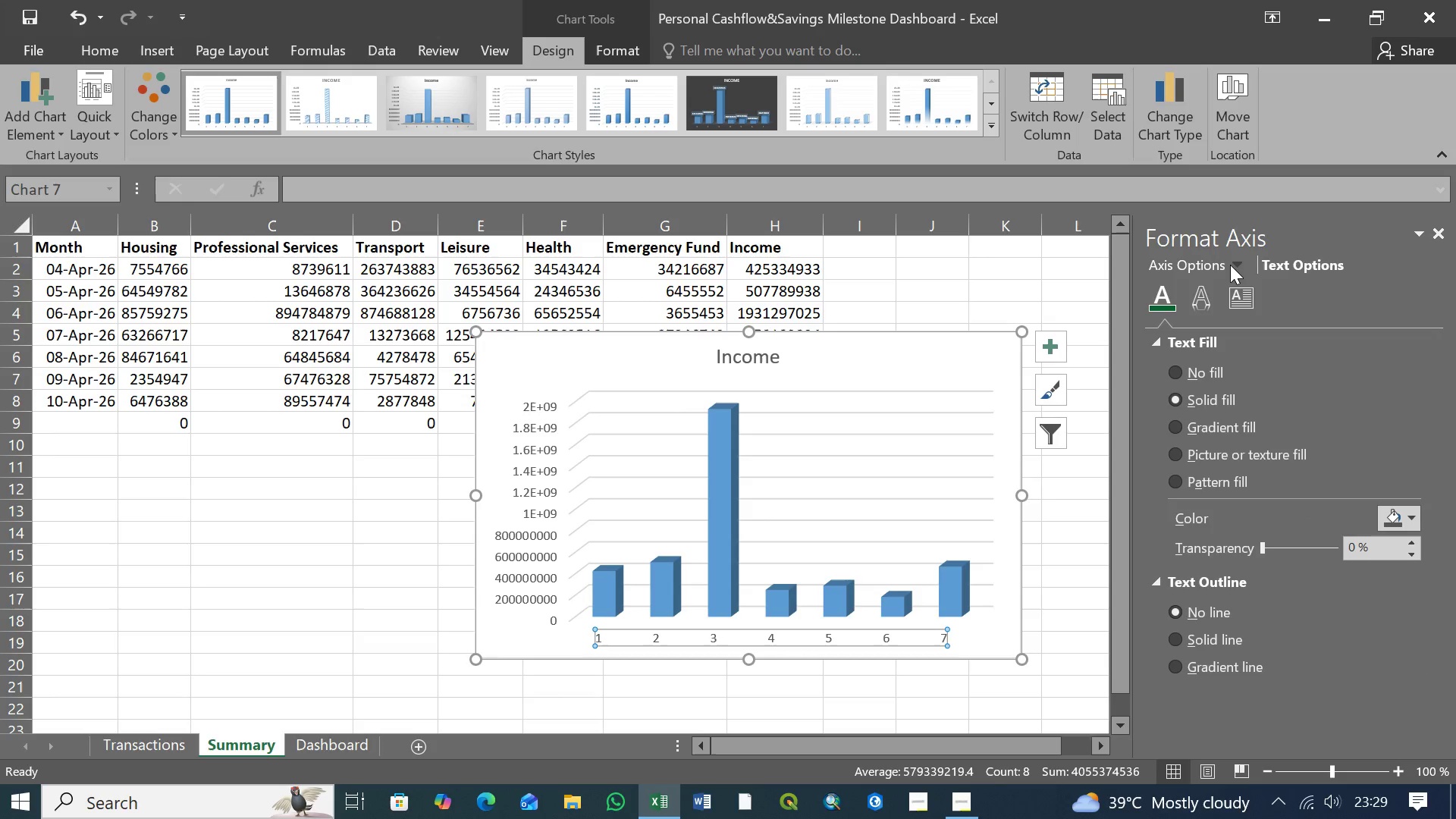 
left_click([1241, 264])
 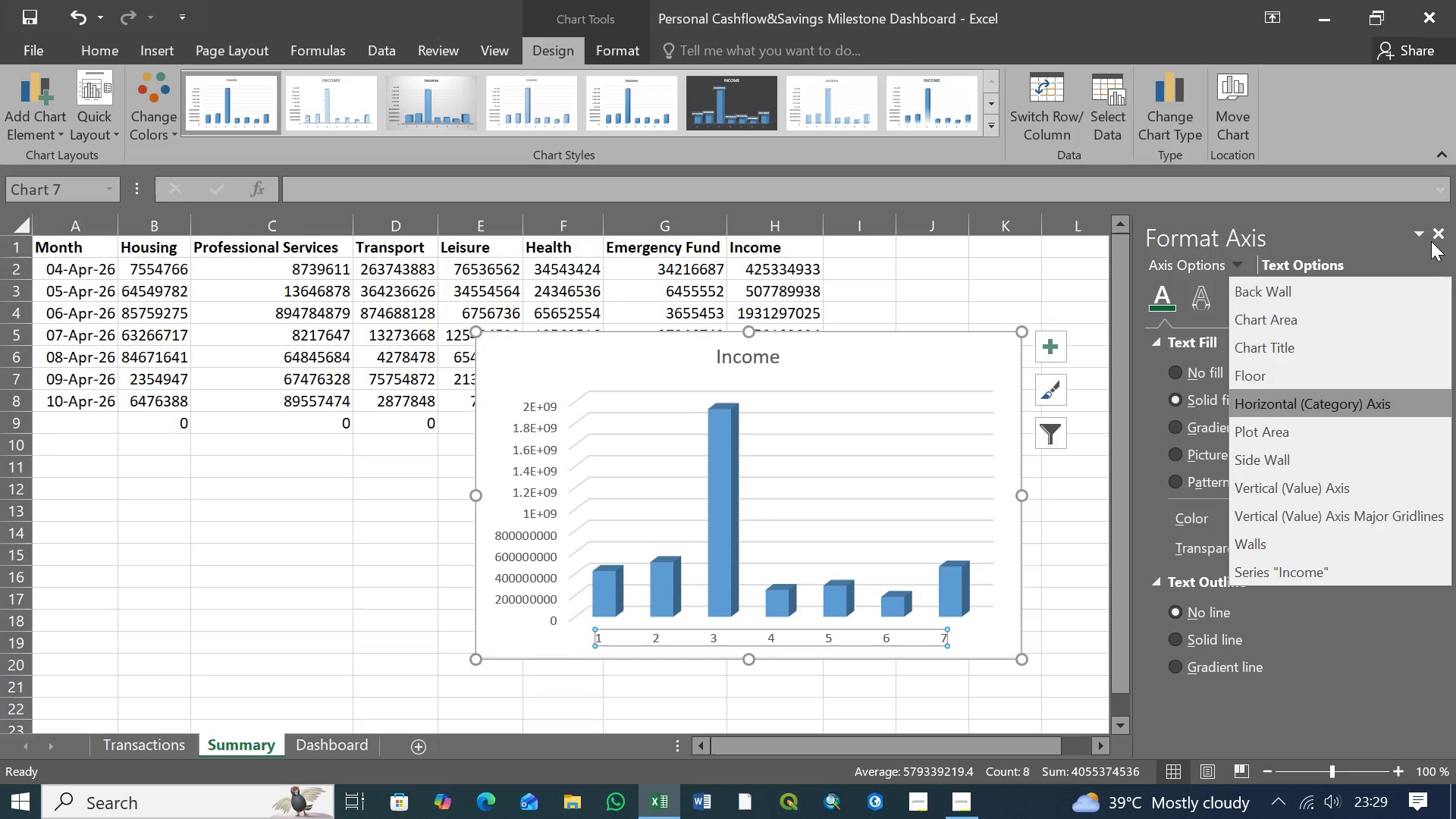 
left_click([1439, 236])
 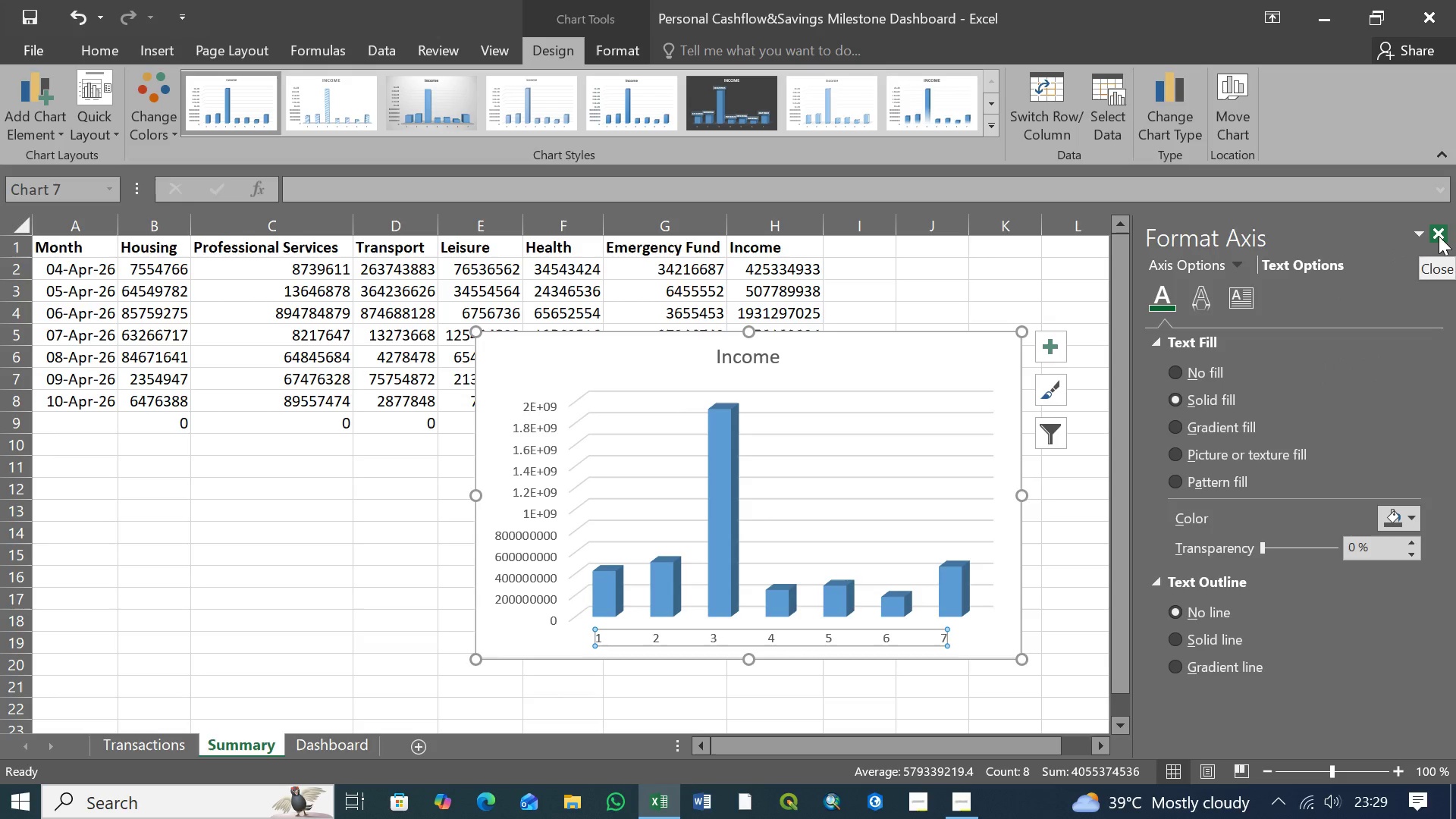 
left_click([1439, 236])
 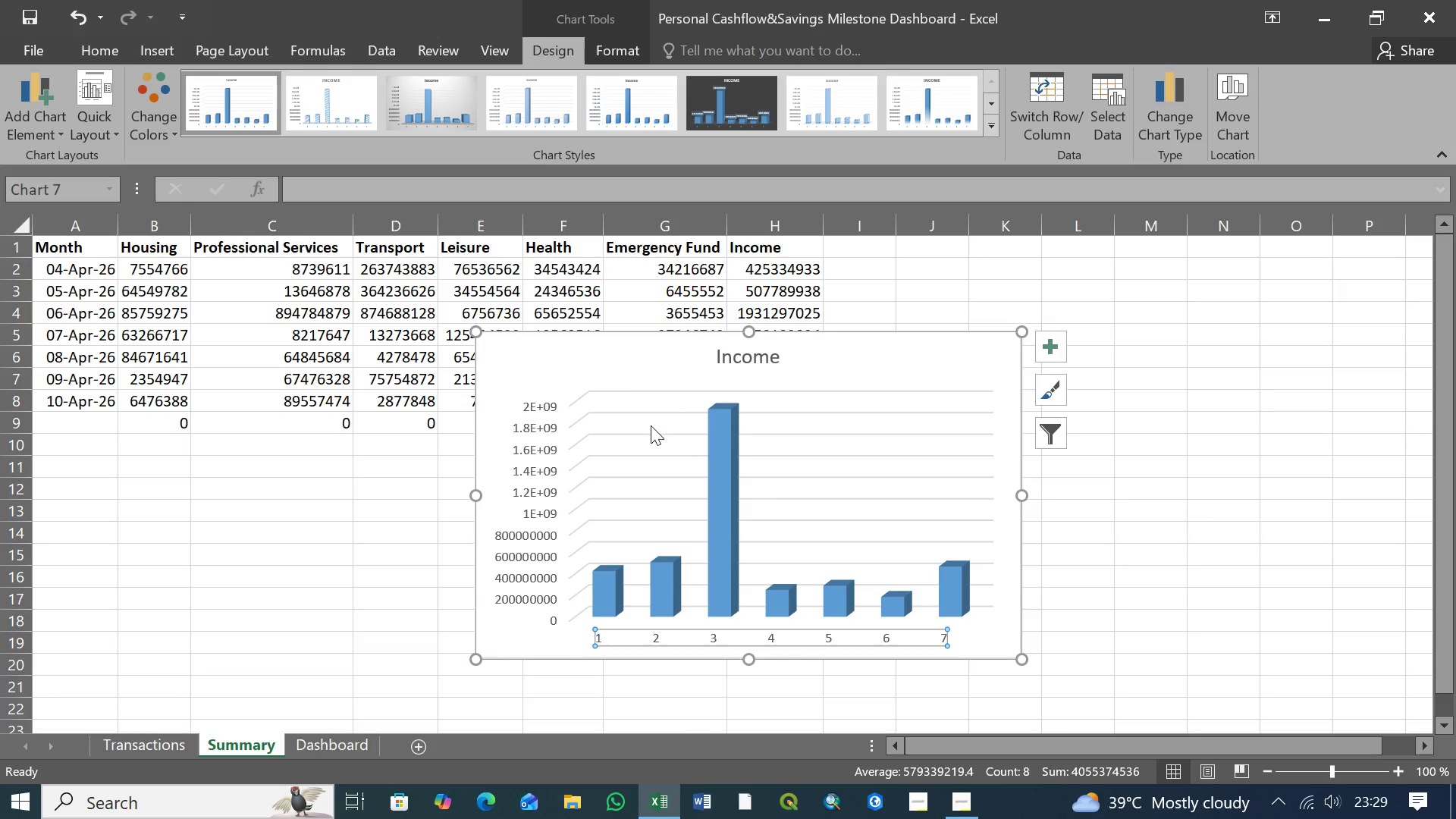 
left_click_drag(start_coordinate=[615, 356], to_coordinate=[1000, 327])
 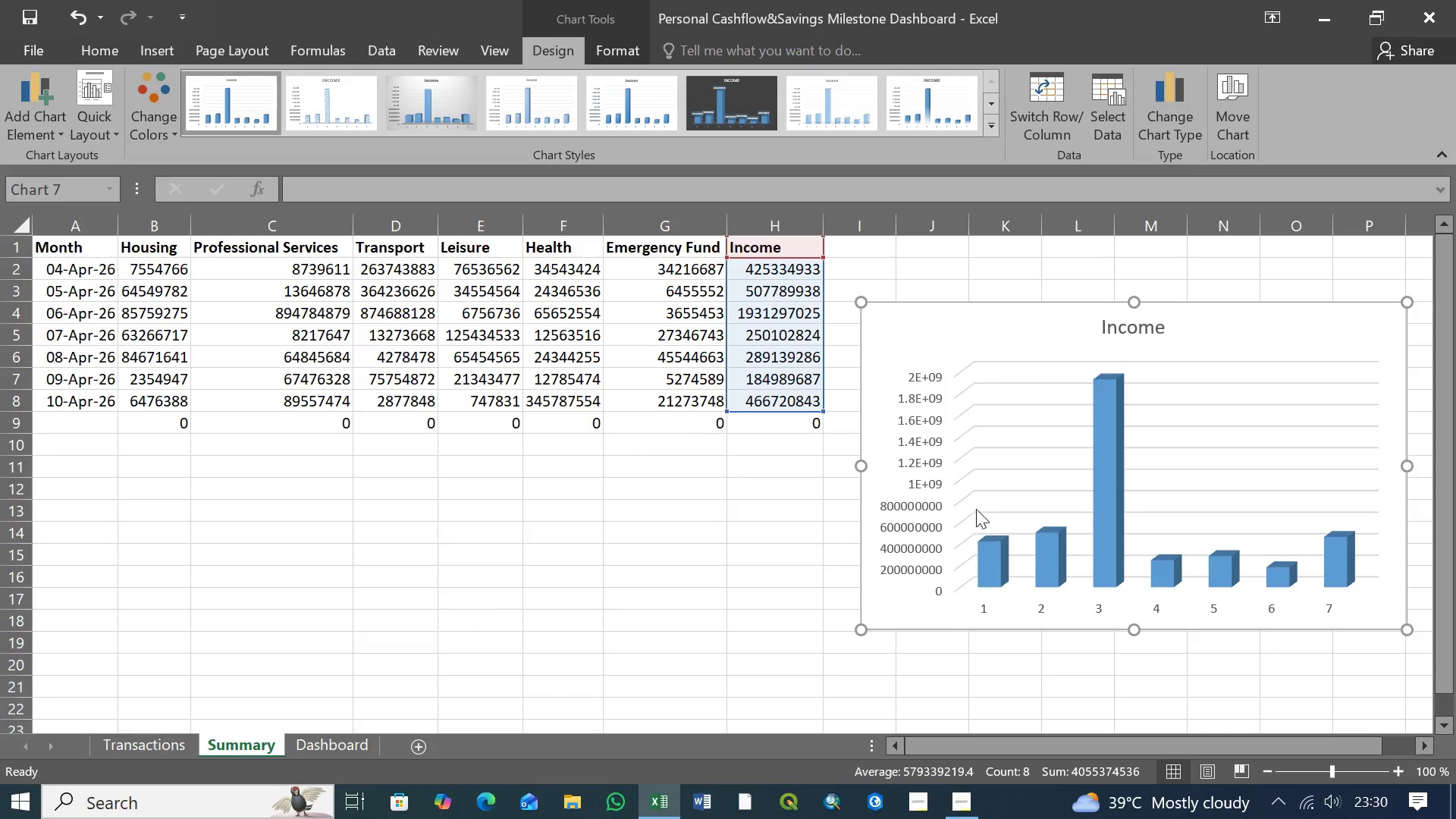 
left_click([805, 496])
 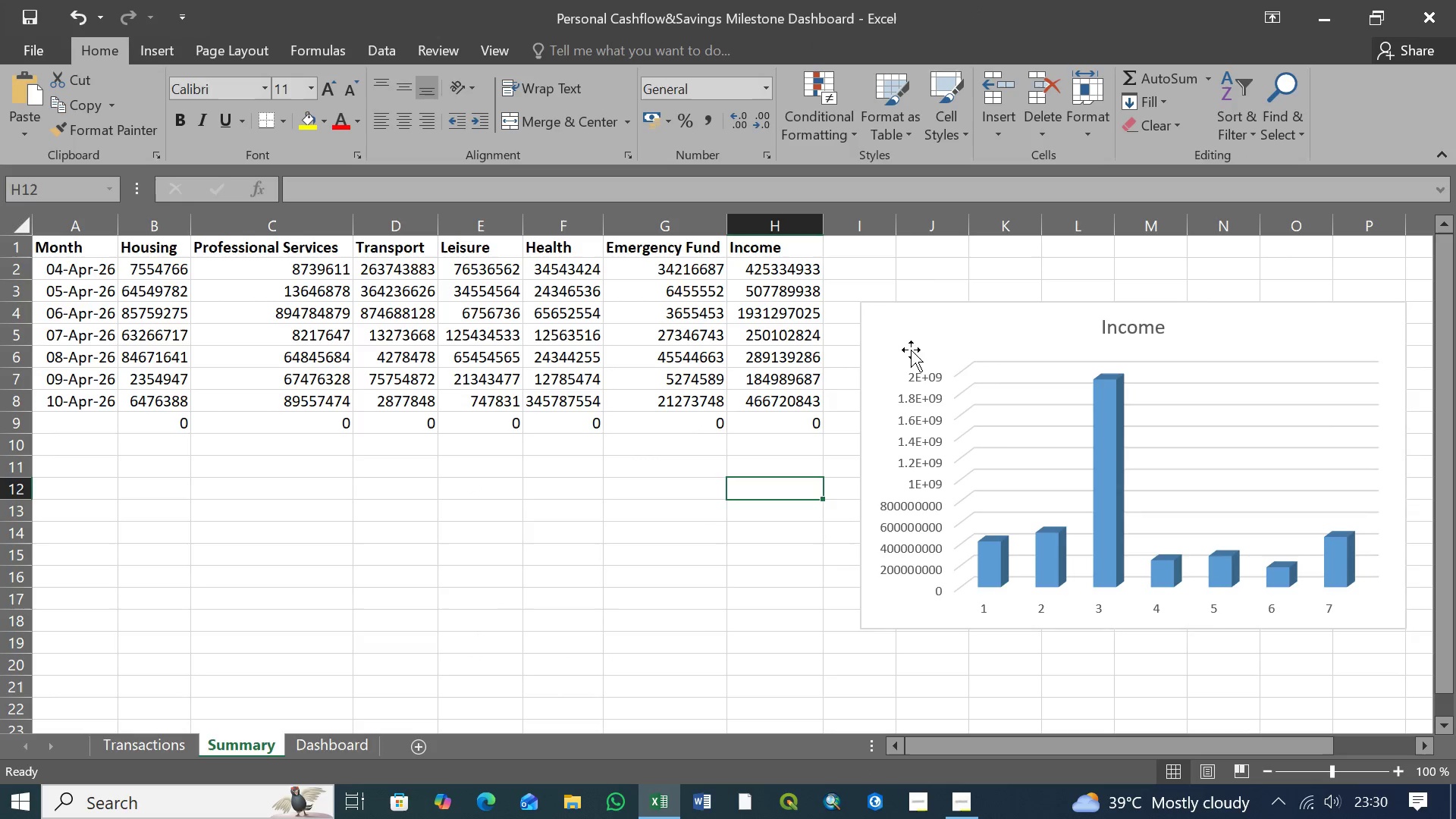 
left_click([915, 340])
 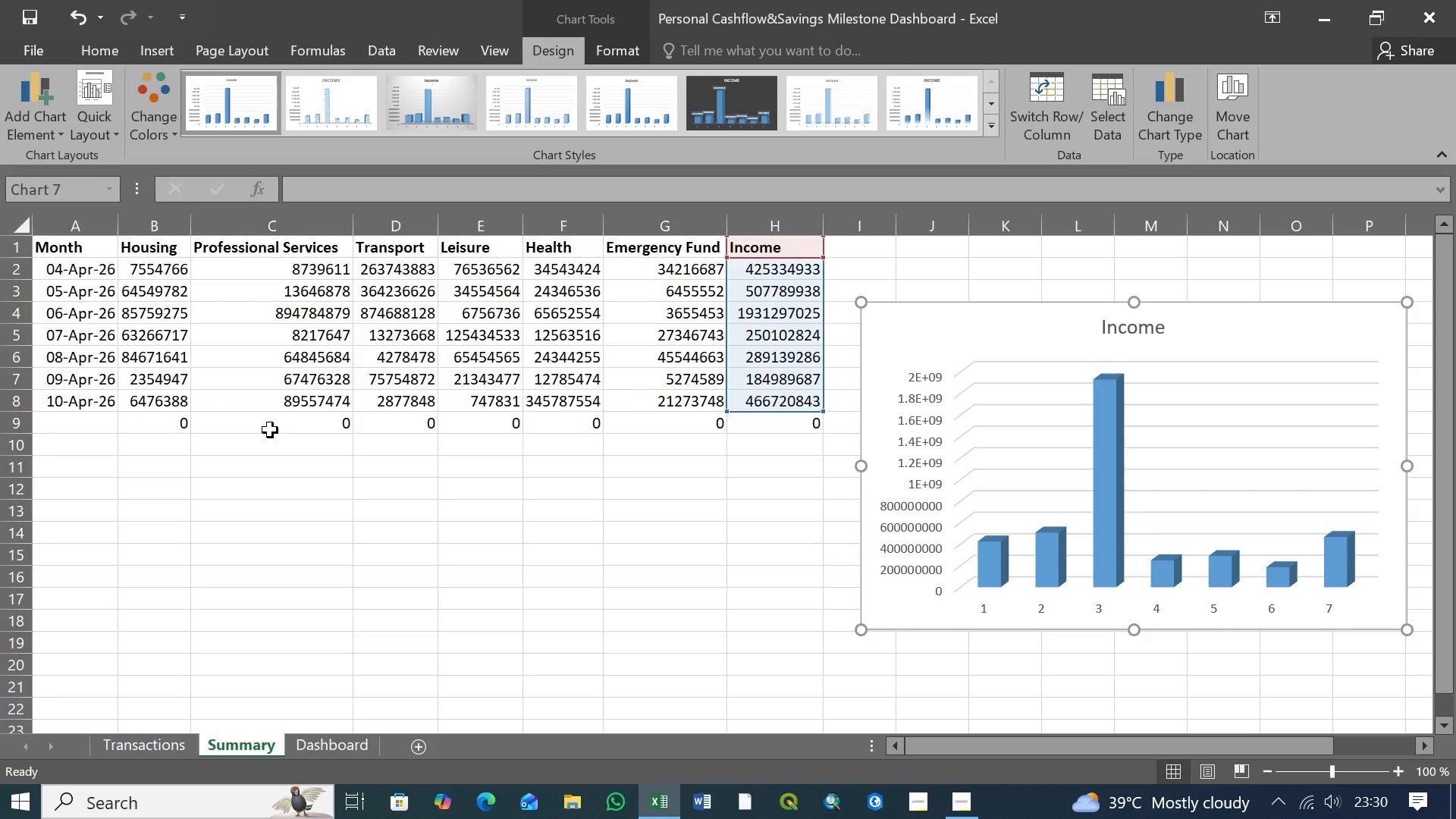 
wait(43.88)
 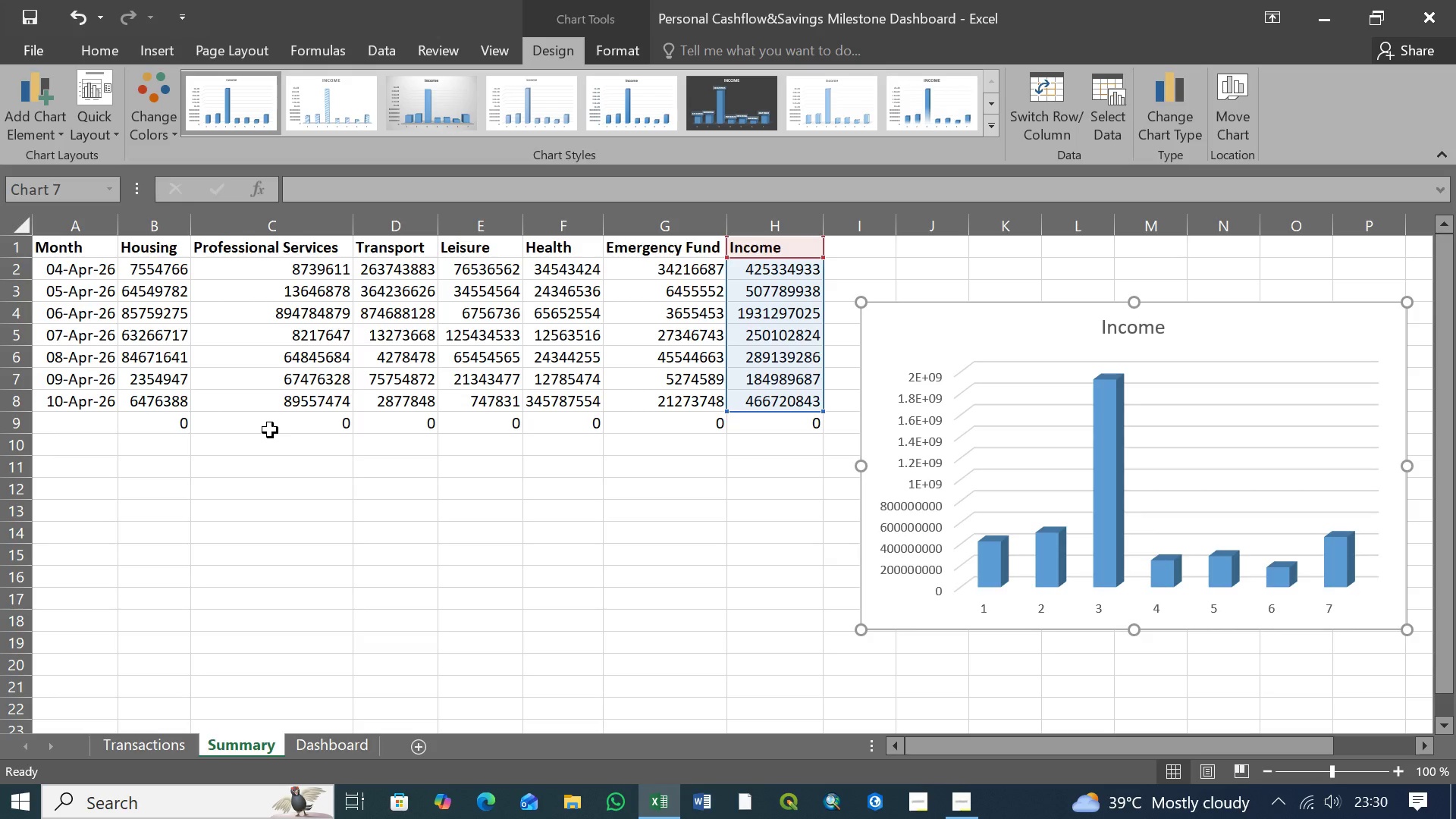 
left_click([795, 513])
 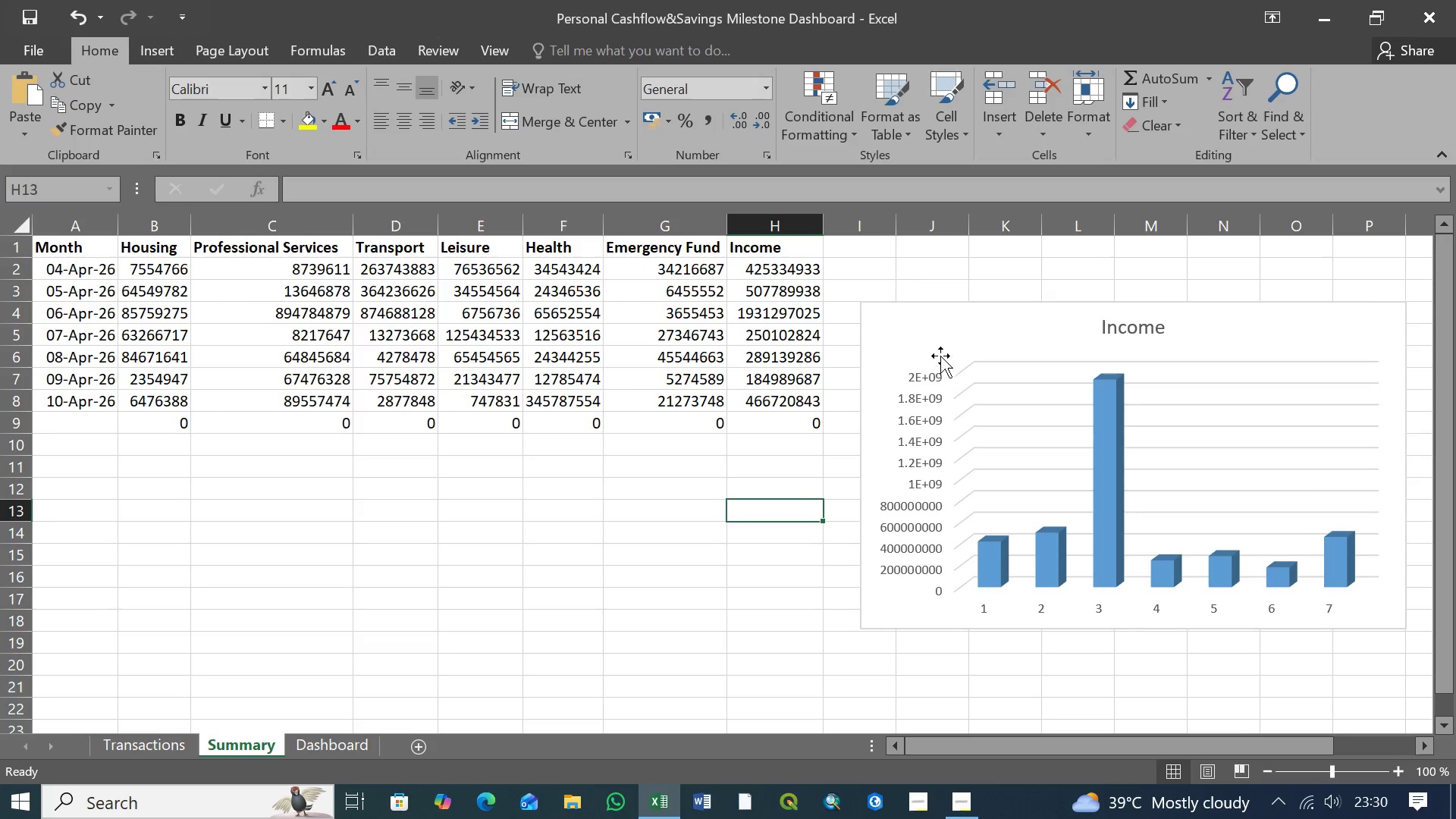 
left_click([921, 323])
 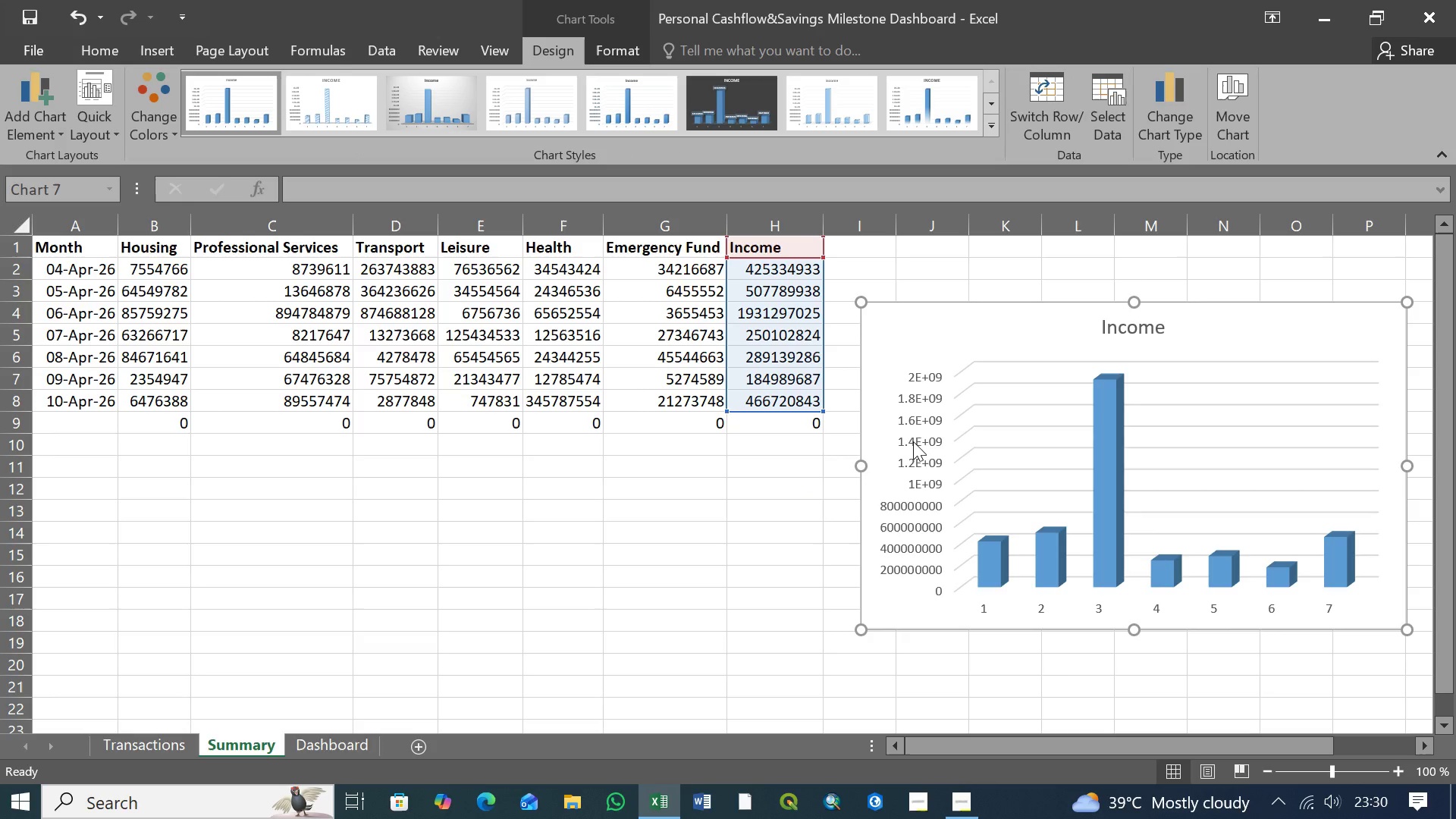 
key(Delete)
 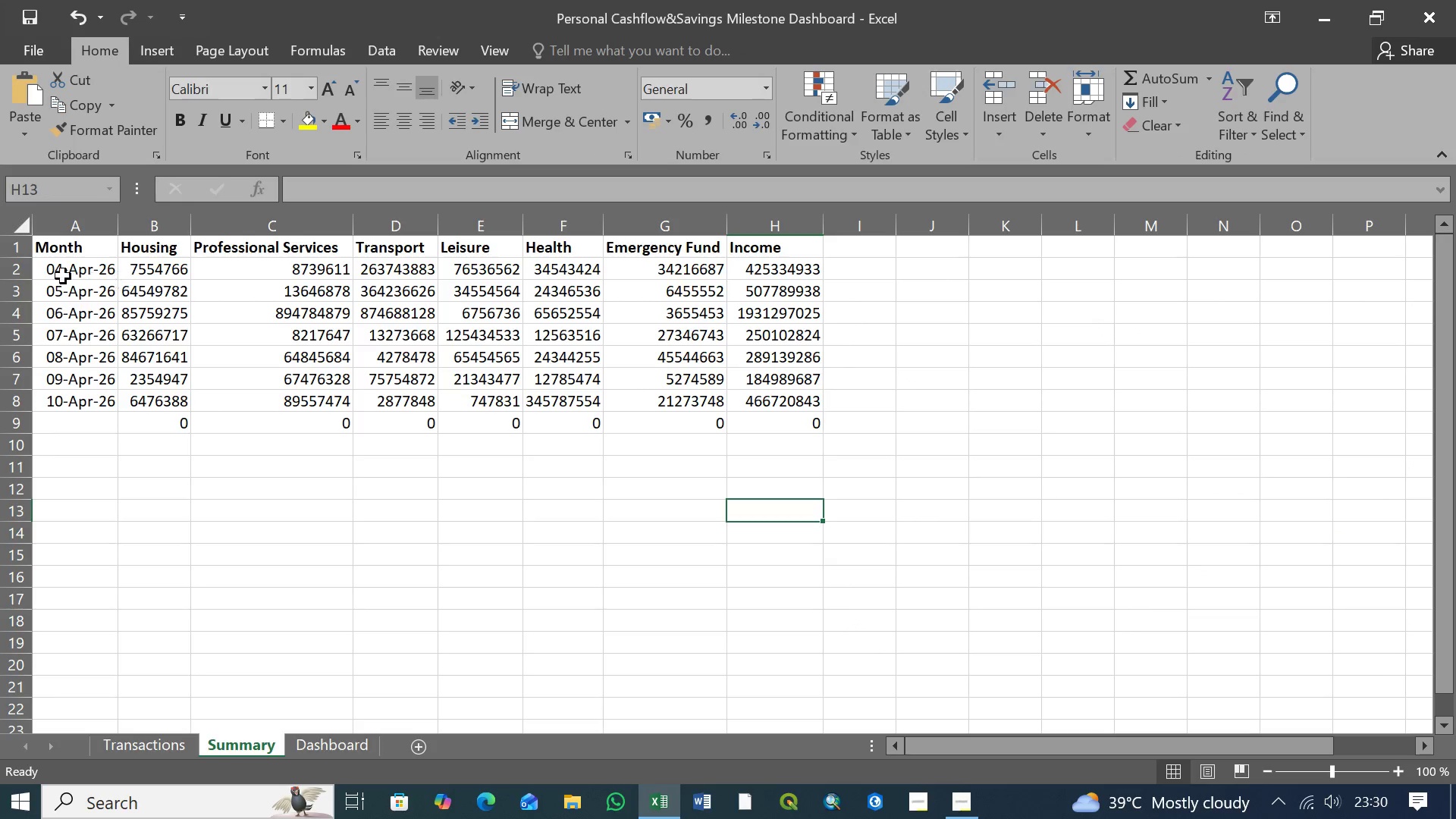 
left_click([61, 249])
 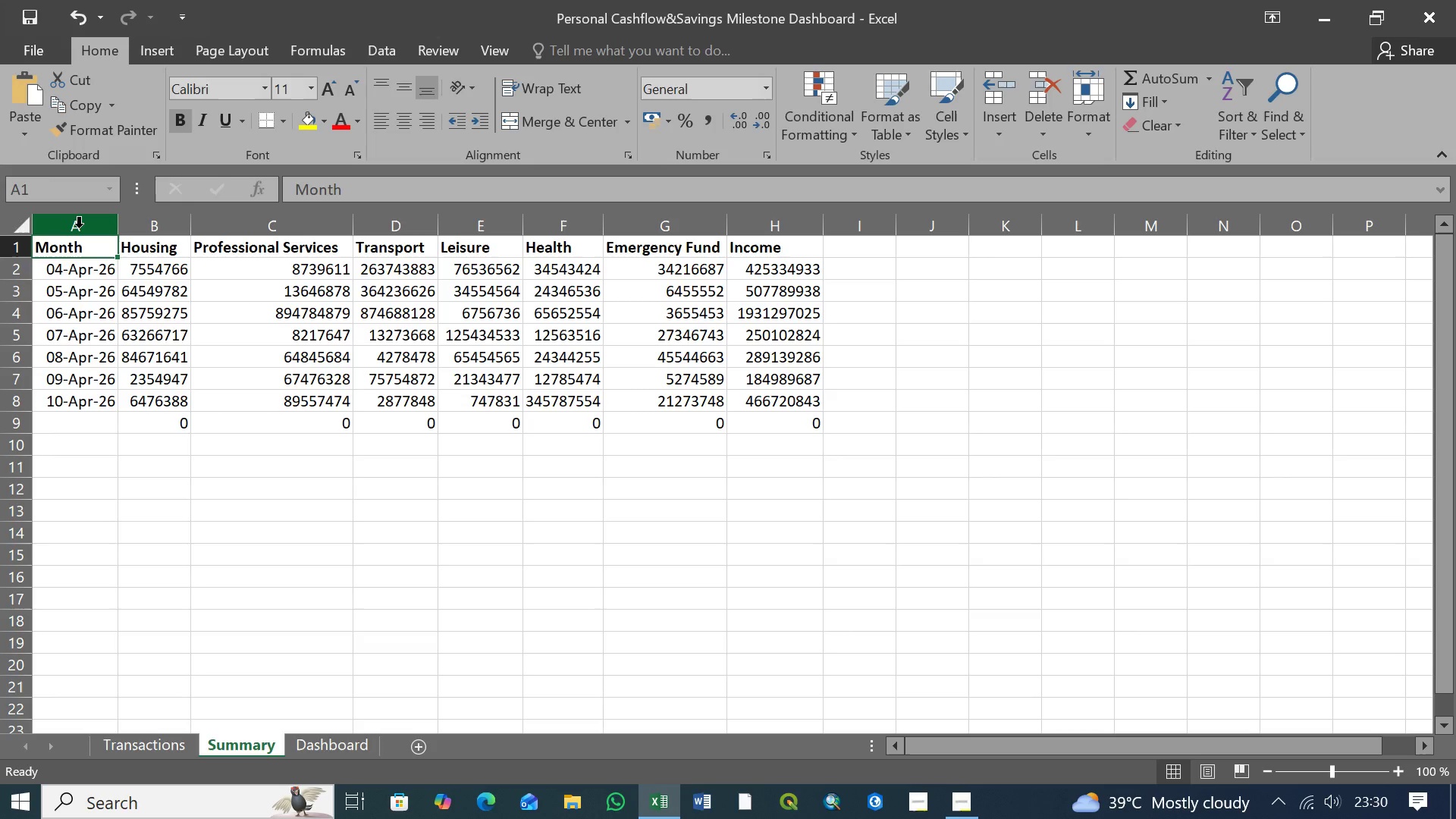 
left_click([79, 228])
 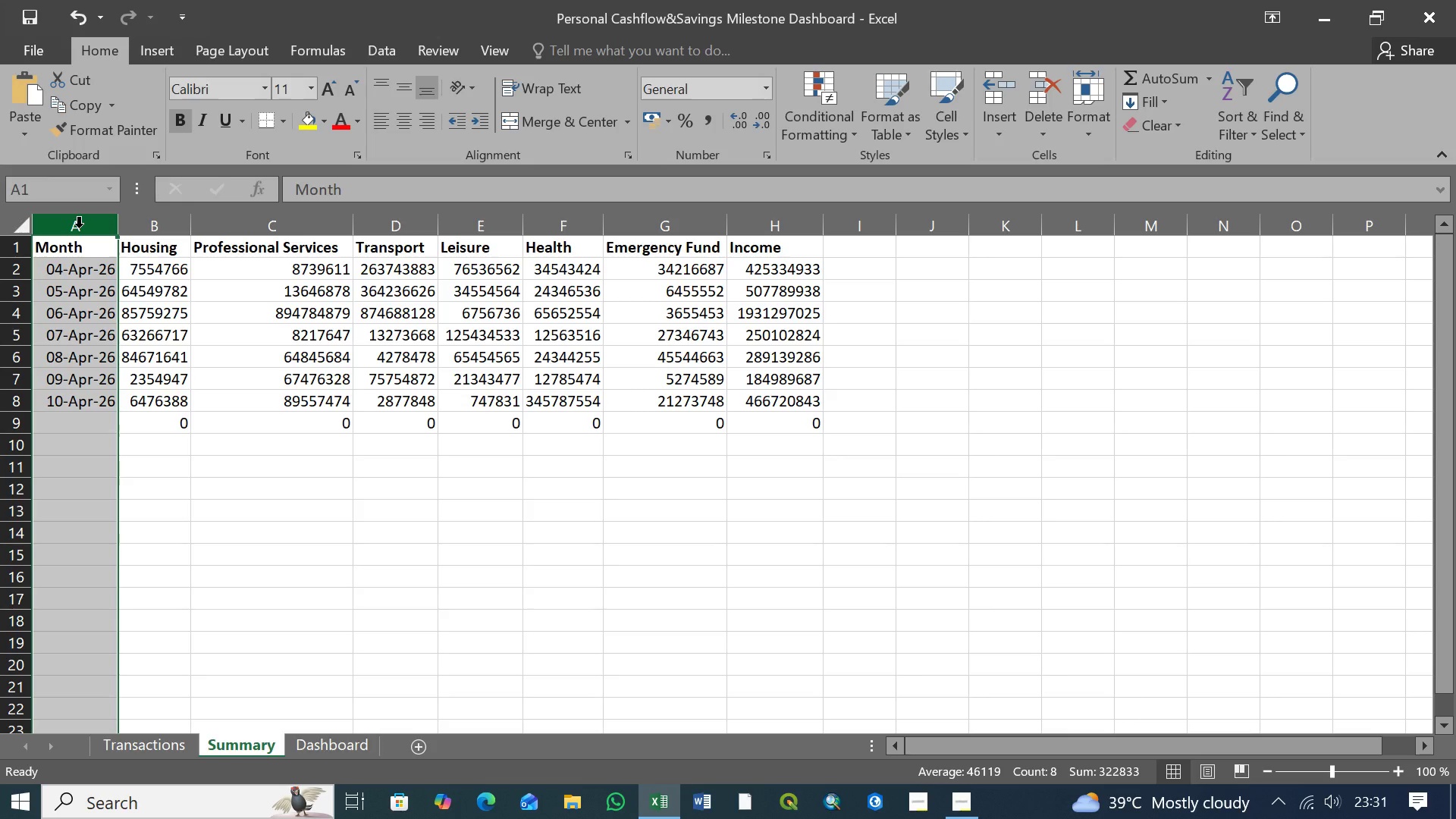 
hold_key(key=ControlLeft, duration=1.5)
 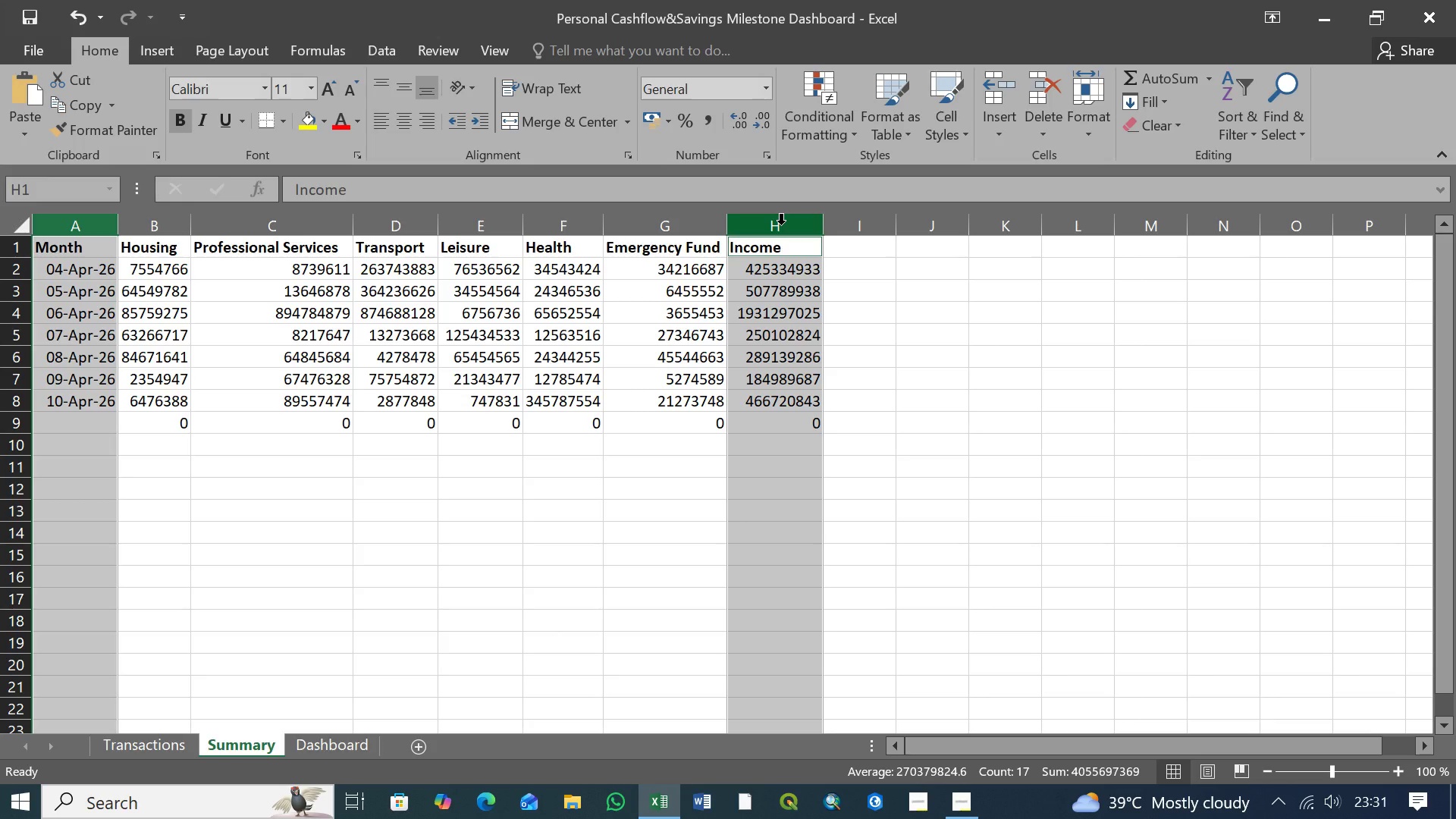 
hold_key(key=ControlLeft, duration=1.52)
left_click([781, 224])
 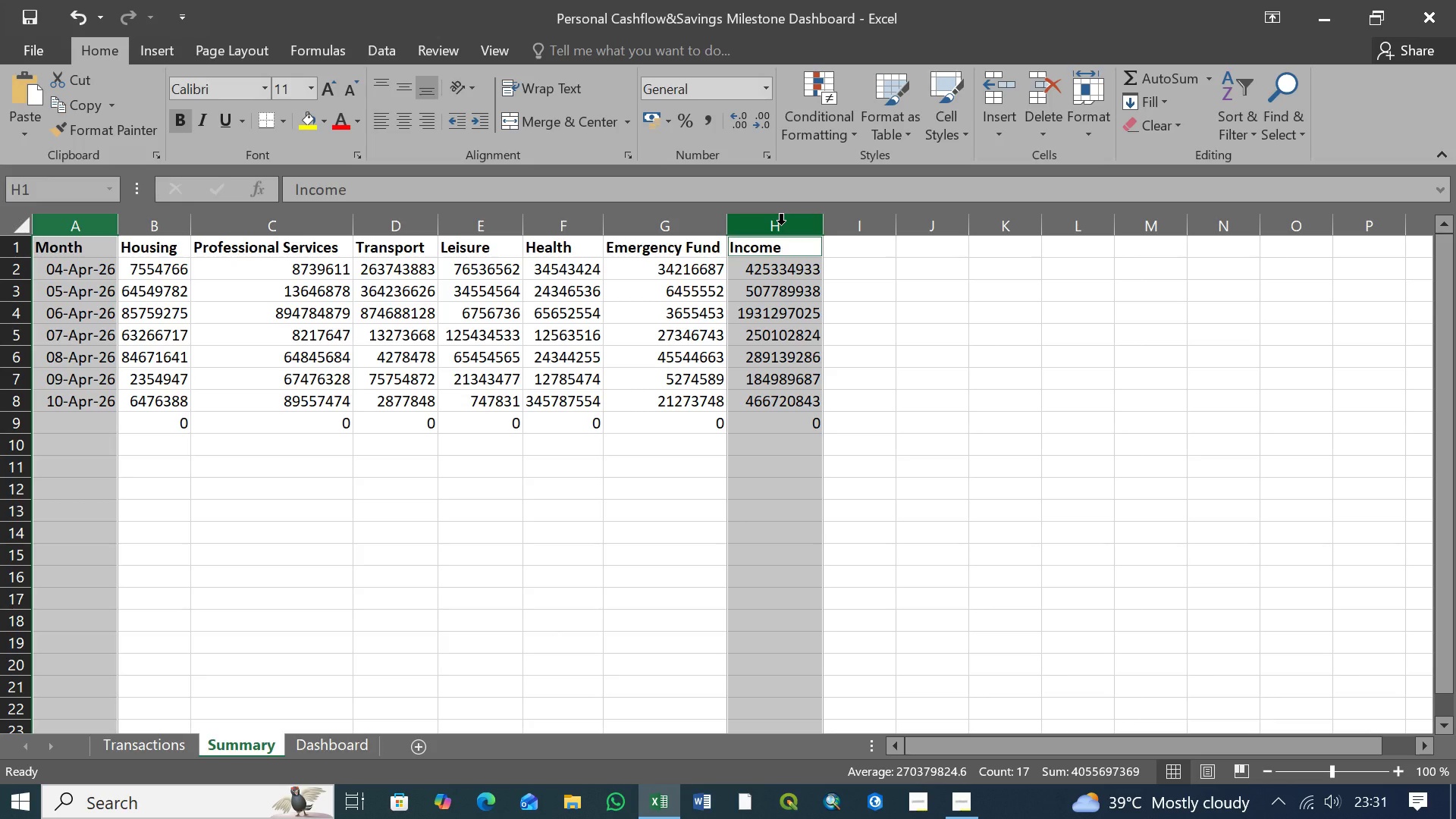 
hold_key(key=ControlLeft, duration=1.5)
 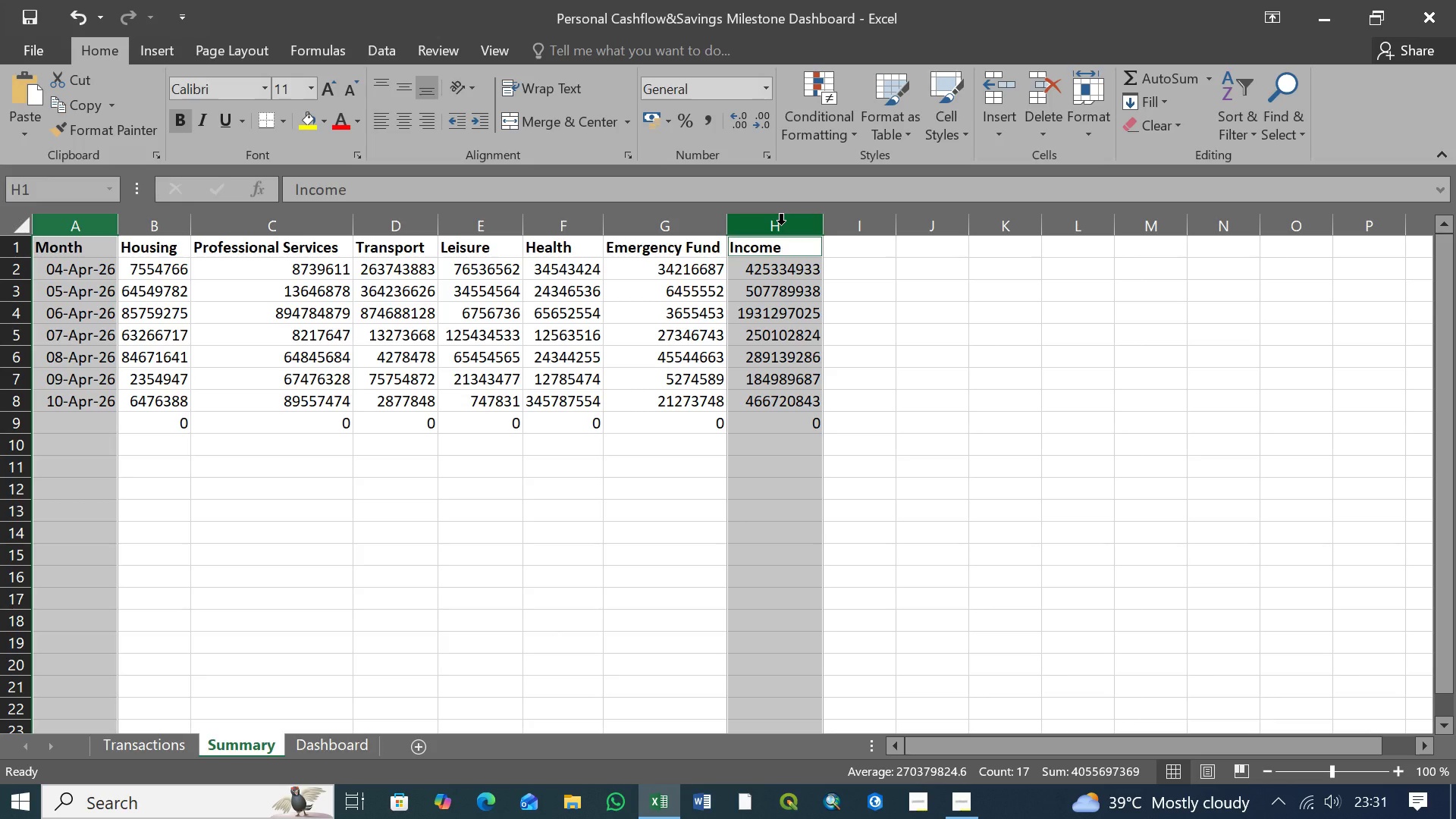 
hold_key(key=ControlLeft, duration=1.51)
 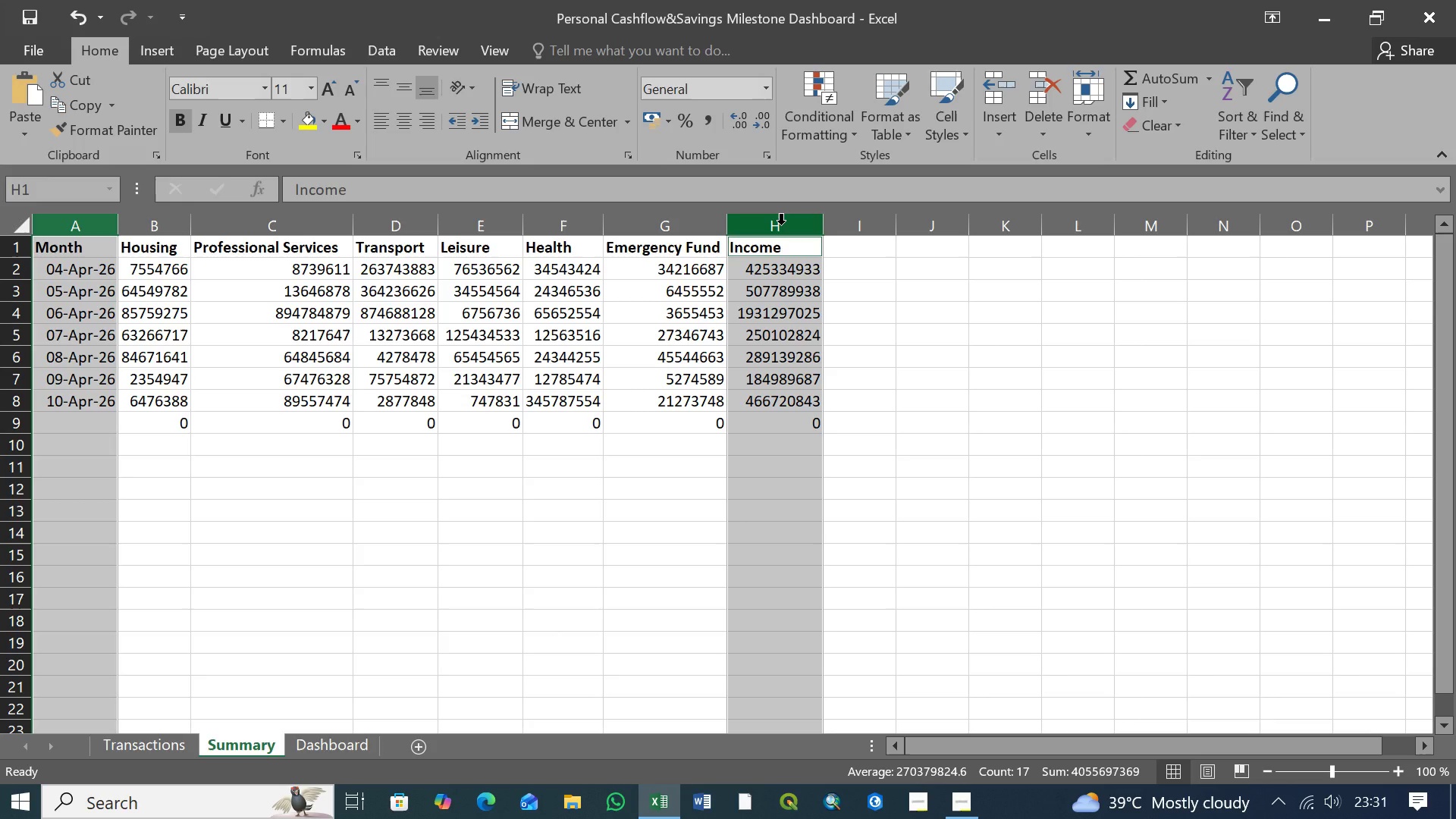 
hold_key(key=ControlLeft, duration=1.52)
 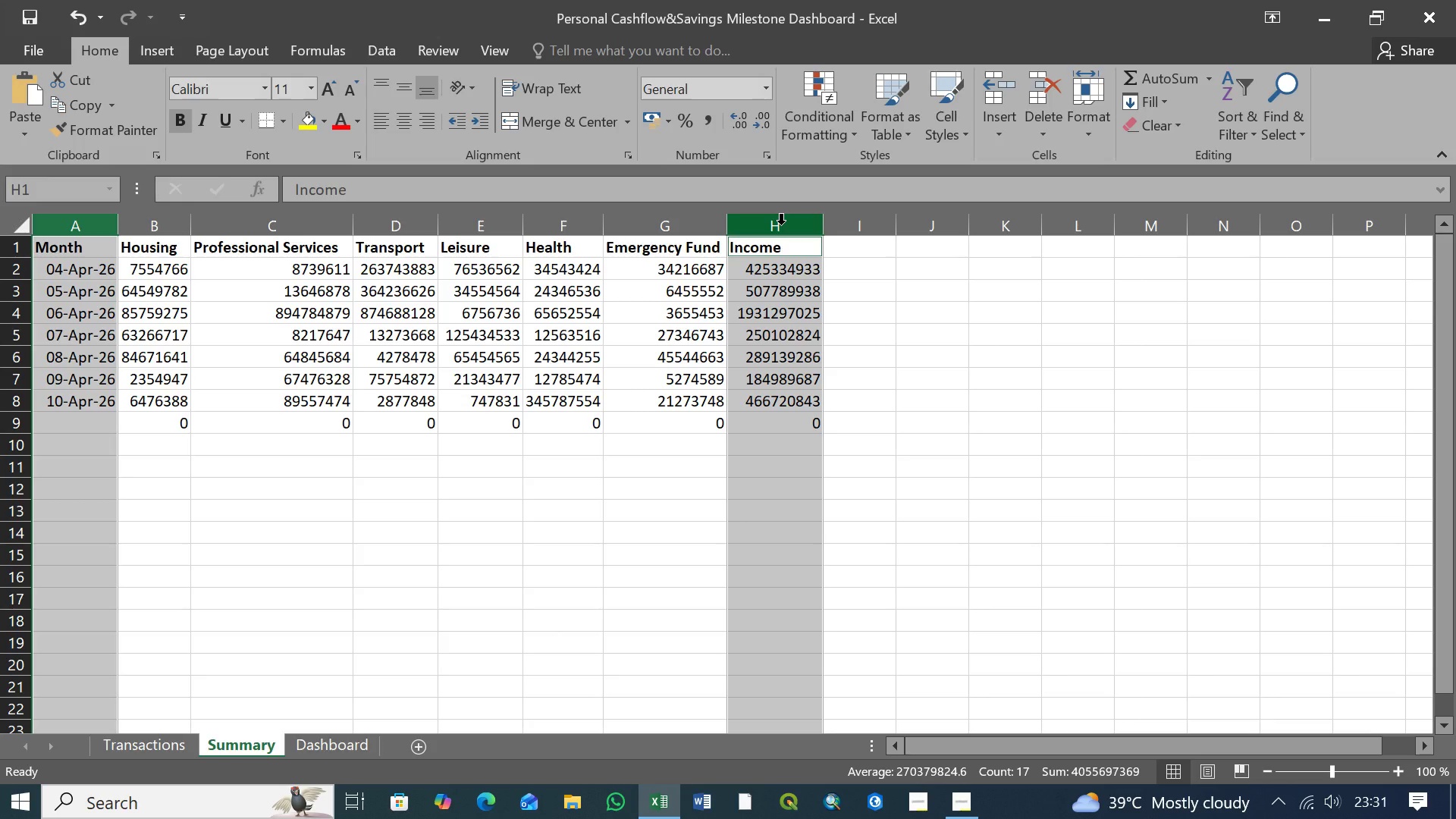 
hold_key(key=ControlLeft, duration=1.52)
 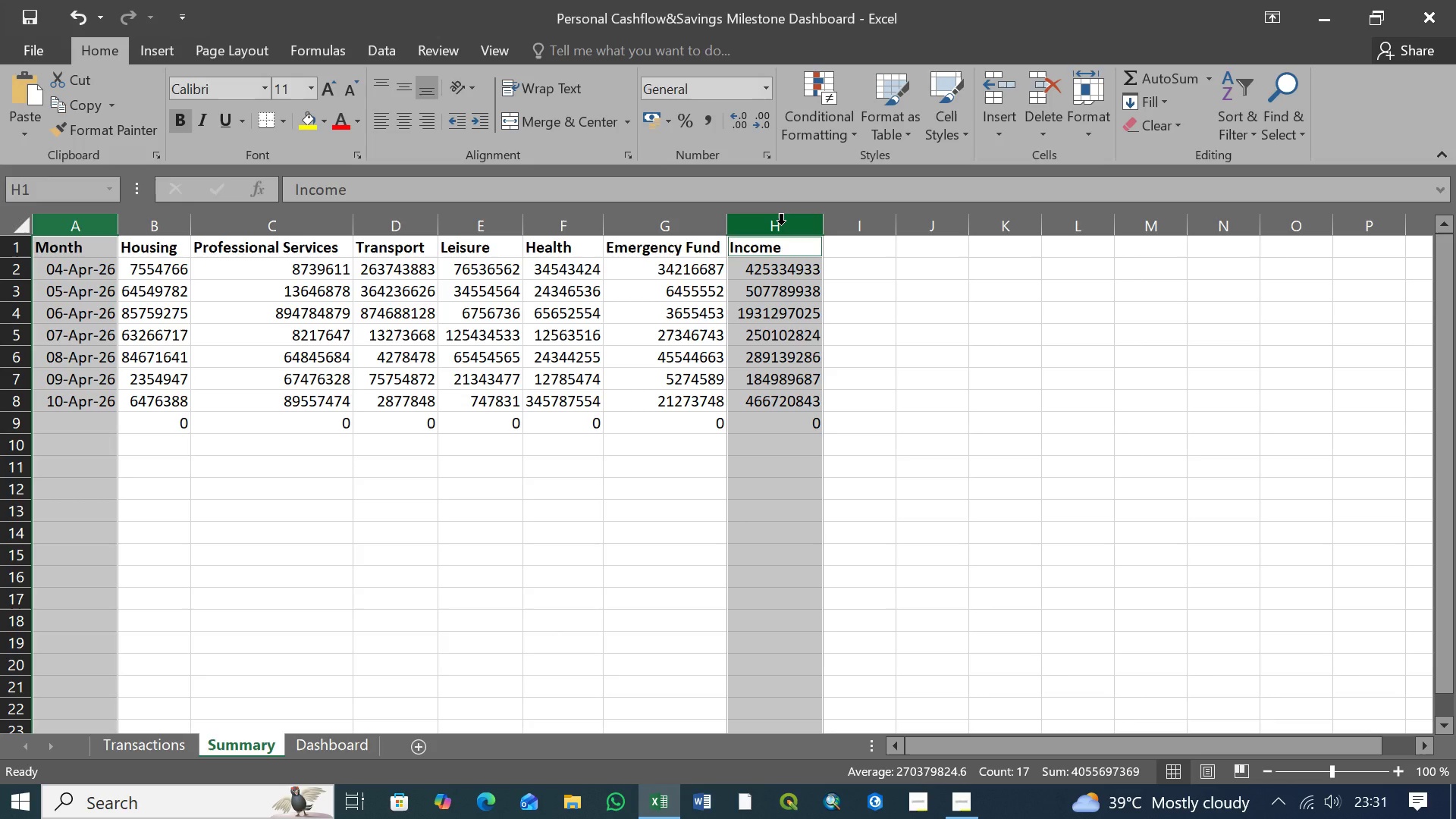 
hold_key(key=ControlLeft, duration=1.5)
 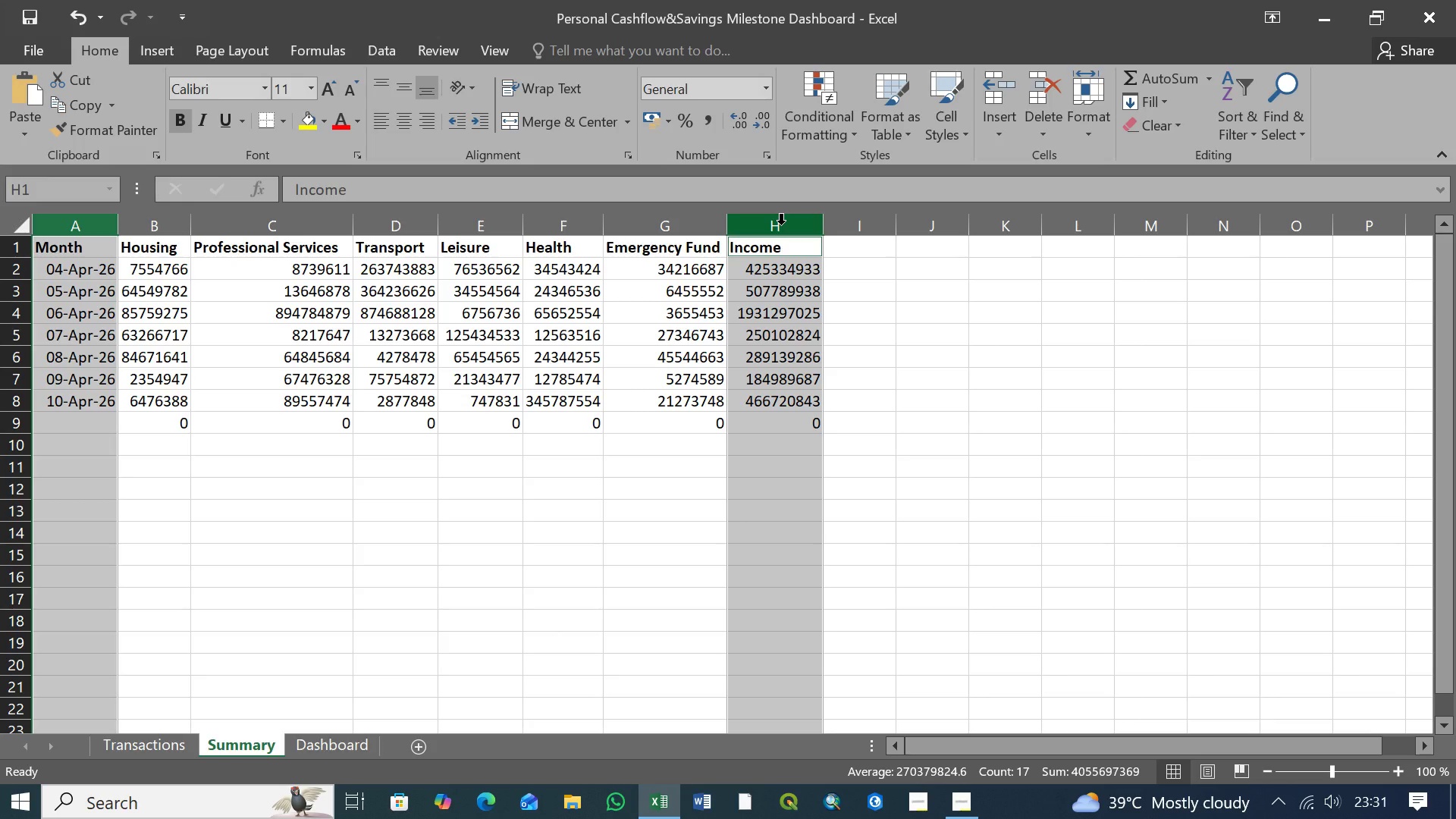 
hold_key(key=ControlLeft, duration=0.66)
 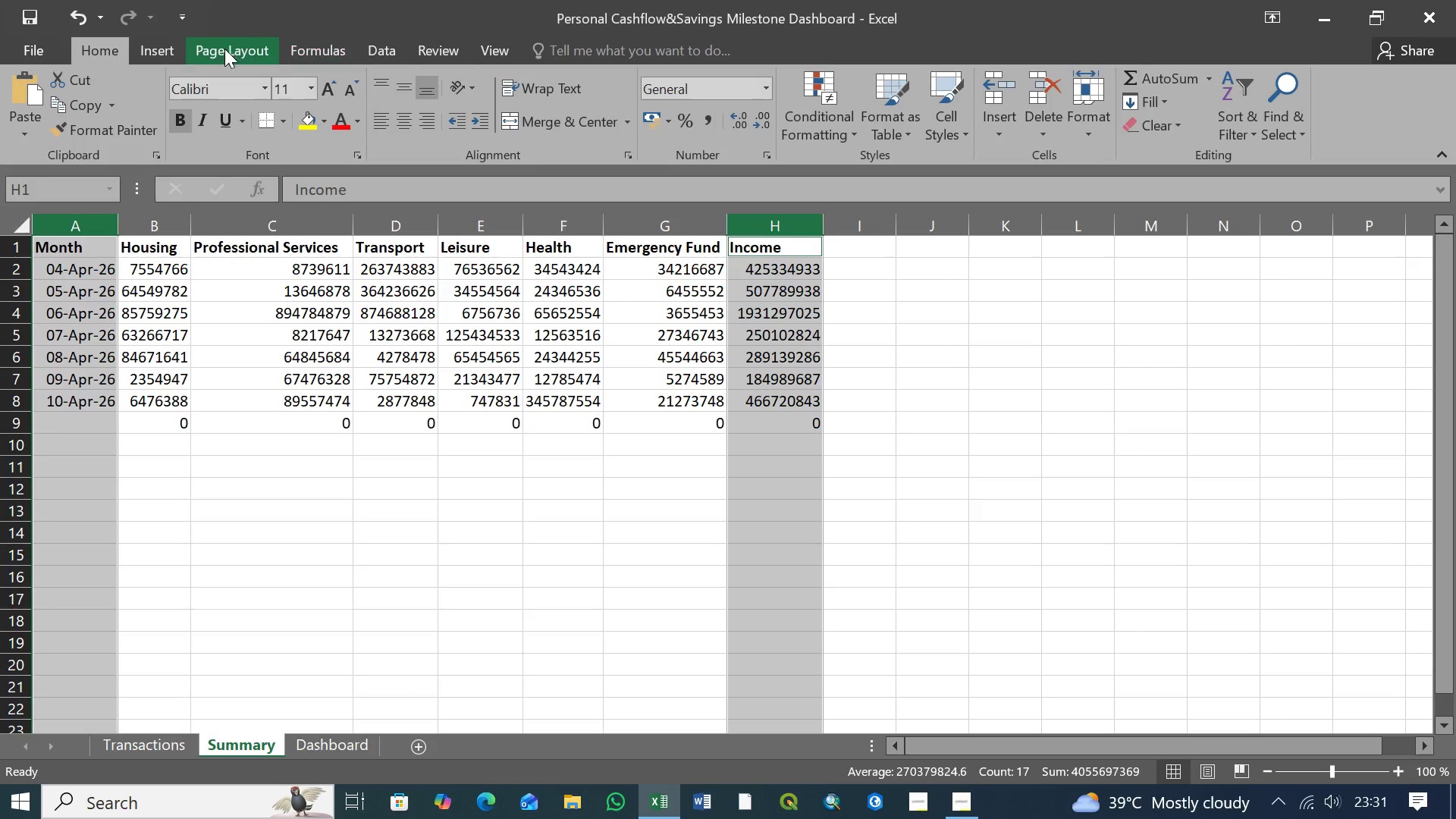 
left_click([171, 48])
 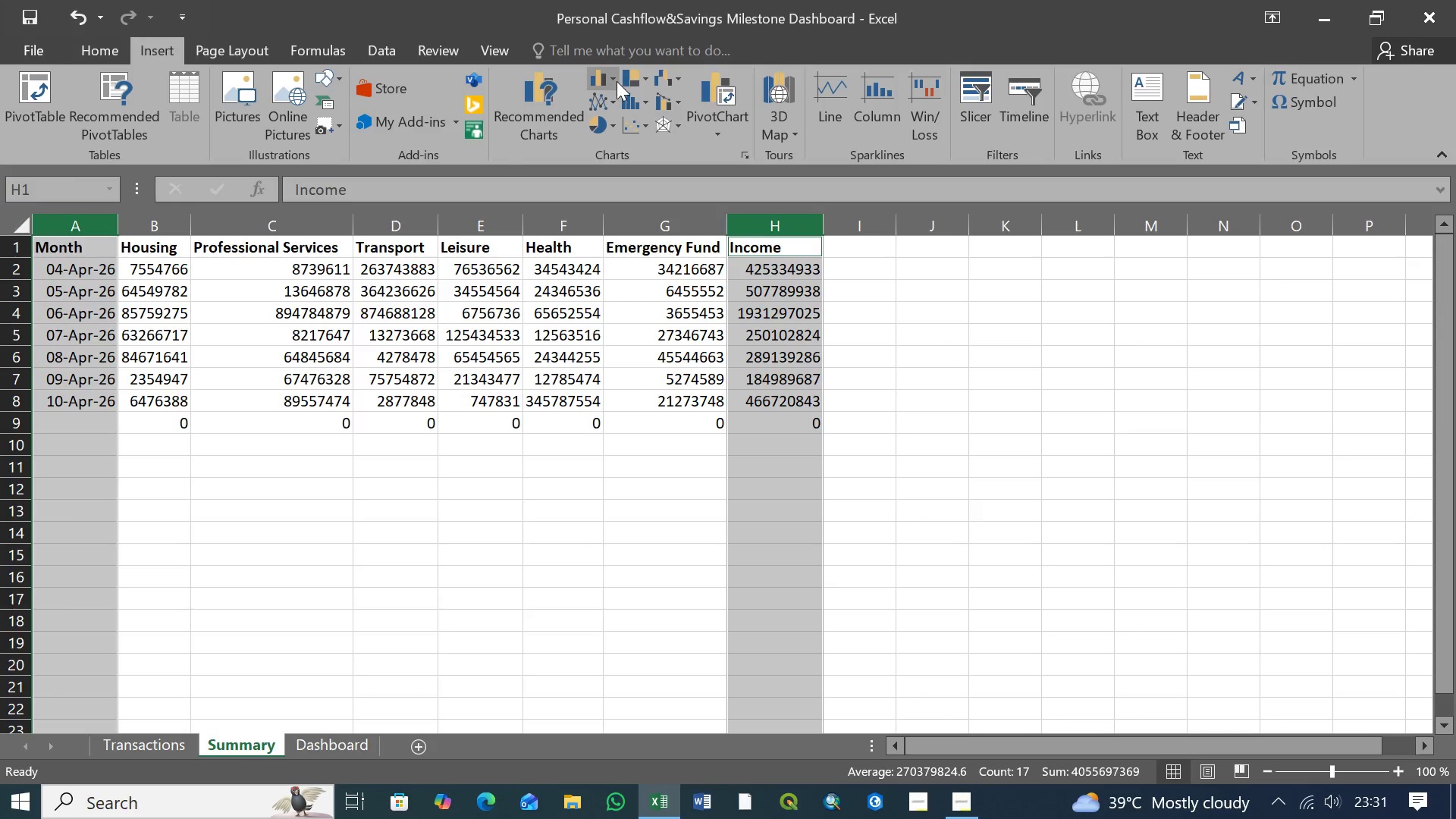 
left_click([617, 81])
 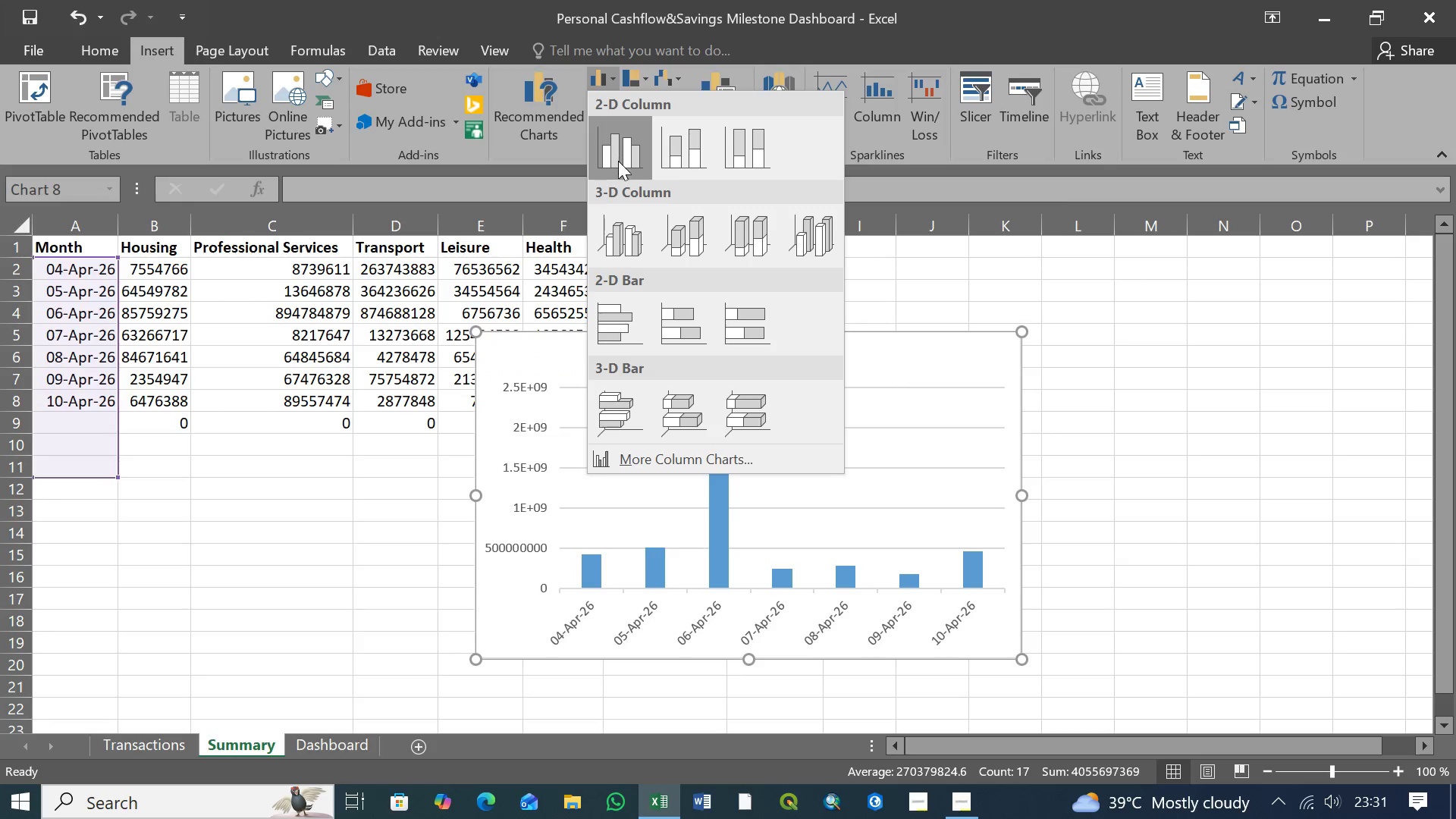 
mouse_move([628, 249])
 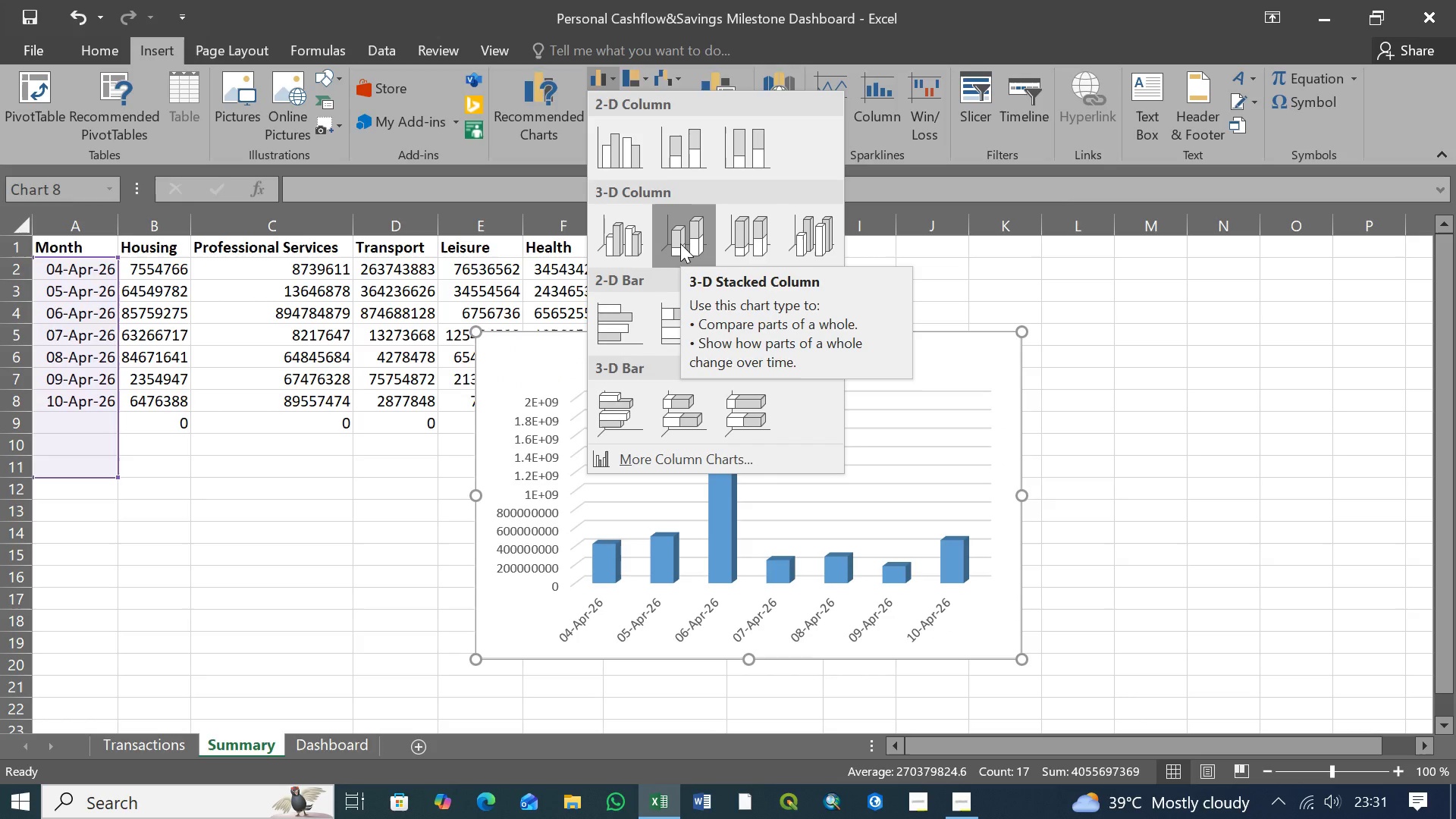 
wait(8.17)
 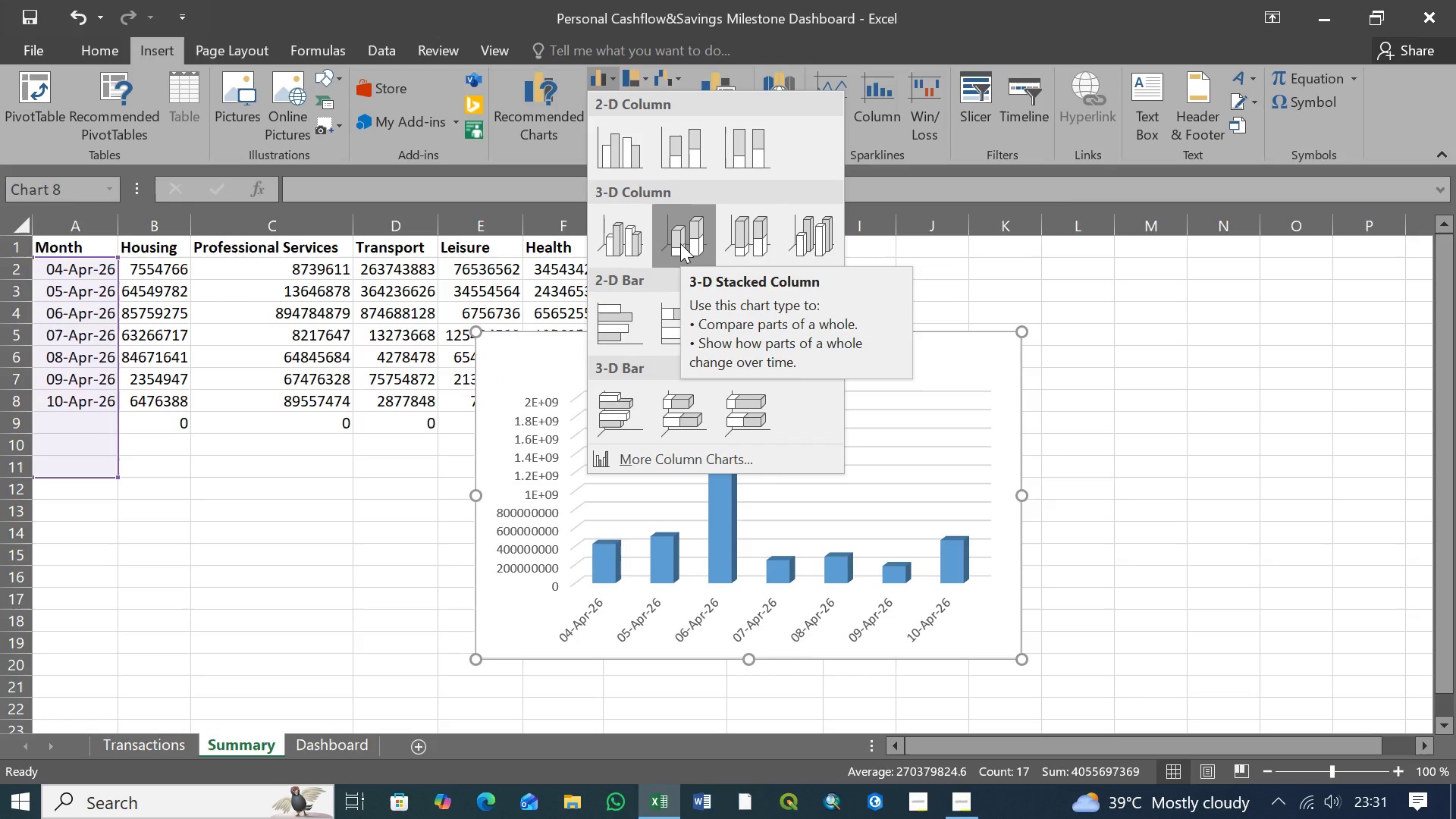 
mouse_move([648, 177])
 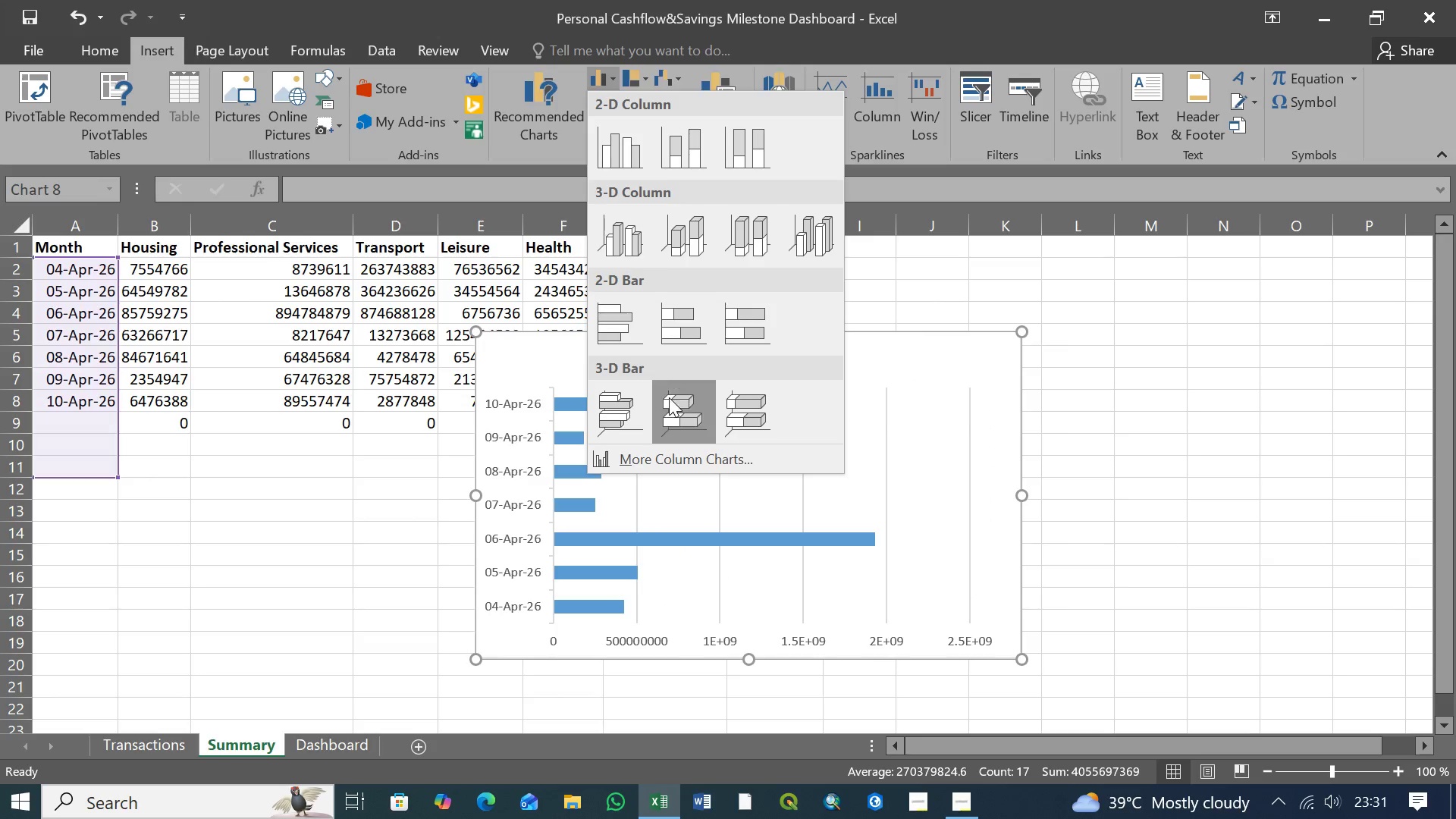 
mouse_move([664, 457])
 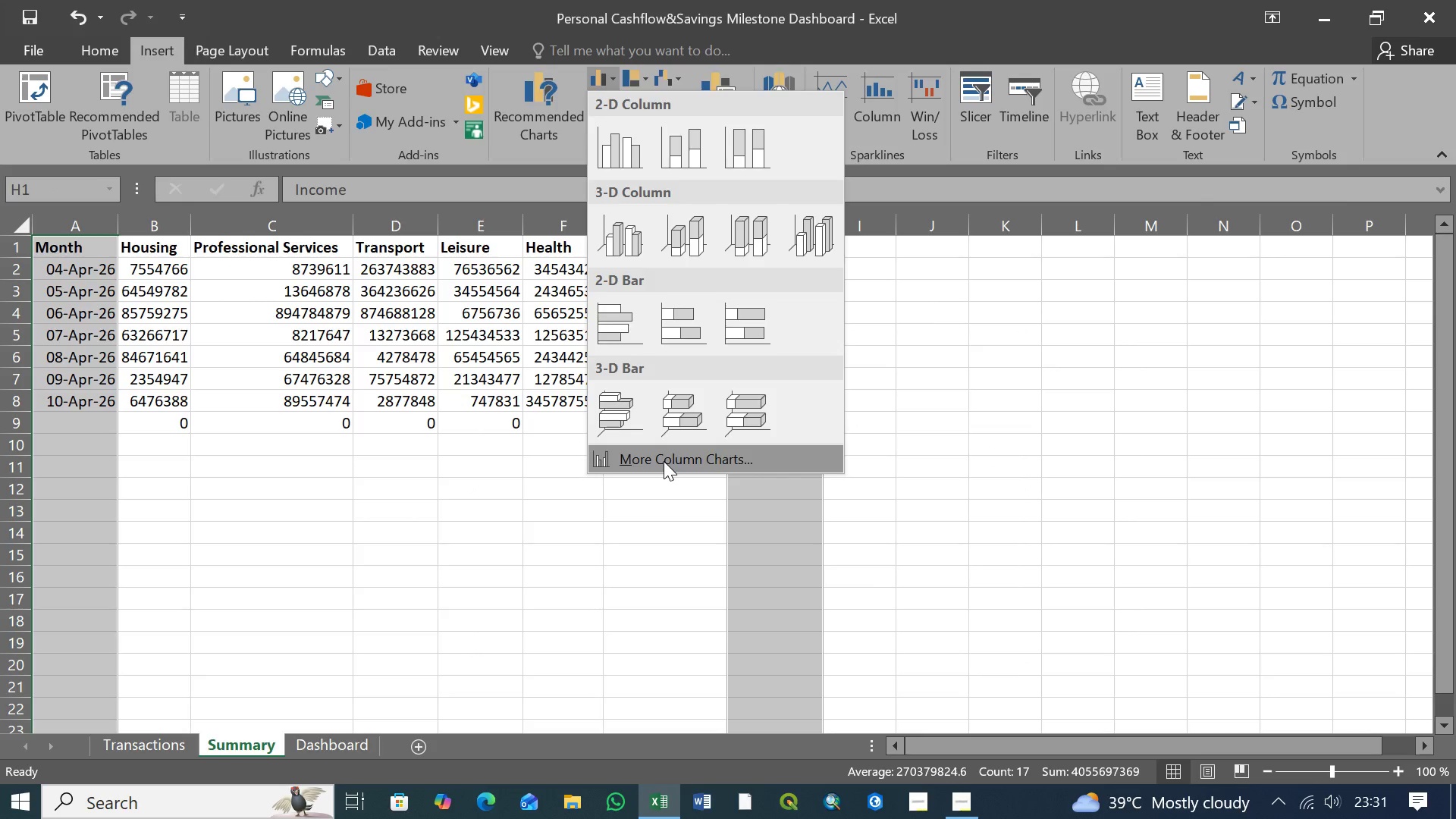 
left_click([664, 461])
 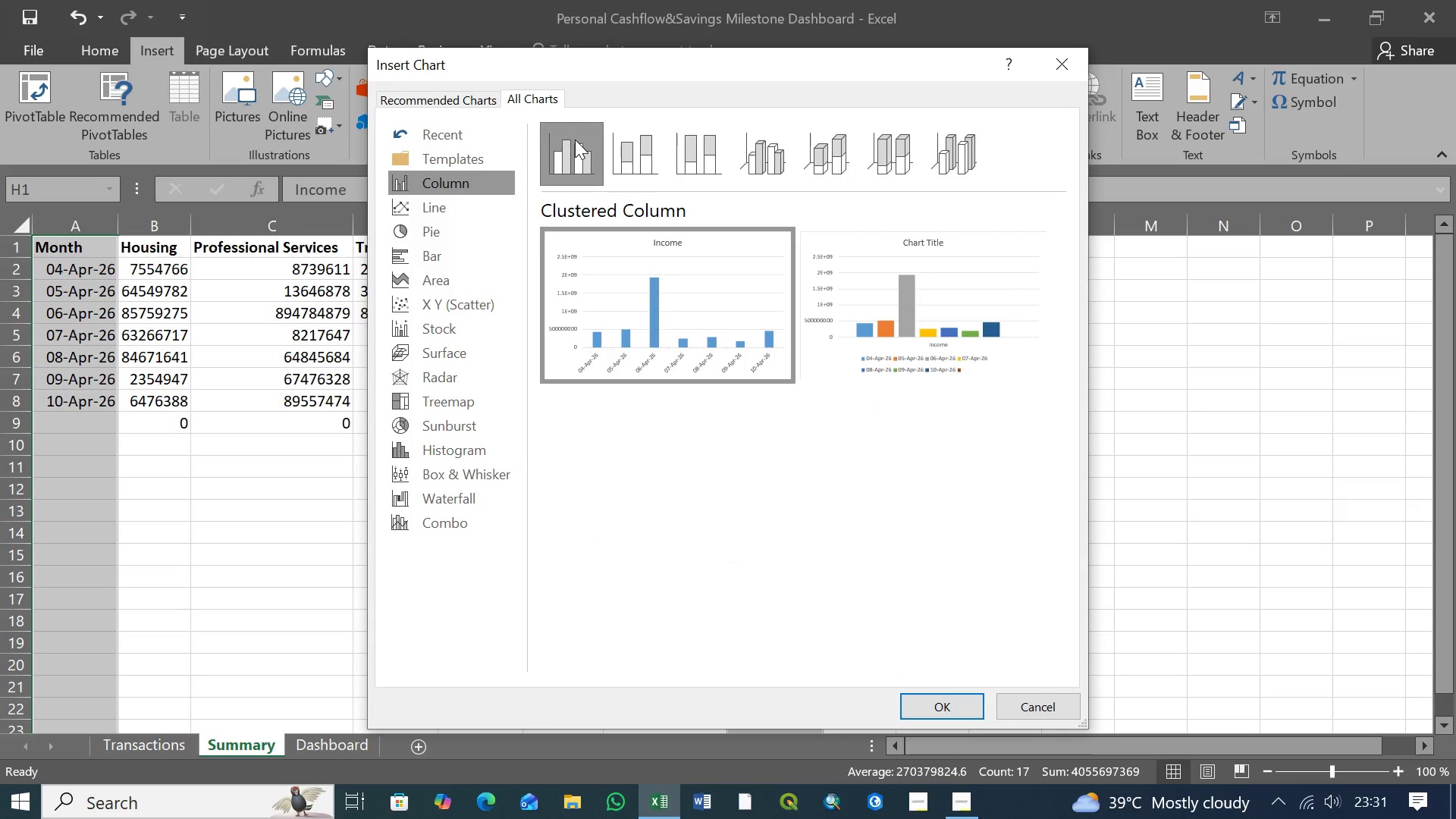 
mouse_move([796, 162])
 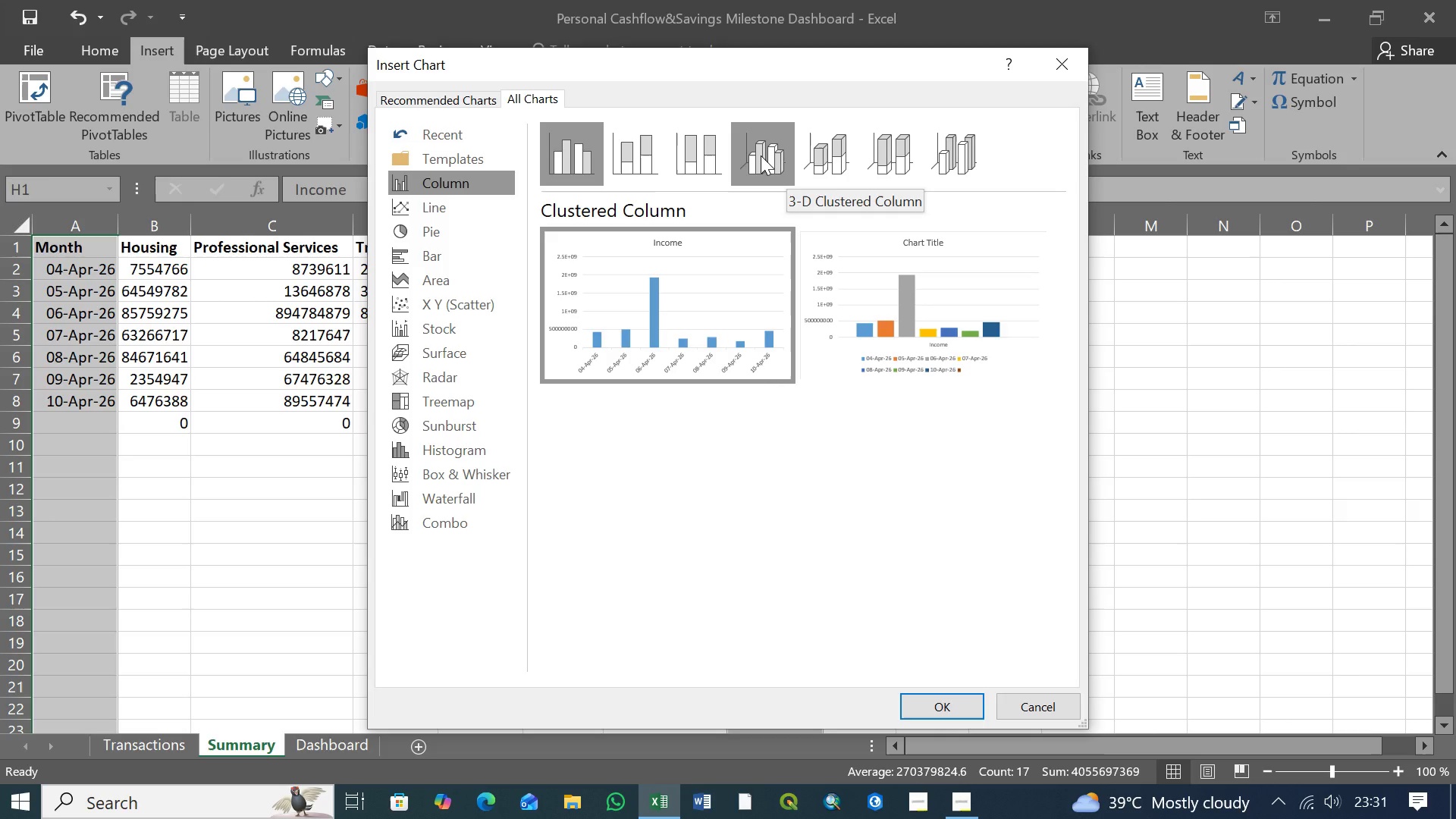 
left_click([761, 155])
 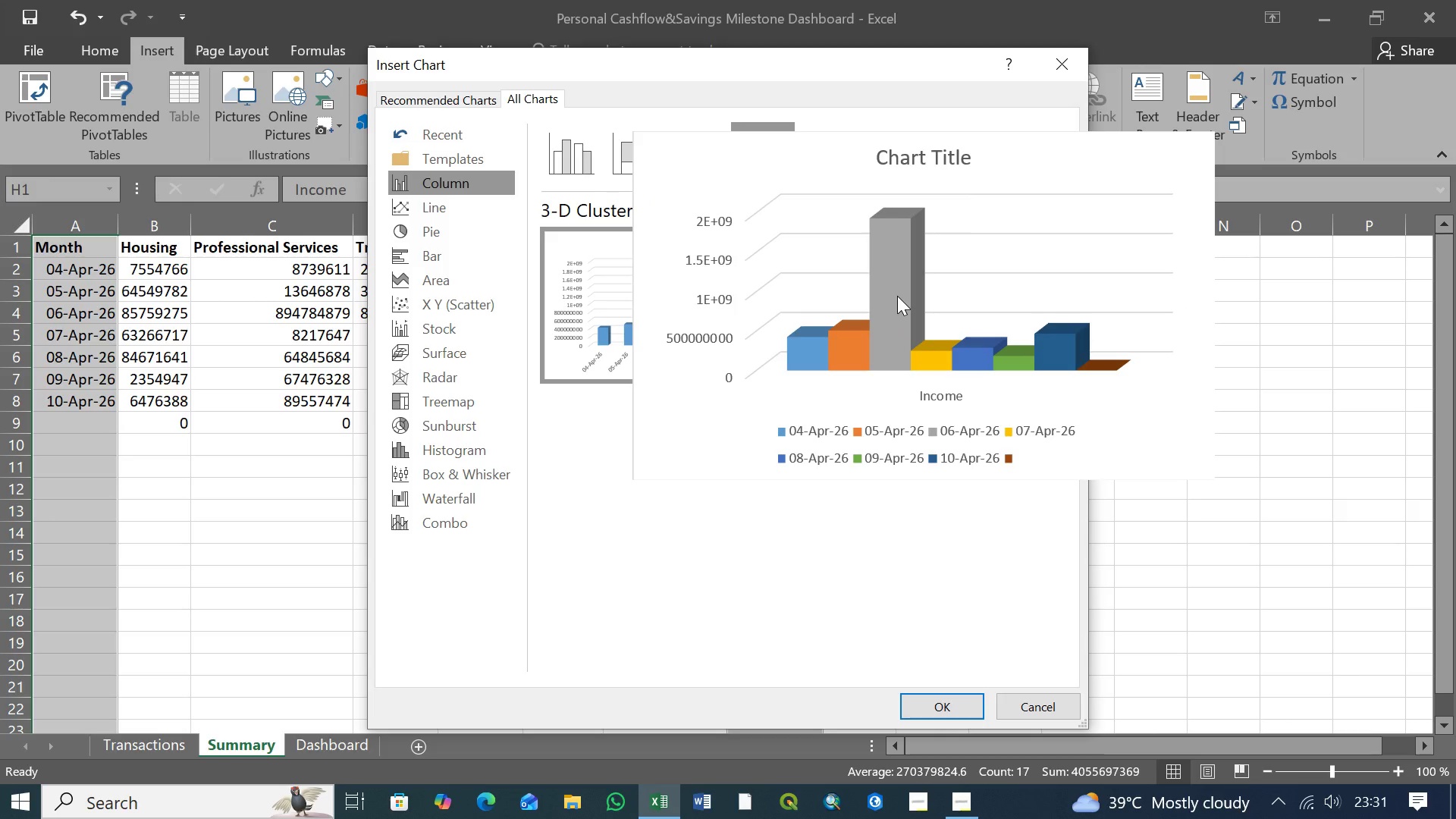 
left_click([897, 296])
 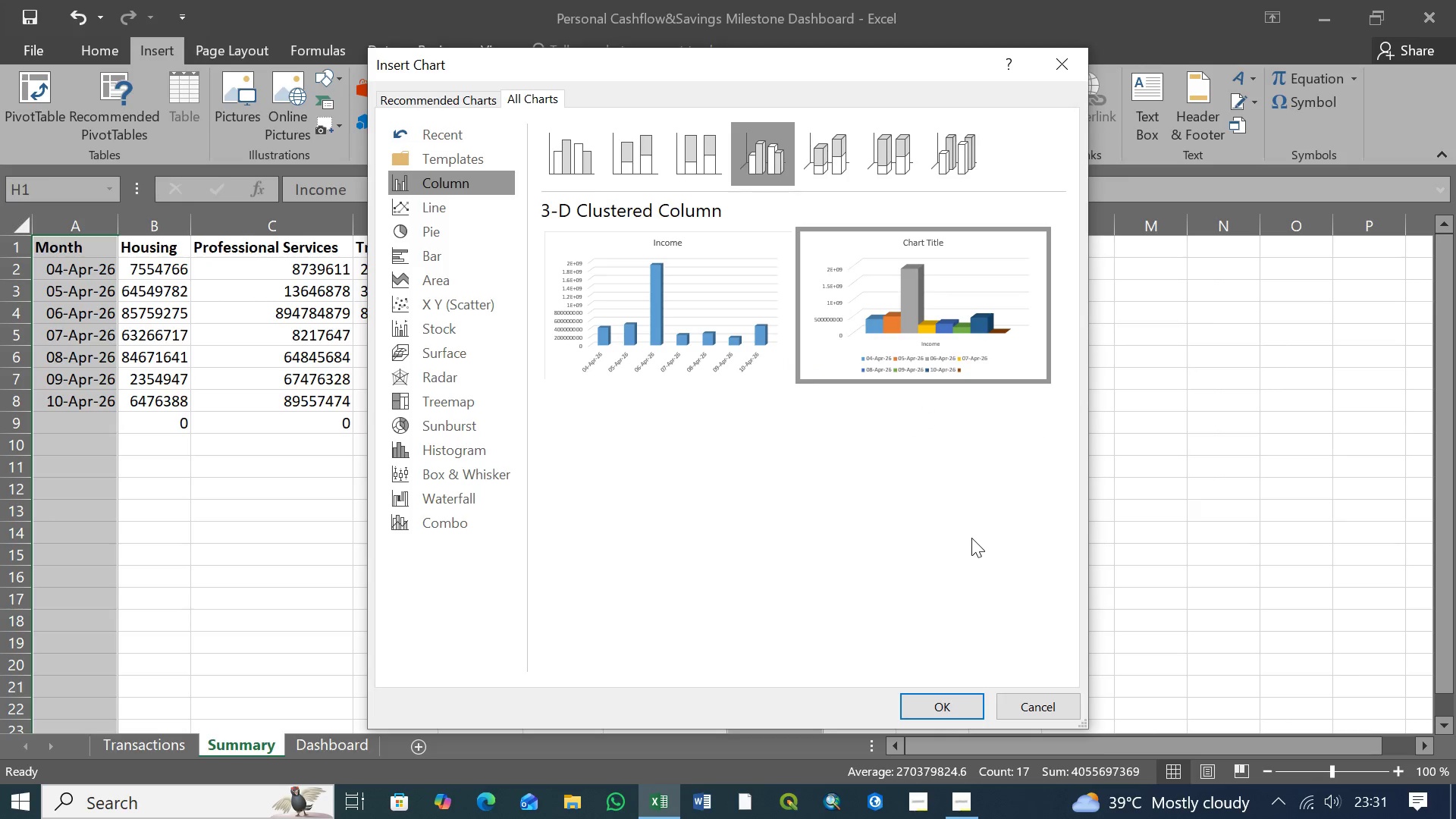 
wait(6.31)
 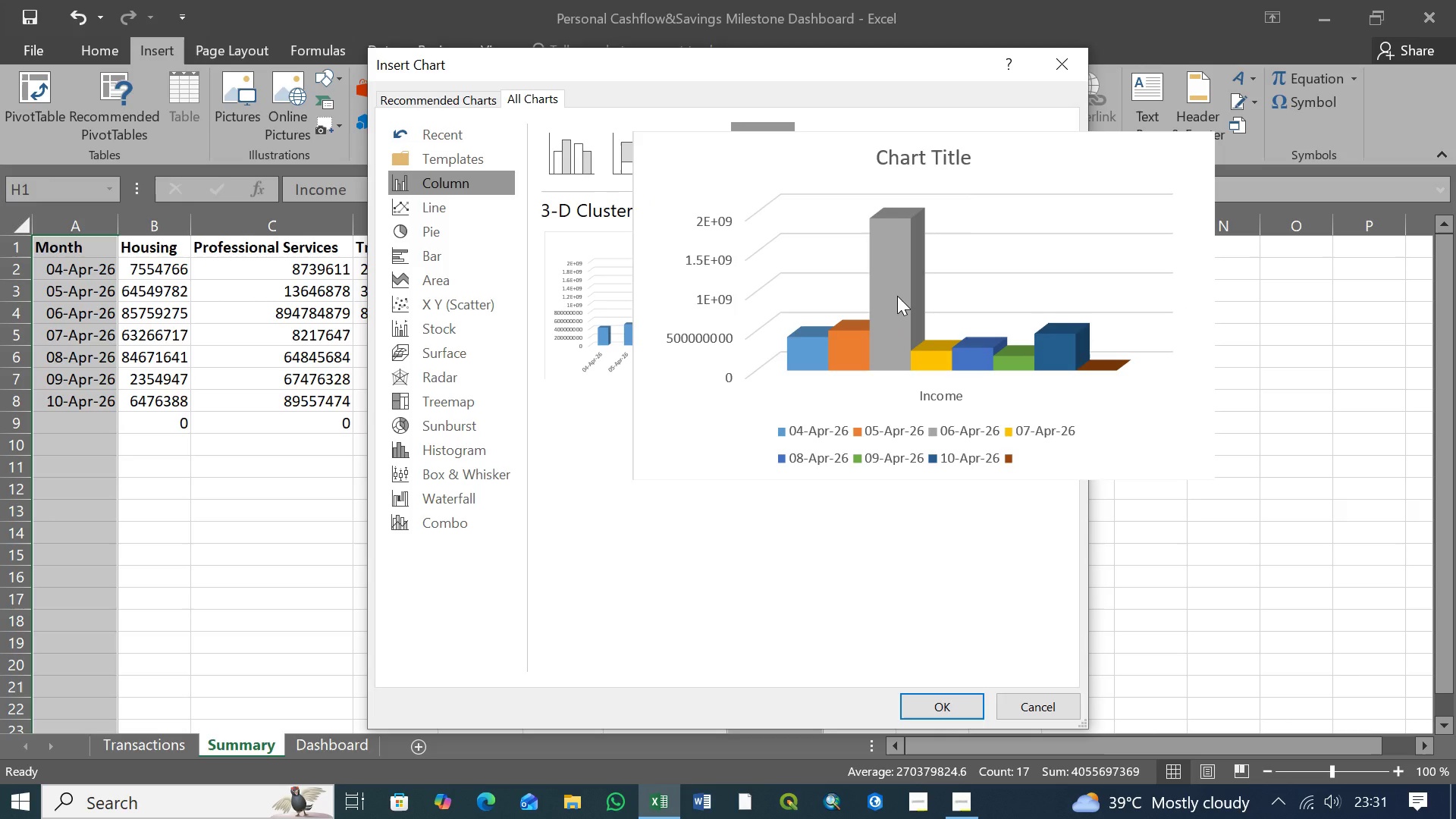 
left_click([949, 709])
 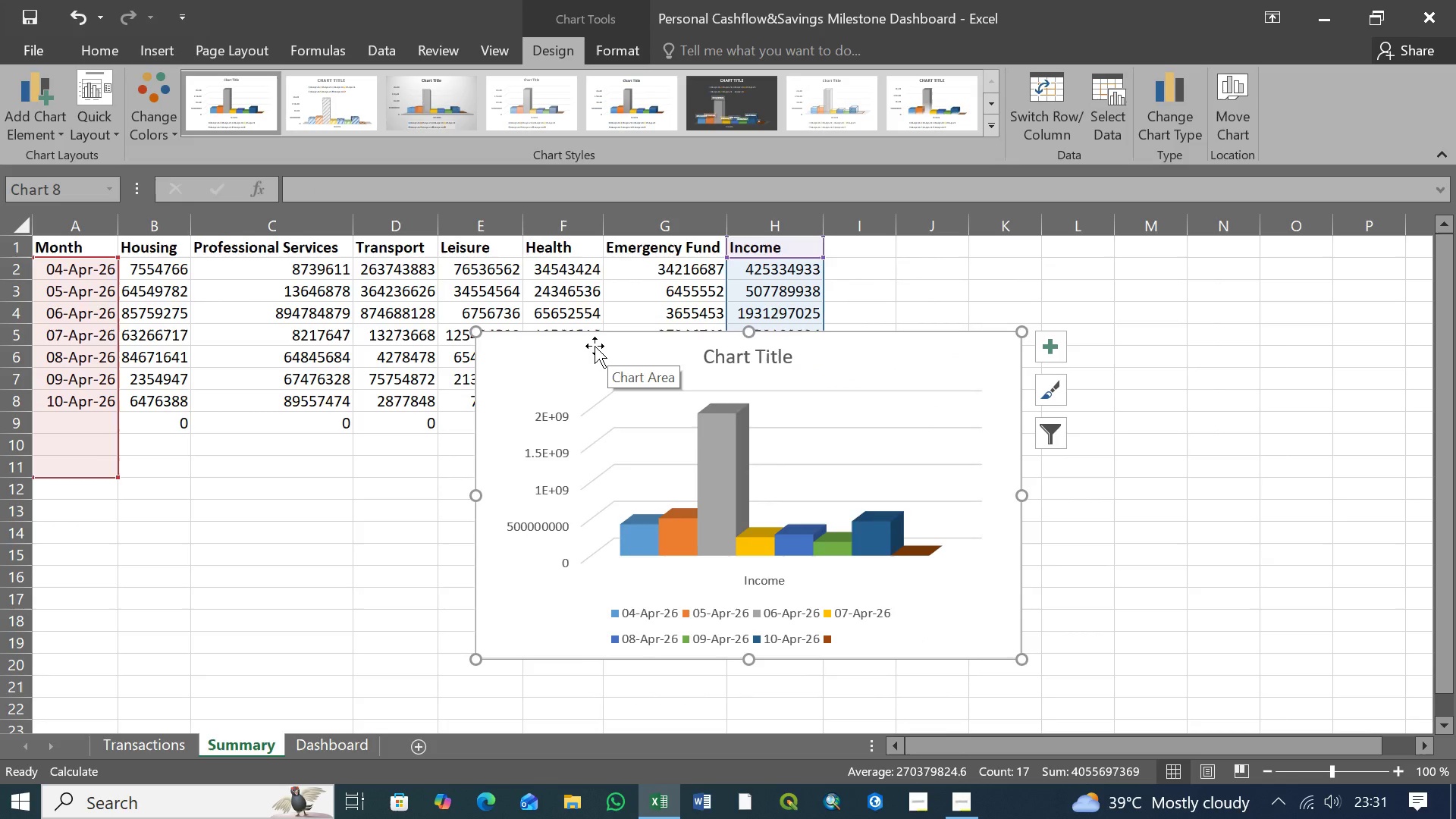 
left_click_drag(start_coordinate=[585, 347], to_coordinate=[942, 351])
 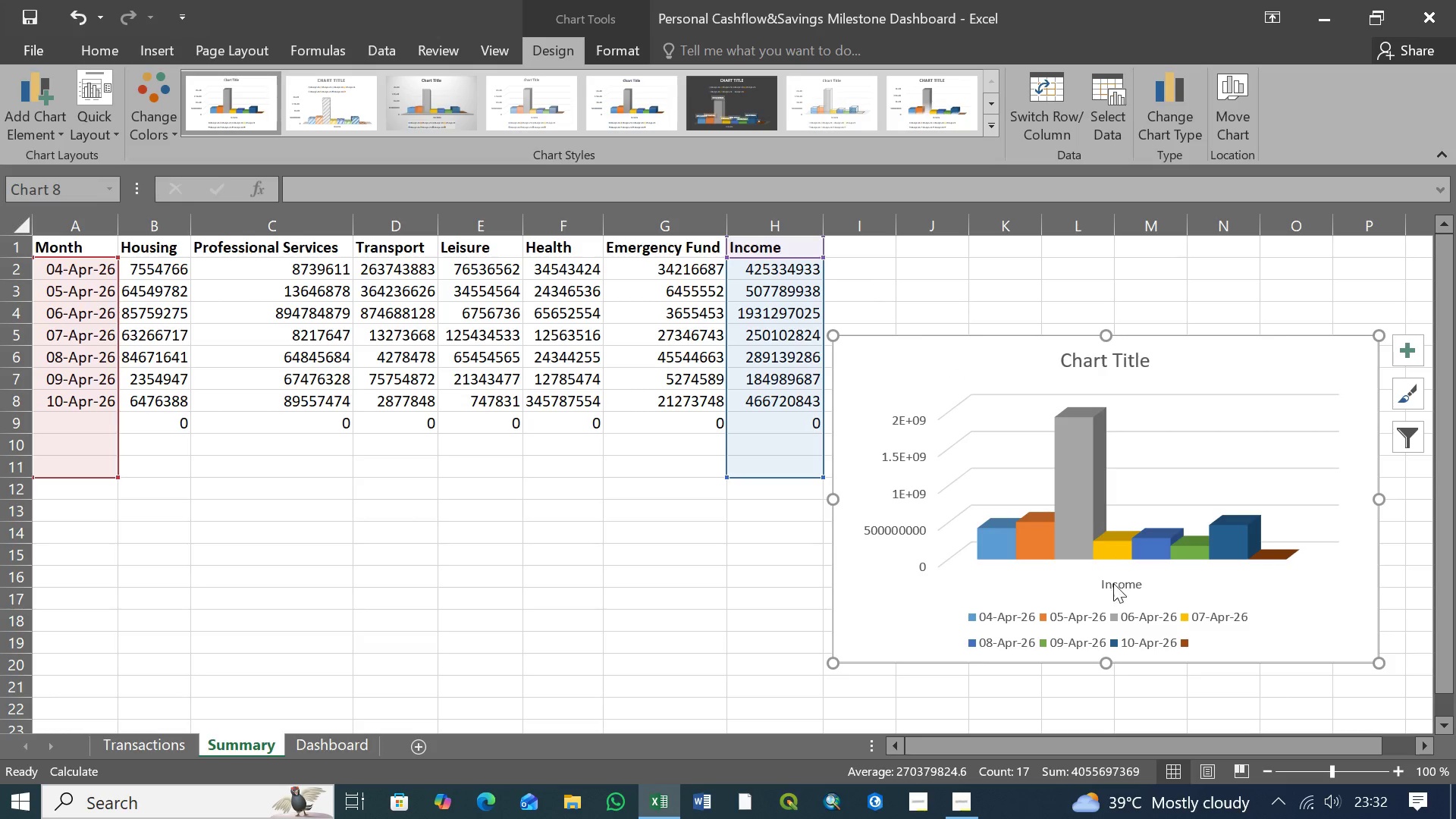 
left_click([1118, 583])
 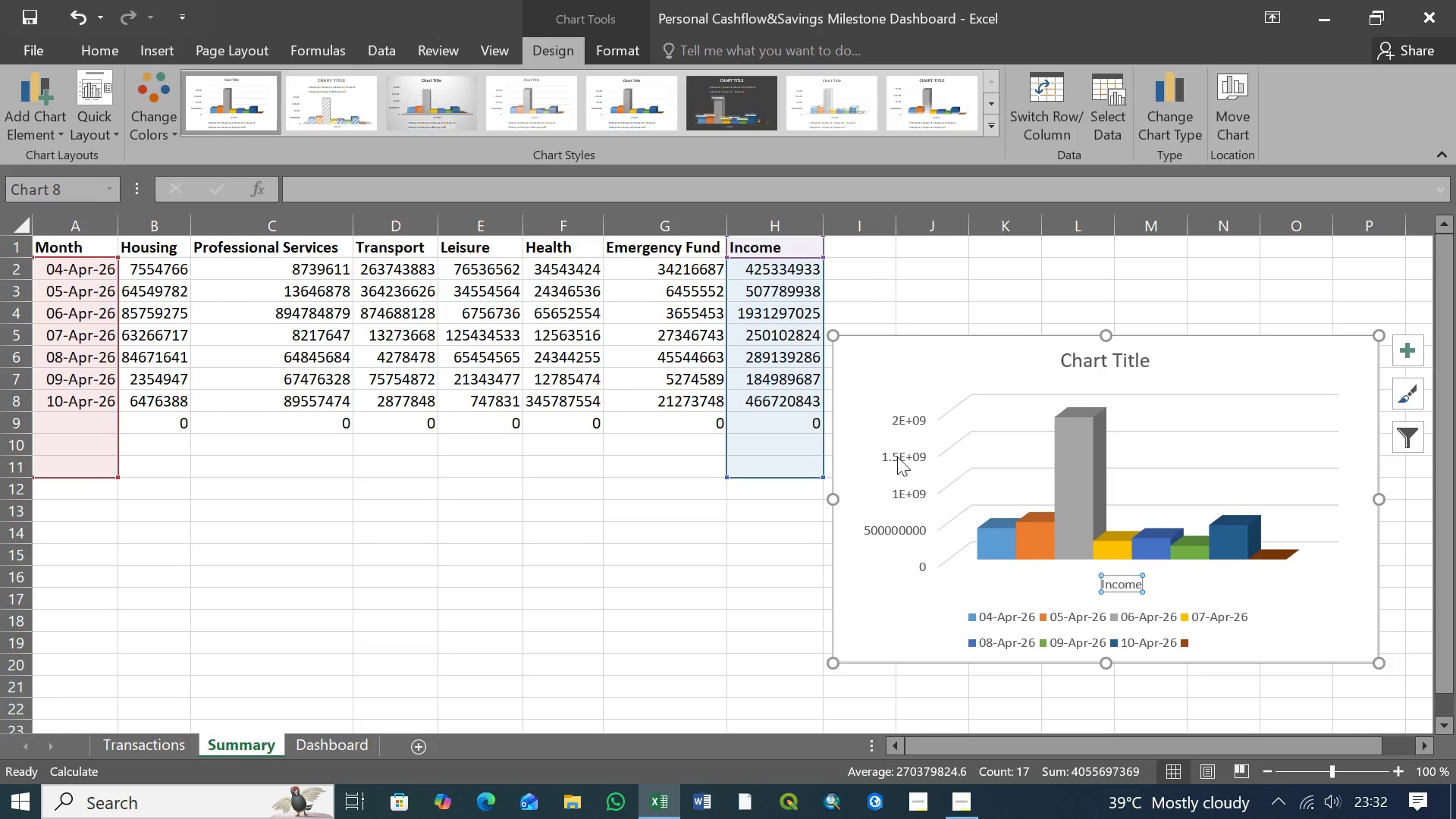 
left_click([903, 457])
 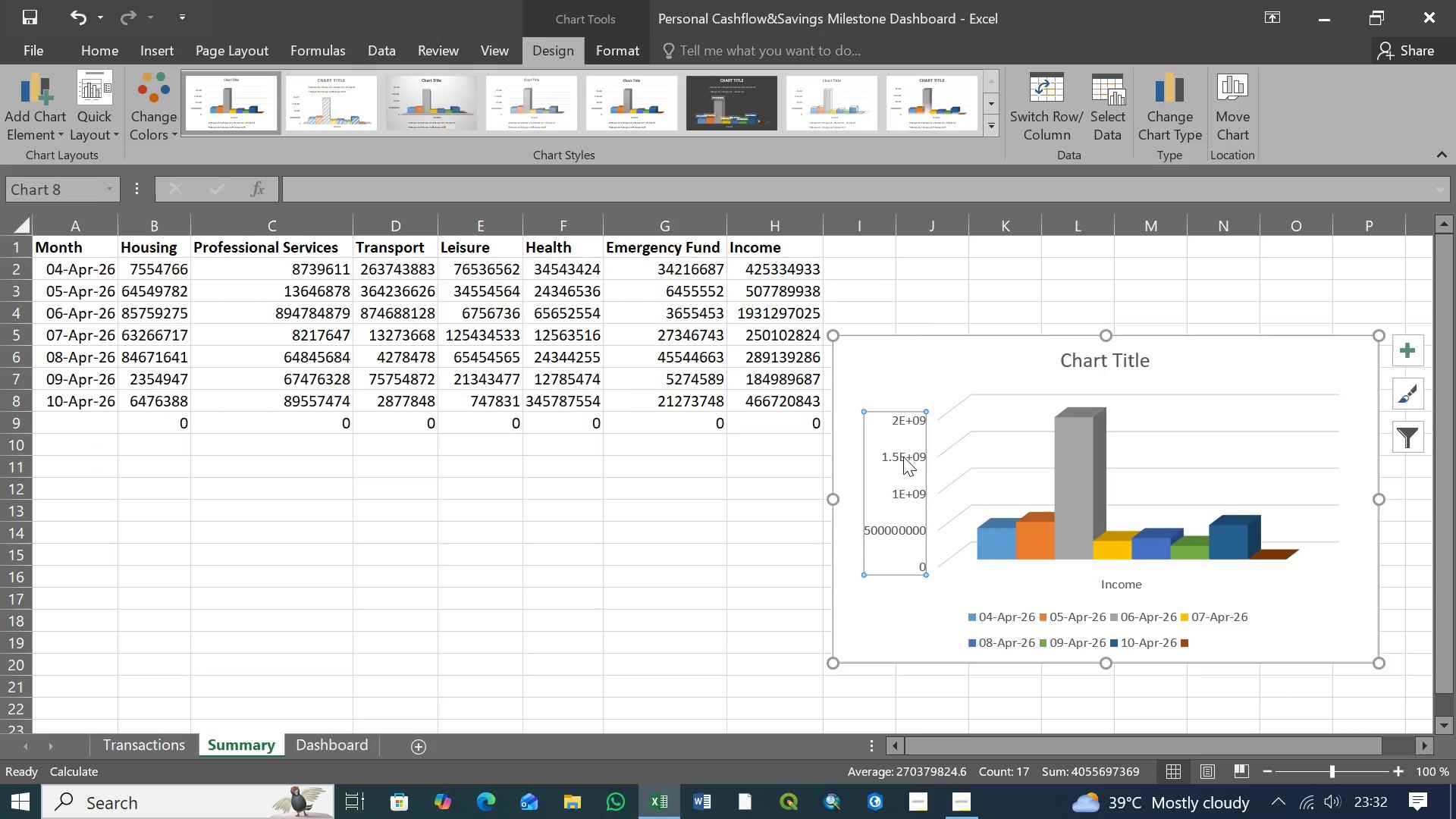 
wait(9.28)
 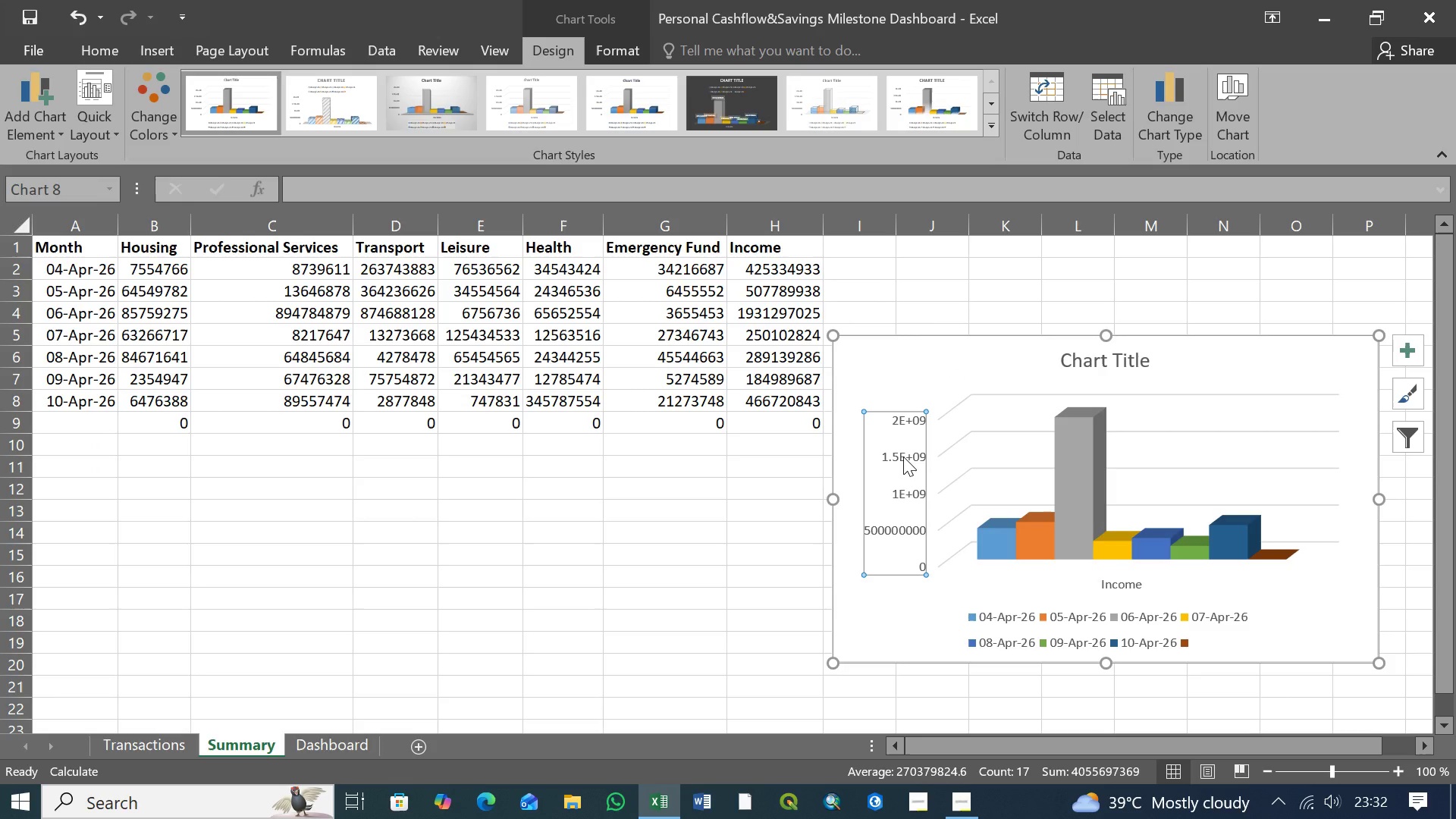 
left_click([1072, 624])
 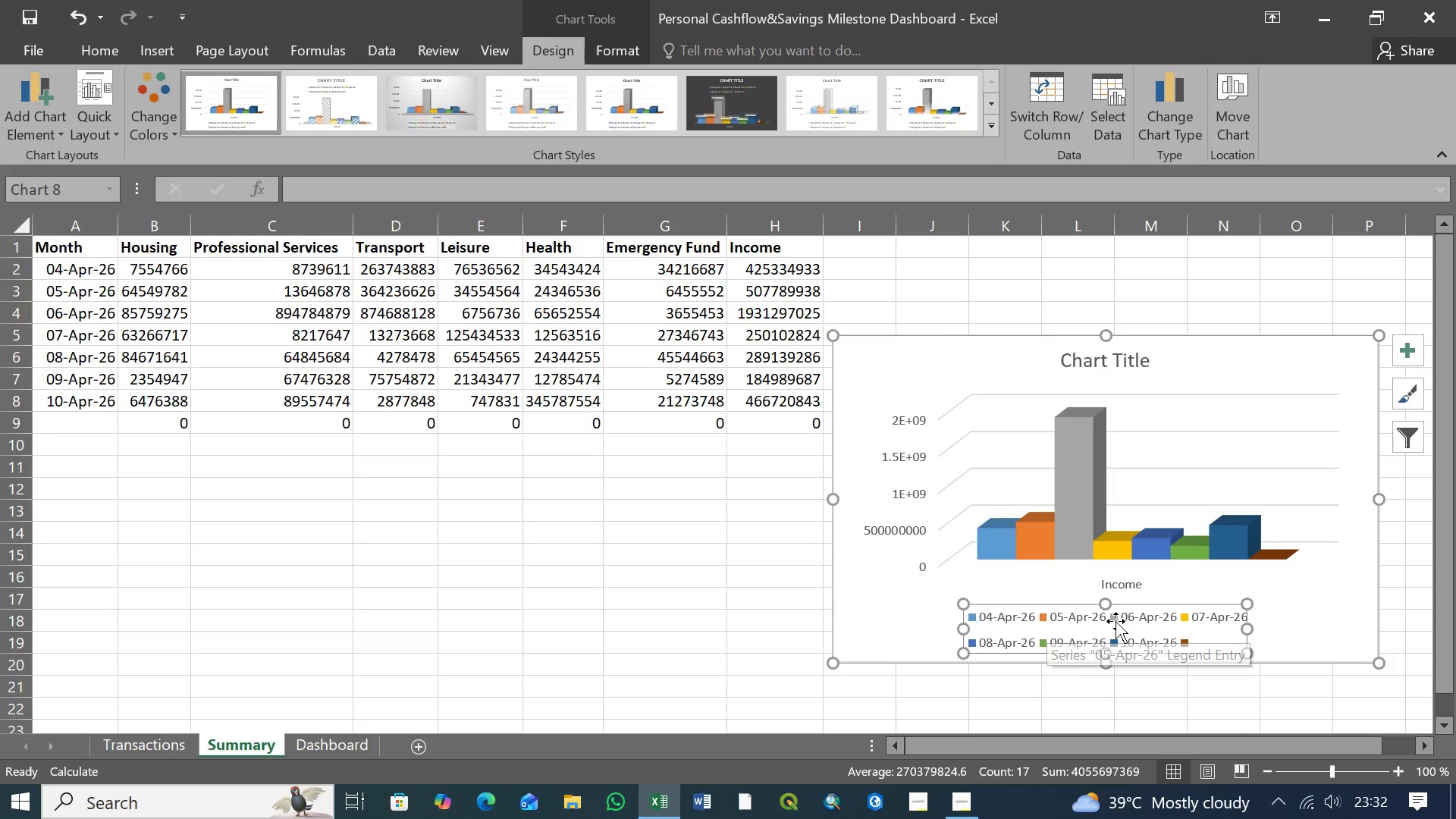 
wait(7.22)
 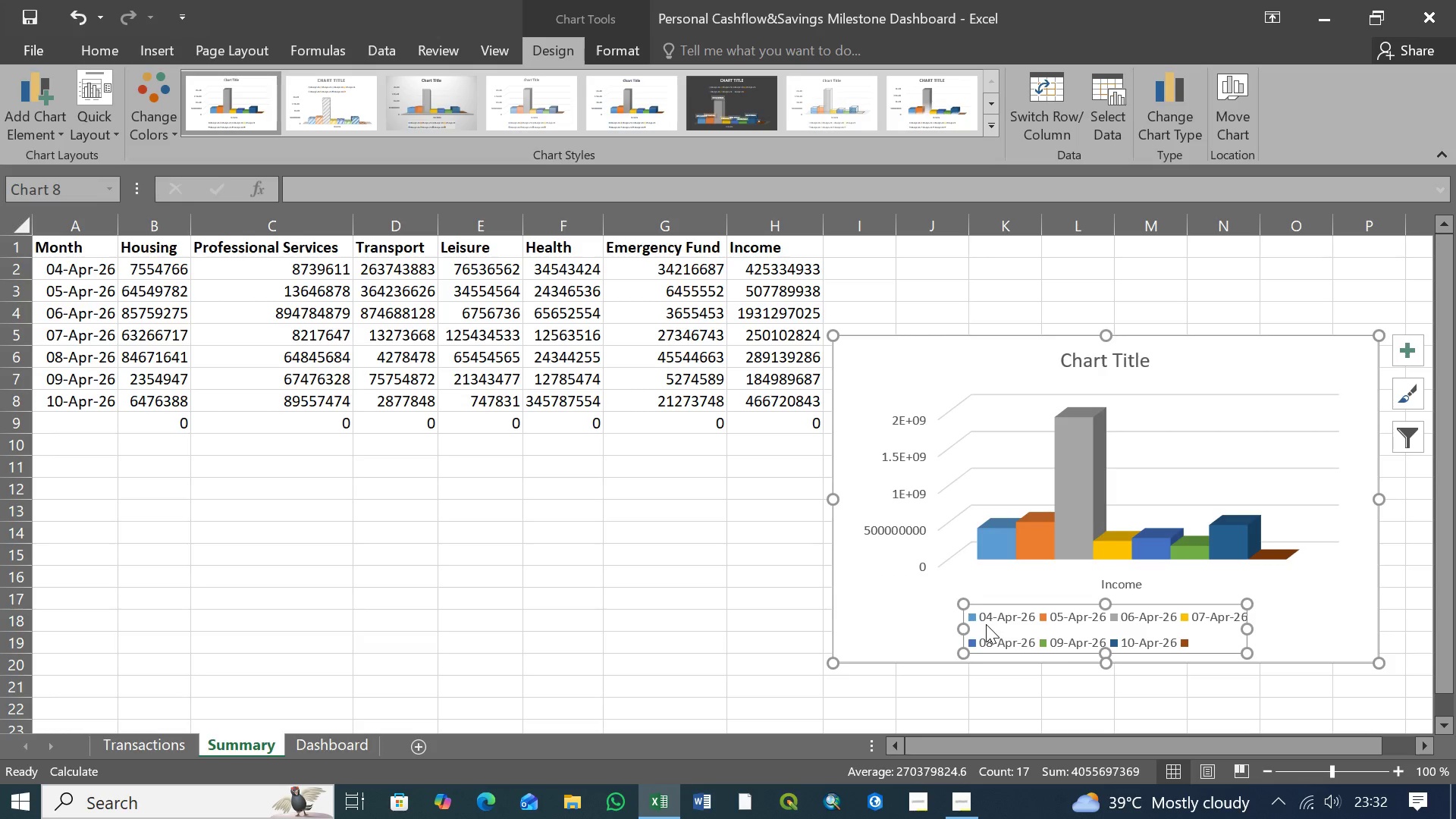 
left_click_drag(start_coordinate=[1249, 629], to_coordinate=[1327, 629])
 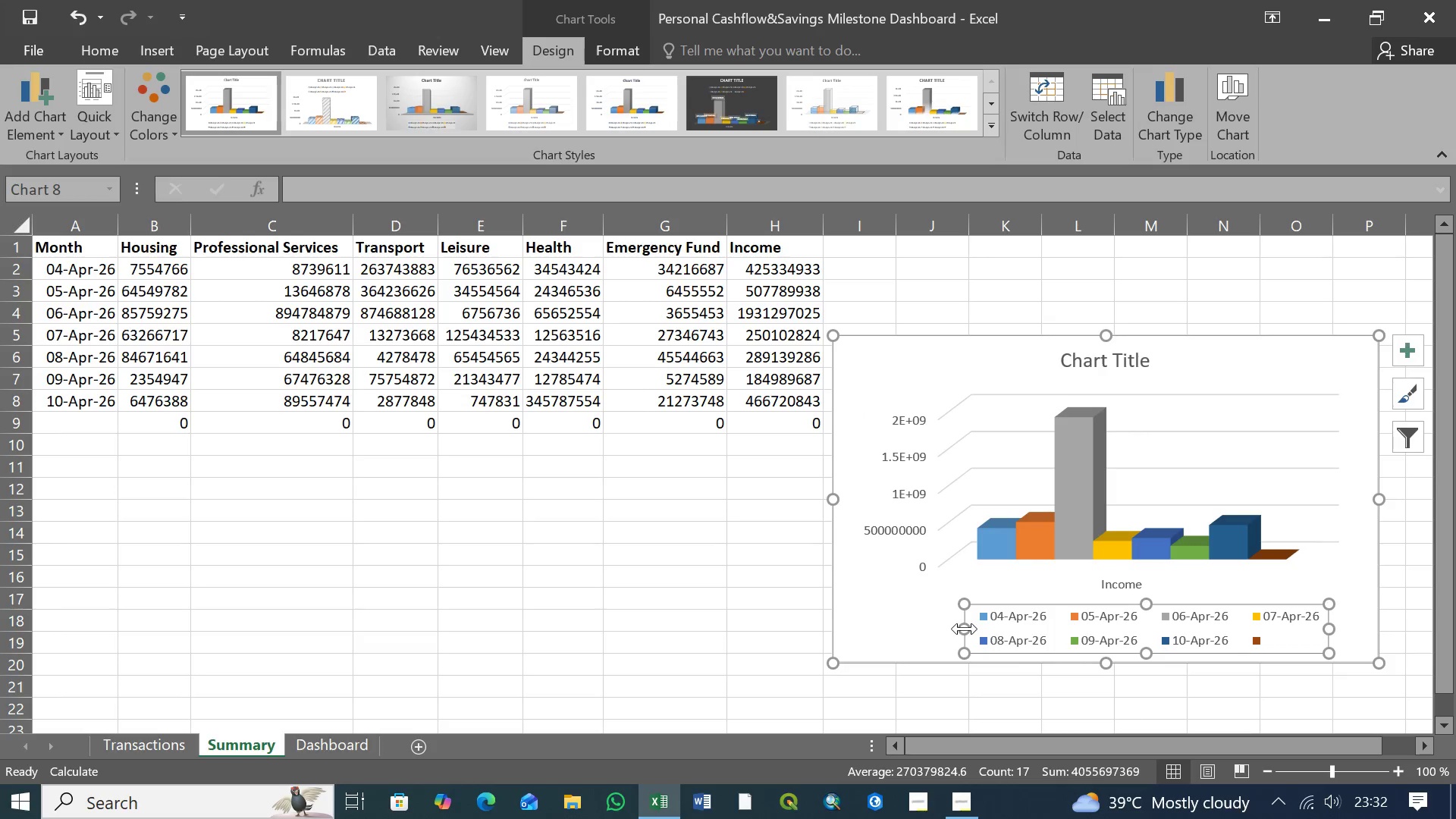 
left_click_drag(start_coordinate=[965, 628], to_coordinate=[891, 623])
 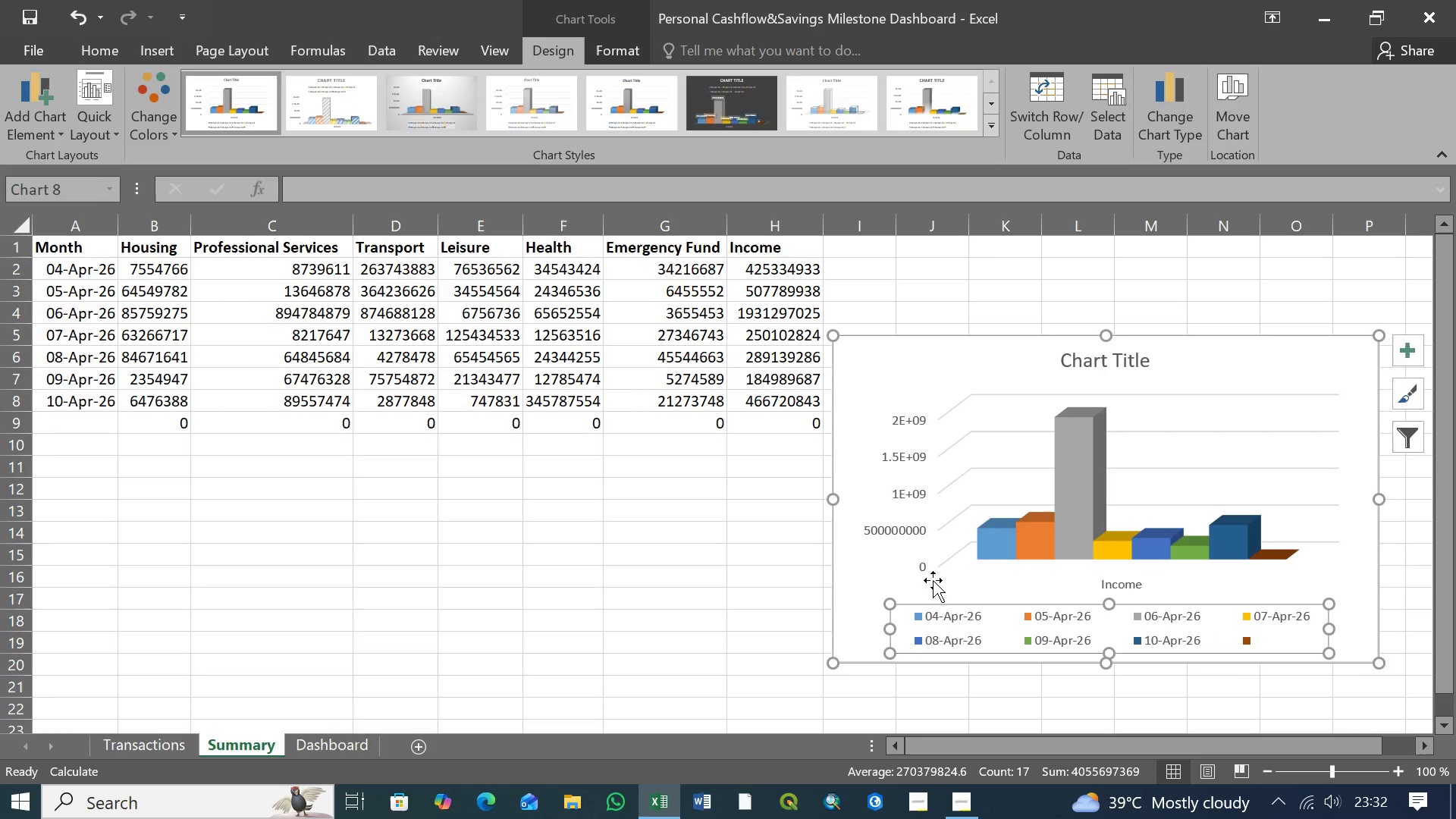 
left_click([864, 577])
 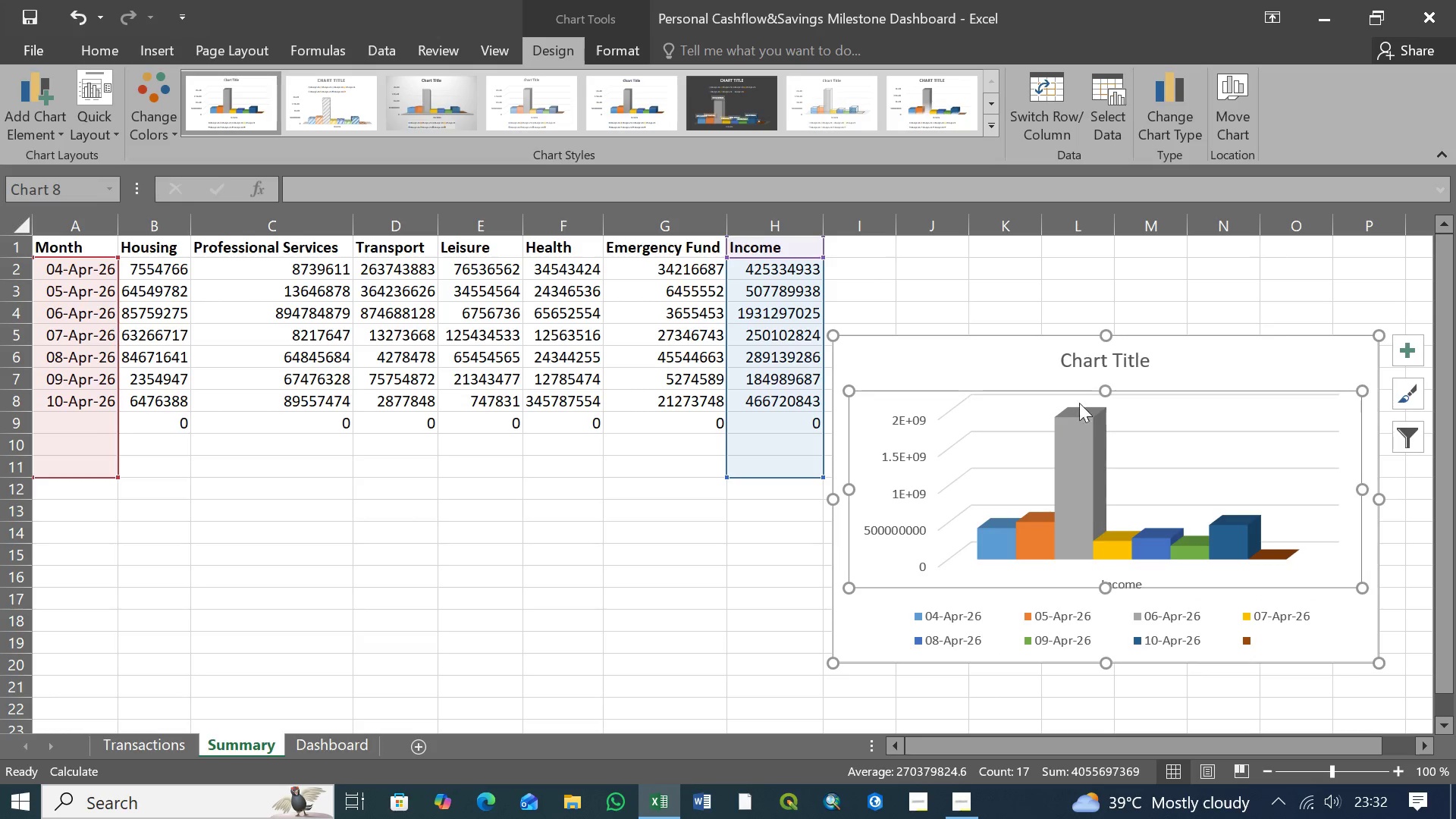 
left_click([1104, 361])
 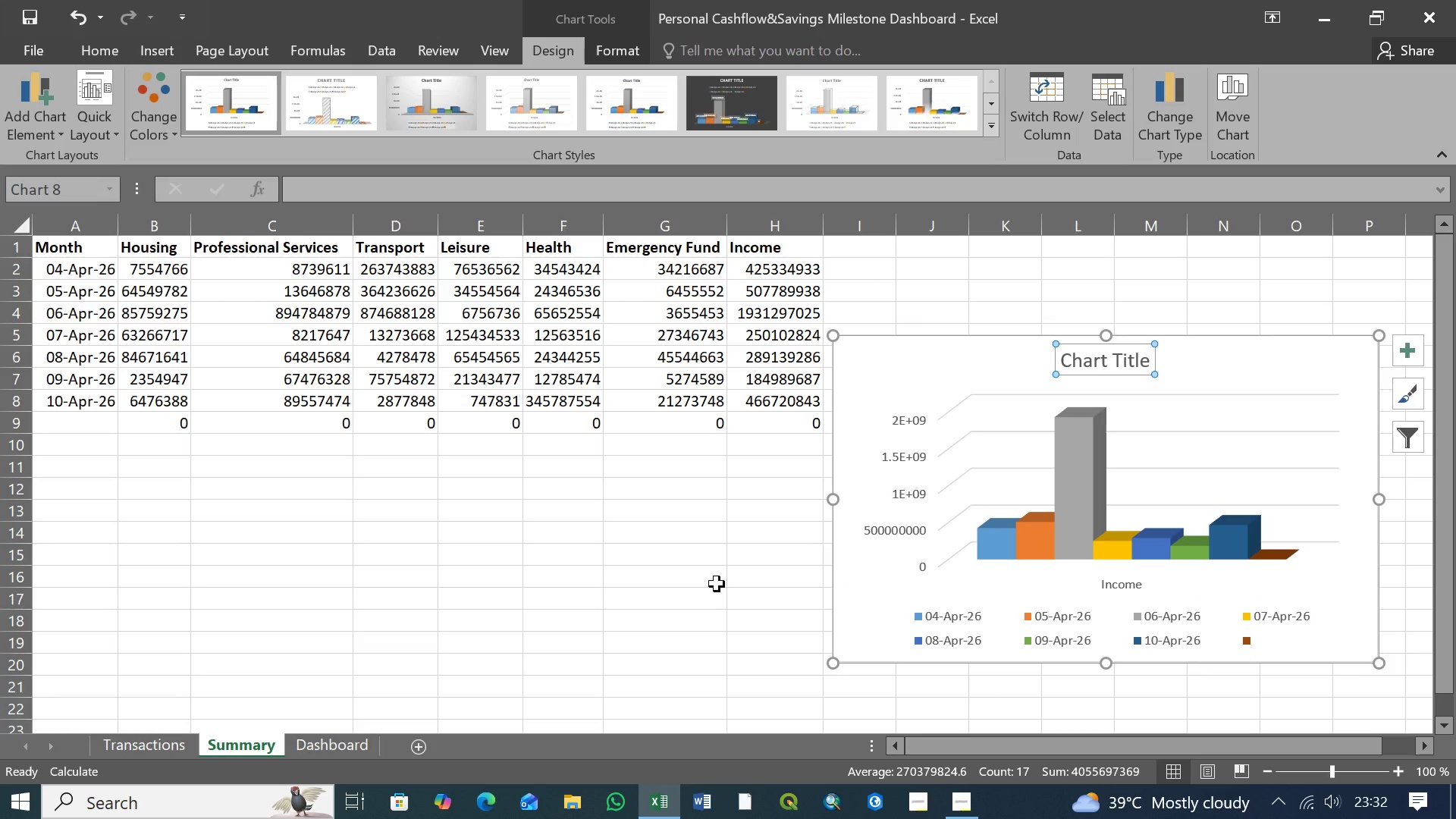 
wait(31.95)
 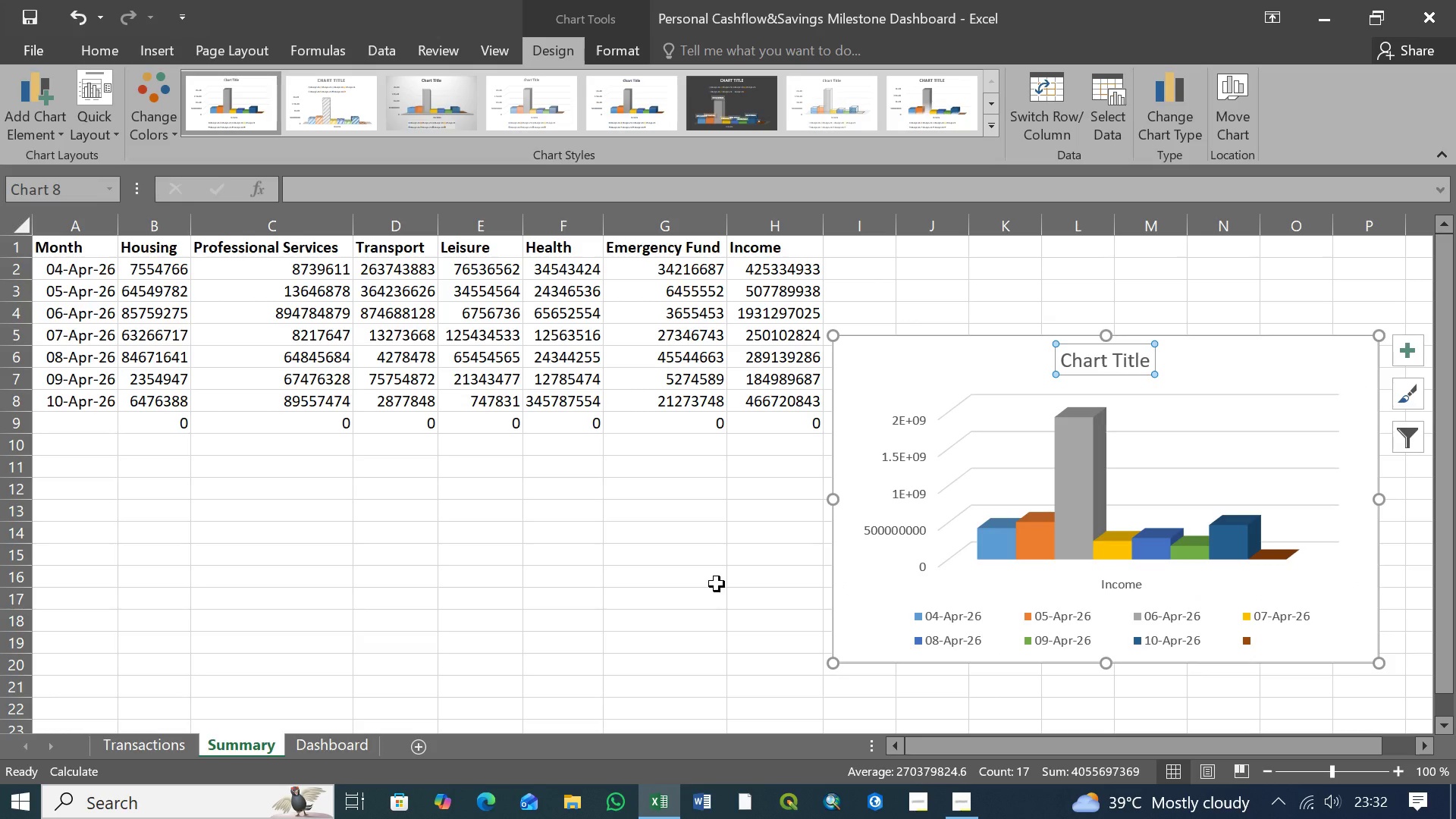 
left_click_drag(start_coordinate=[1150, 363], to_coordinate=[1070, 361])
 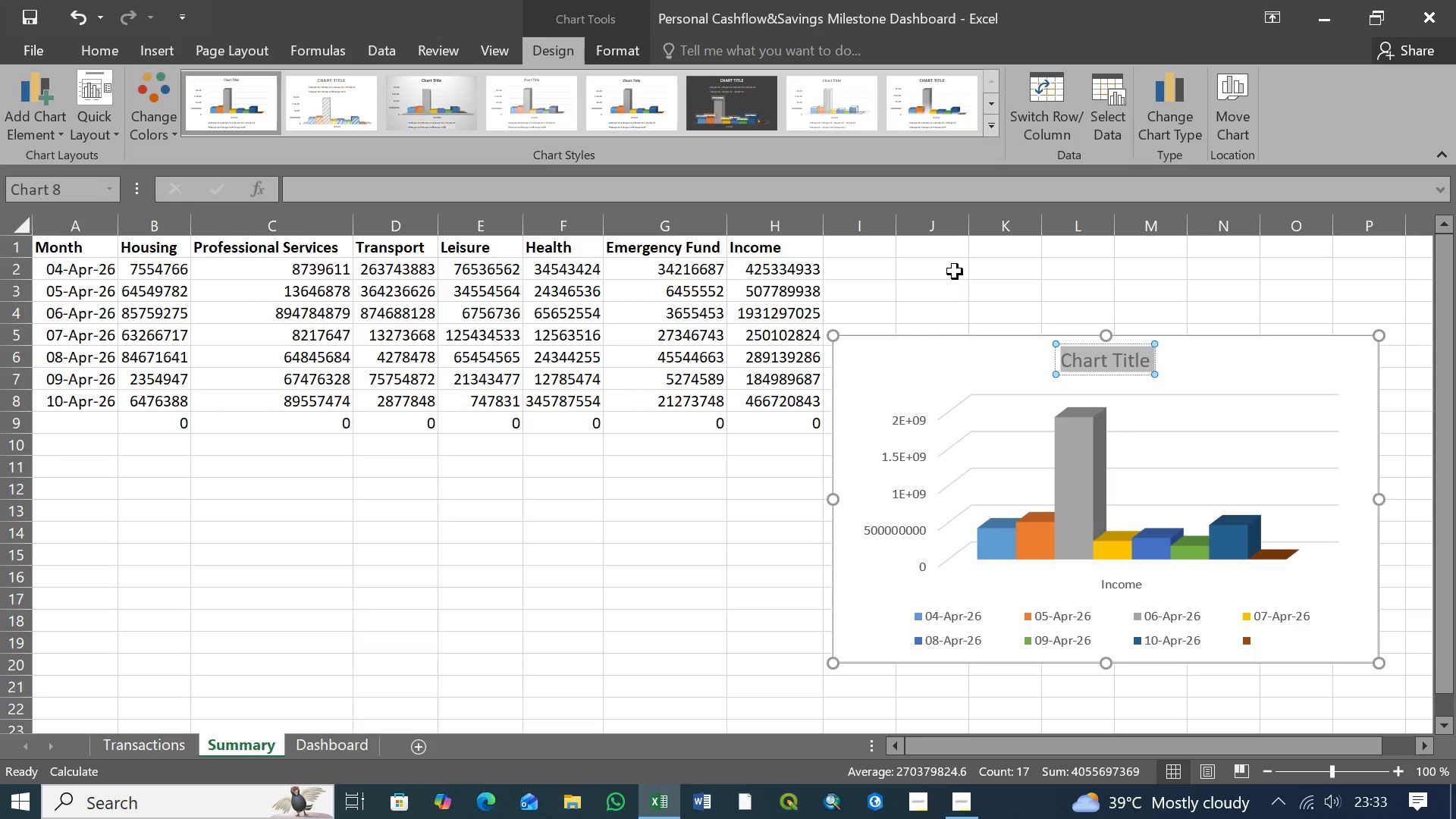 
type(Daily Income )
 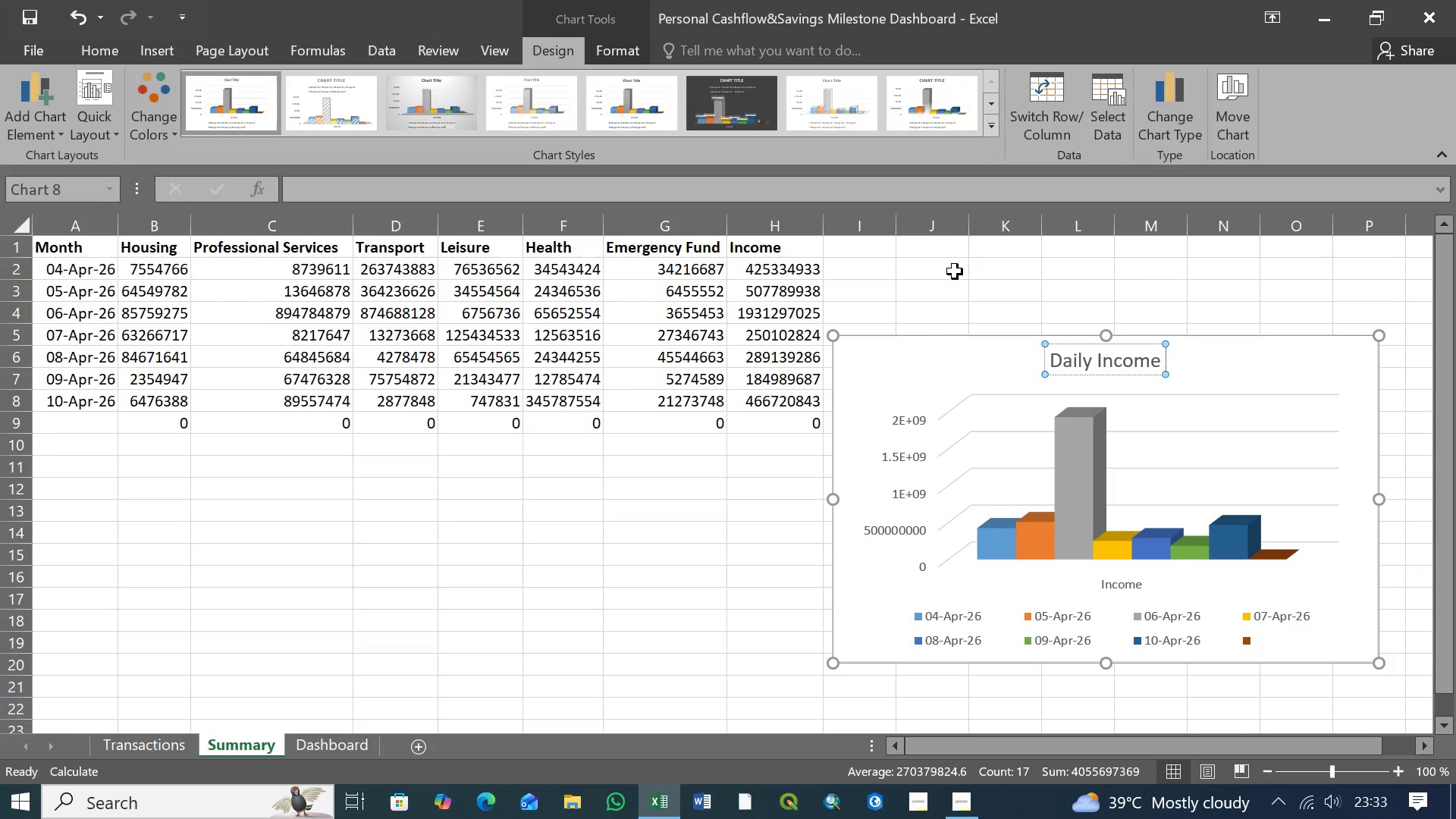 
type(Within the Montrh)
key(Backspace)
key(Backspace)
type(h)
 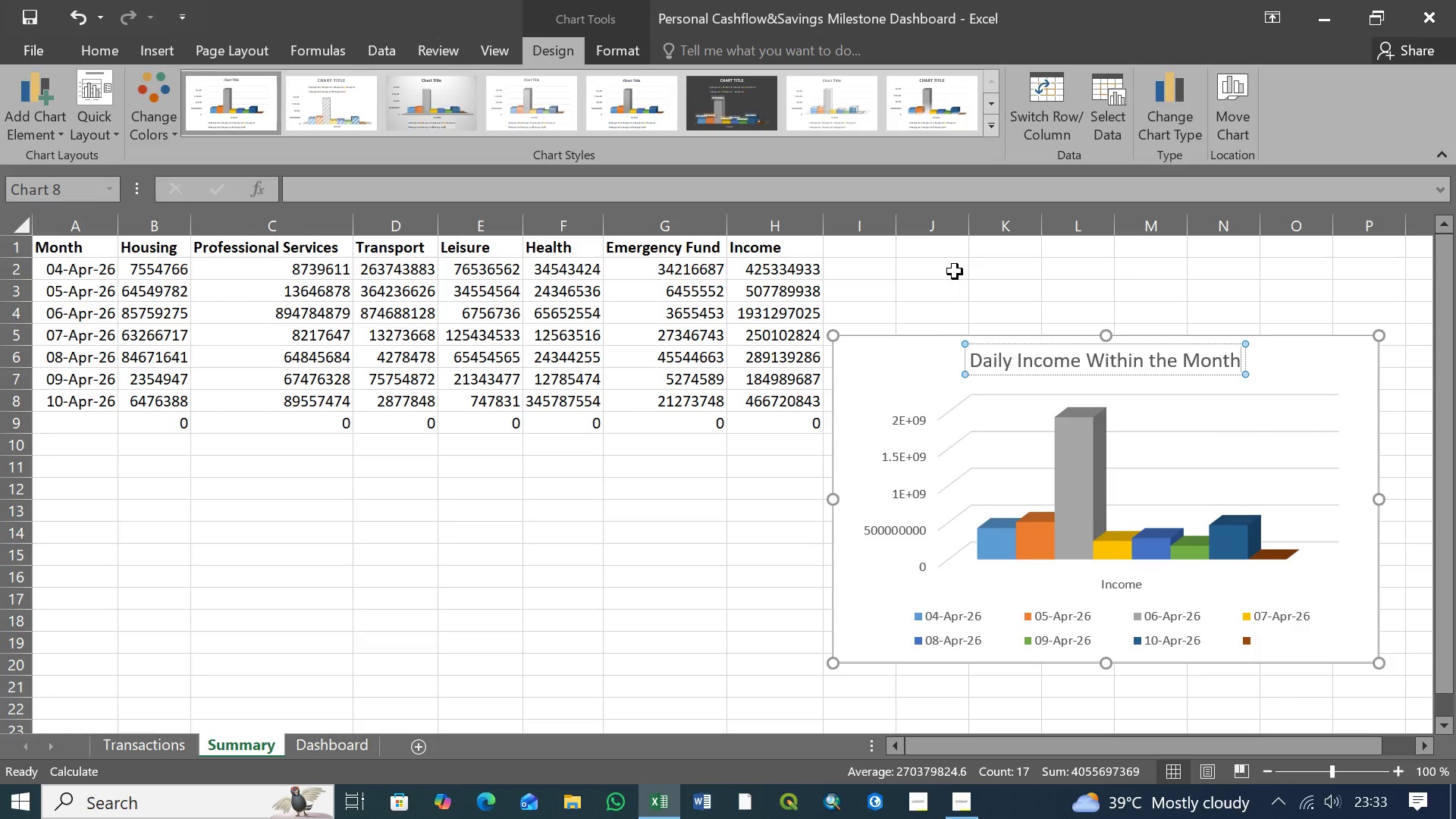 
key(Enter)
 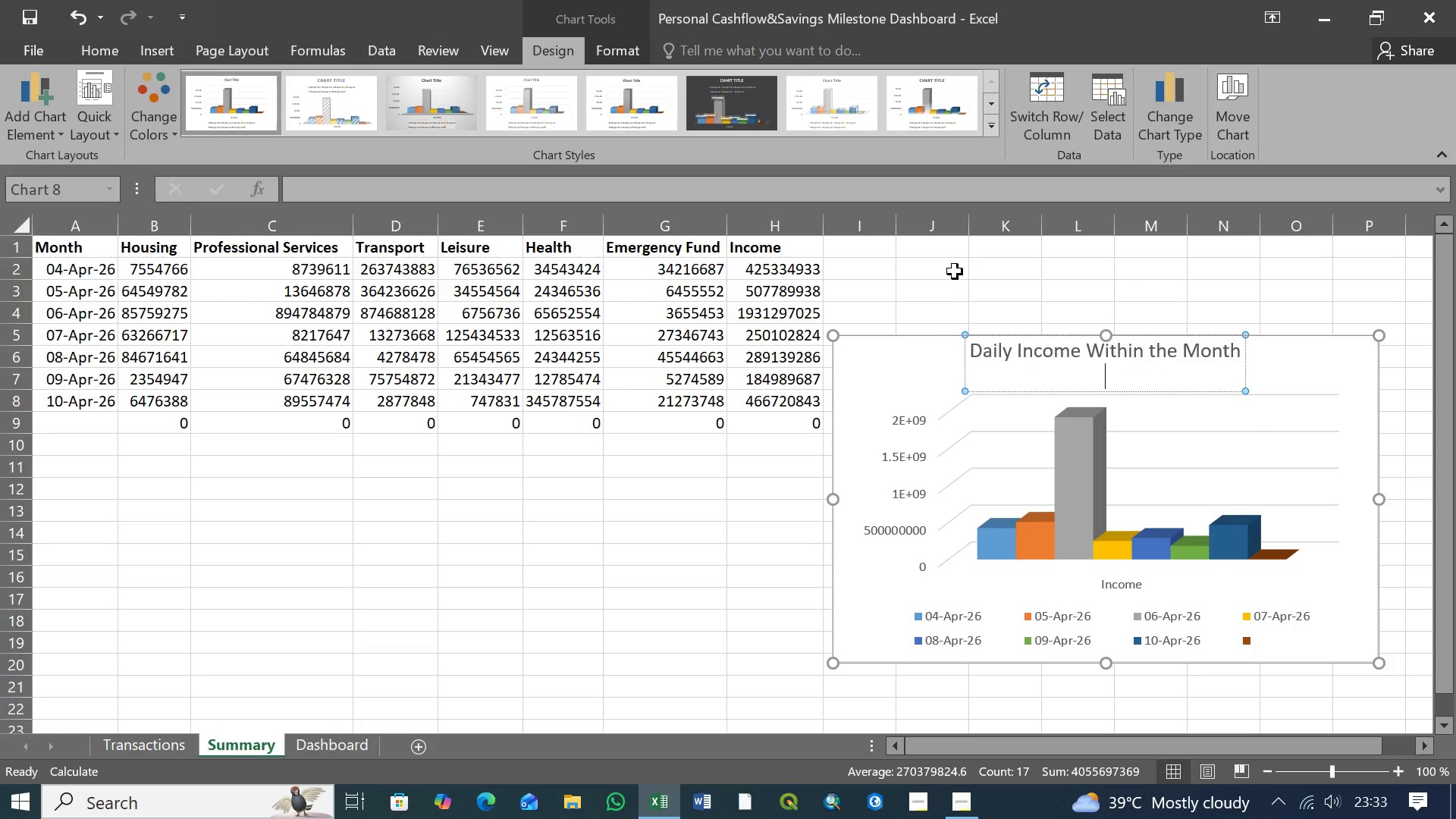 
key(Backspace)
 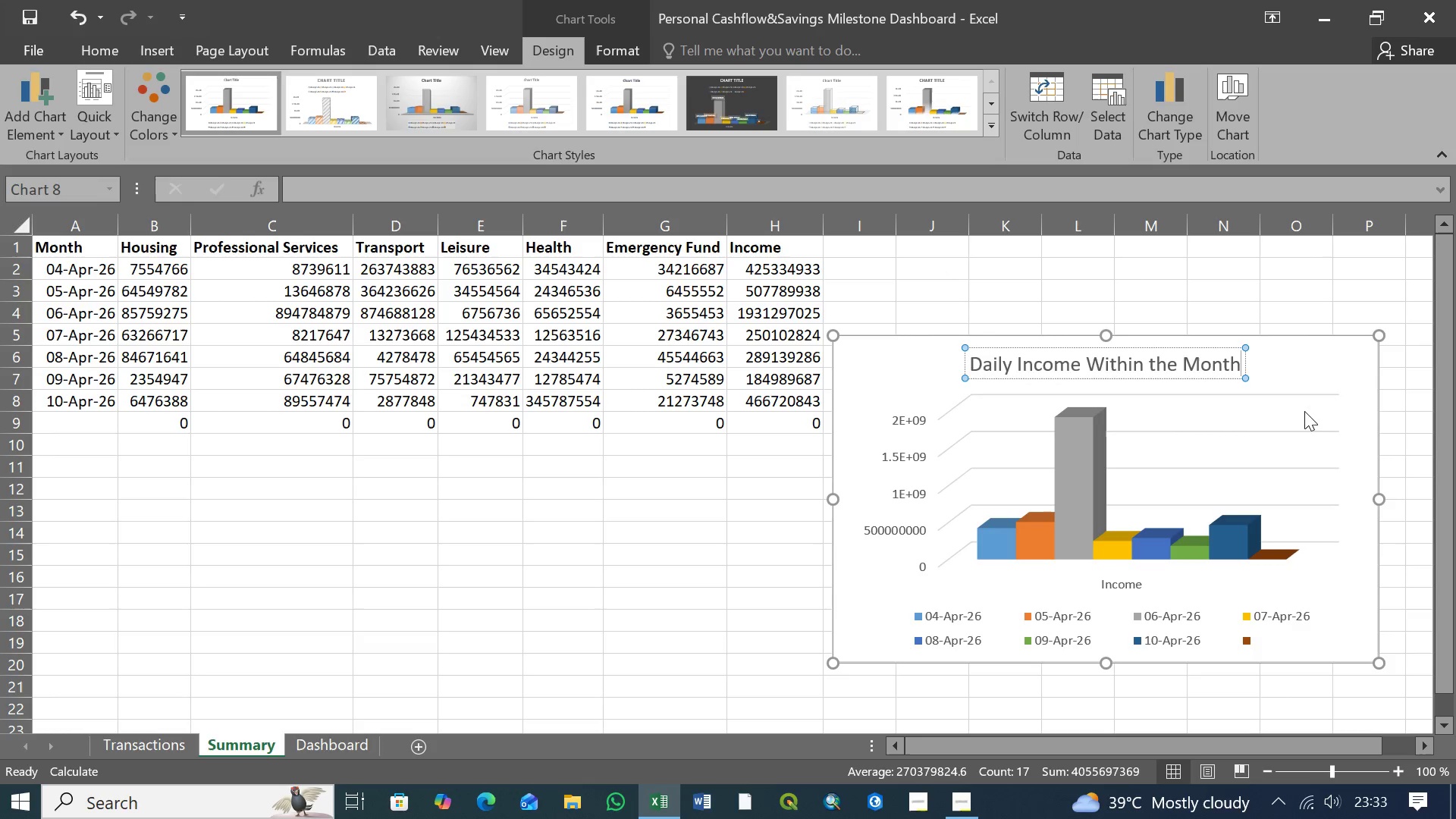 
left_click([1294, 366])
 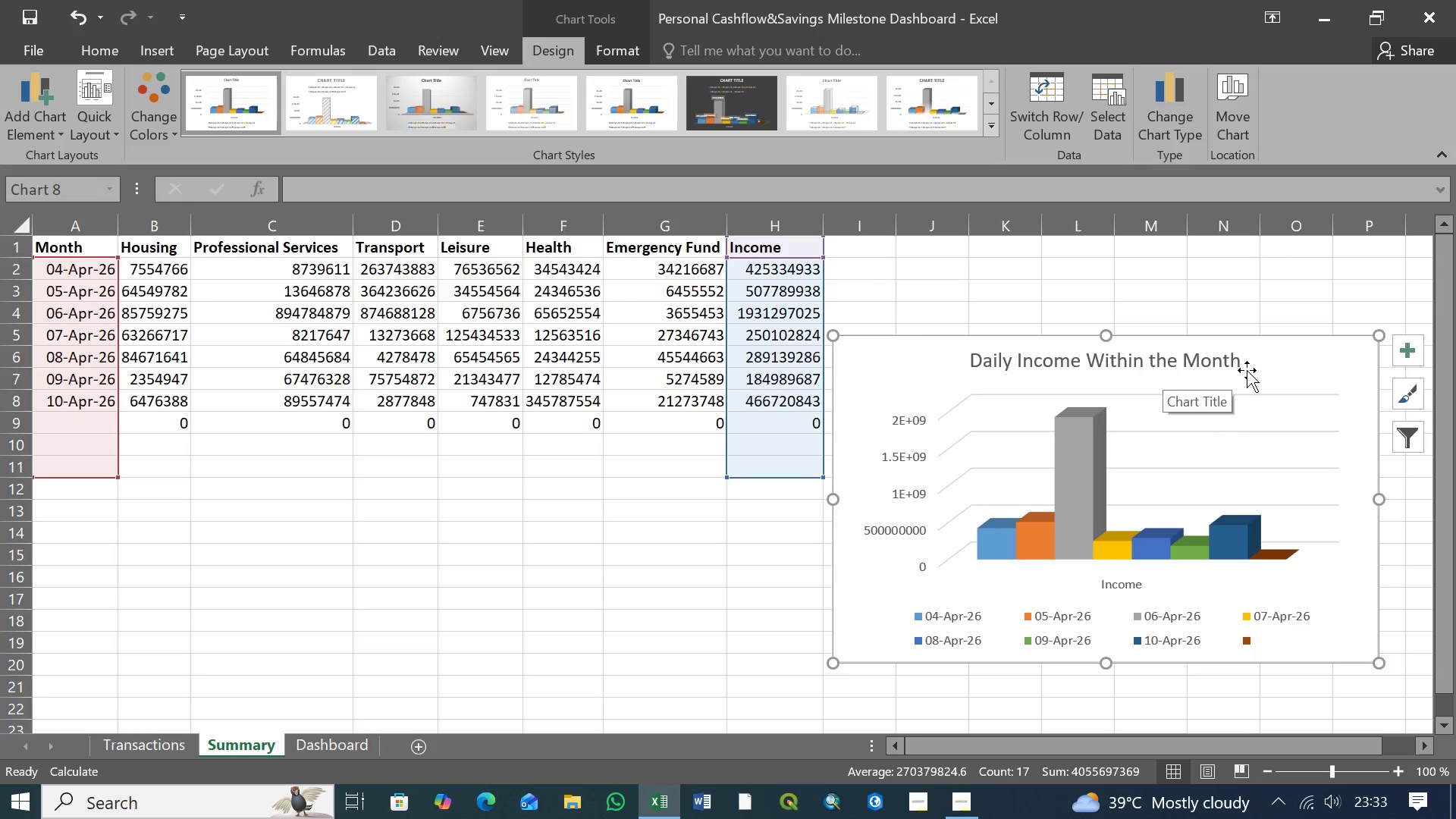 
left_click([1231, 360])
 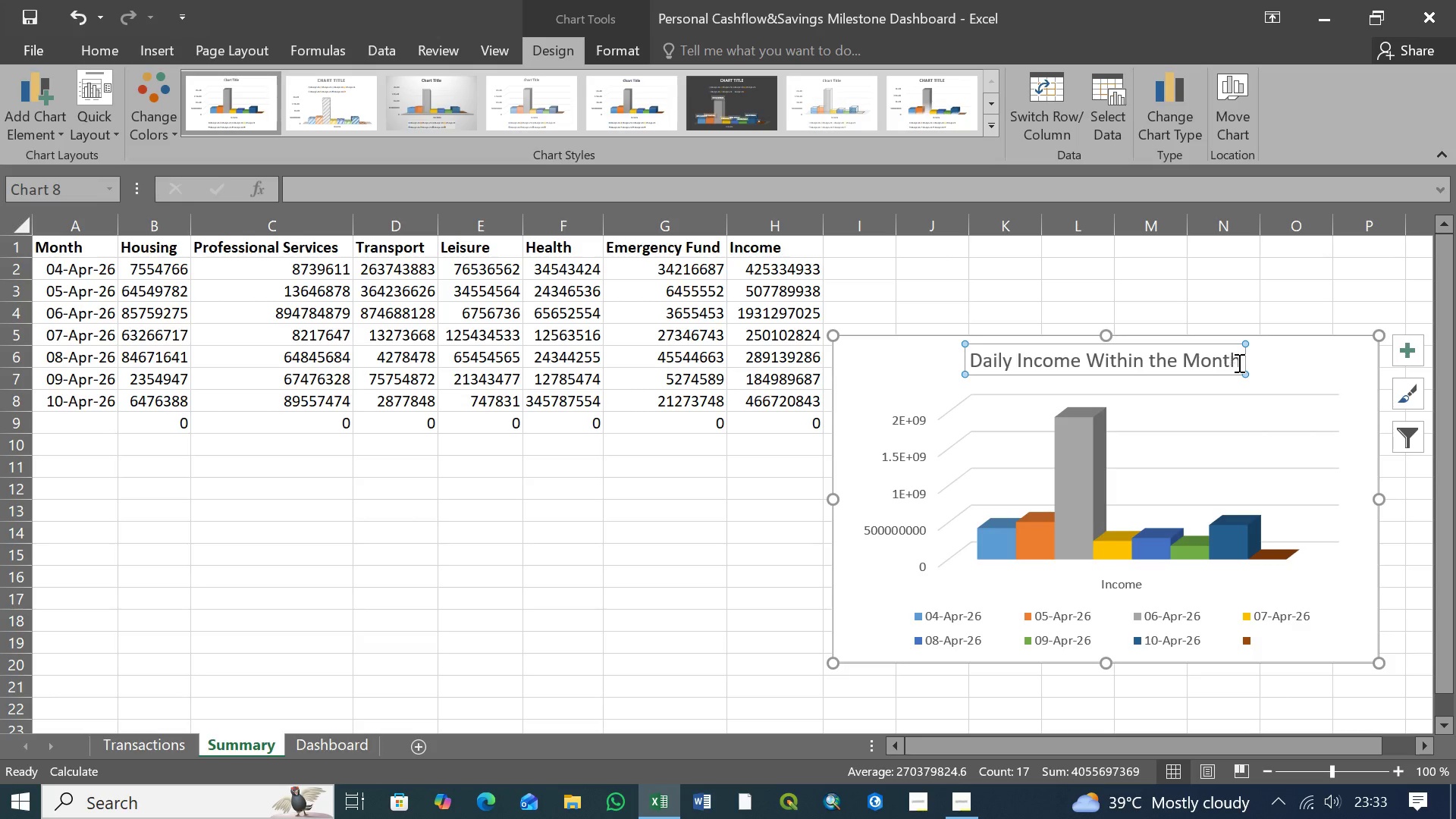 
left_click_drag(start_coordinate=[1238, 362], to_coordinate=[1198, 363])
 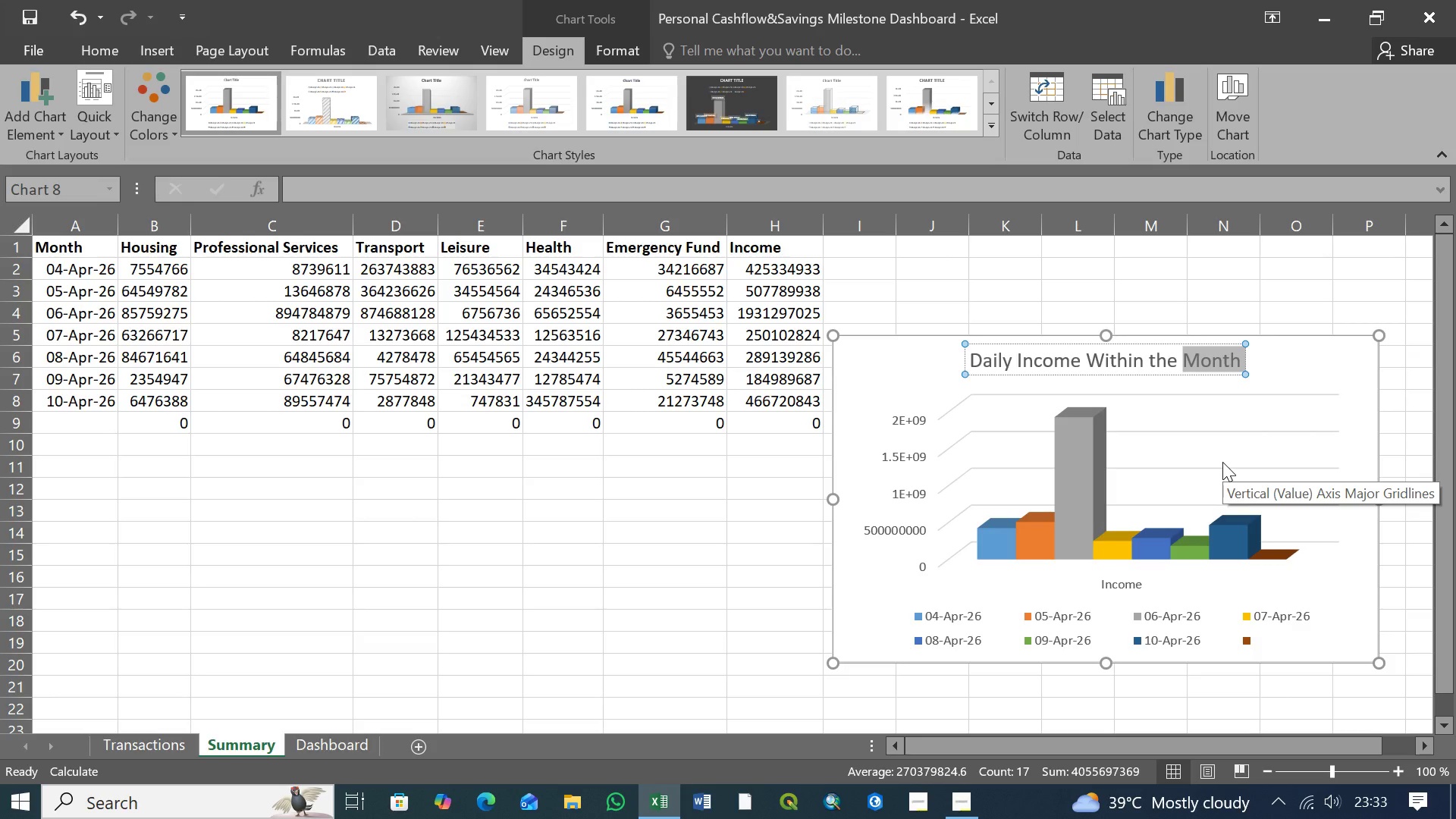 
type(April)
 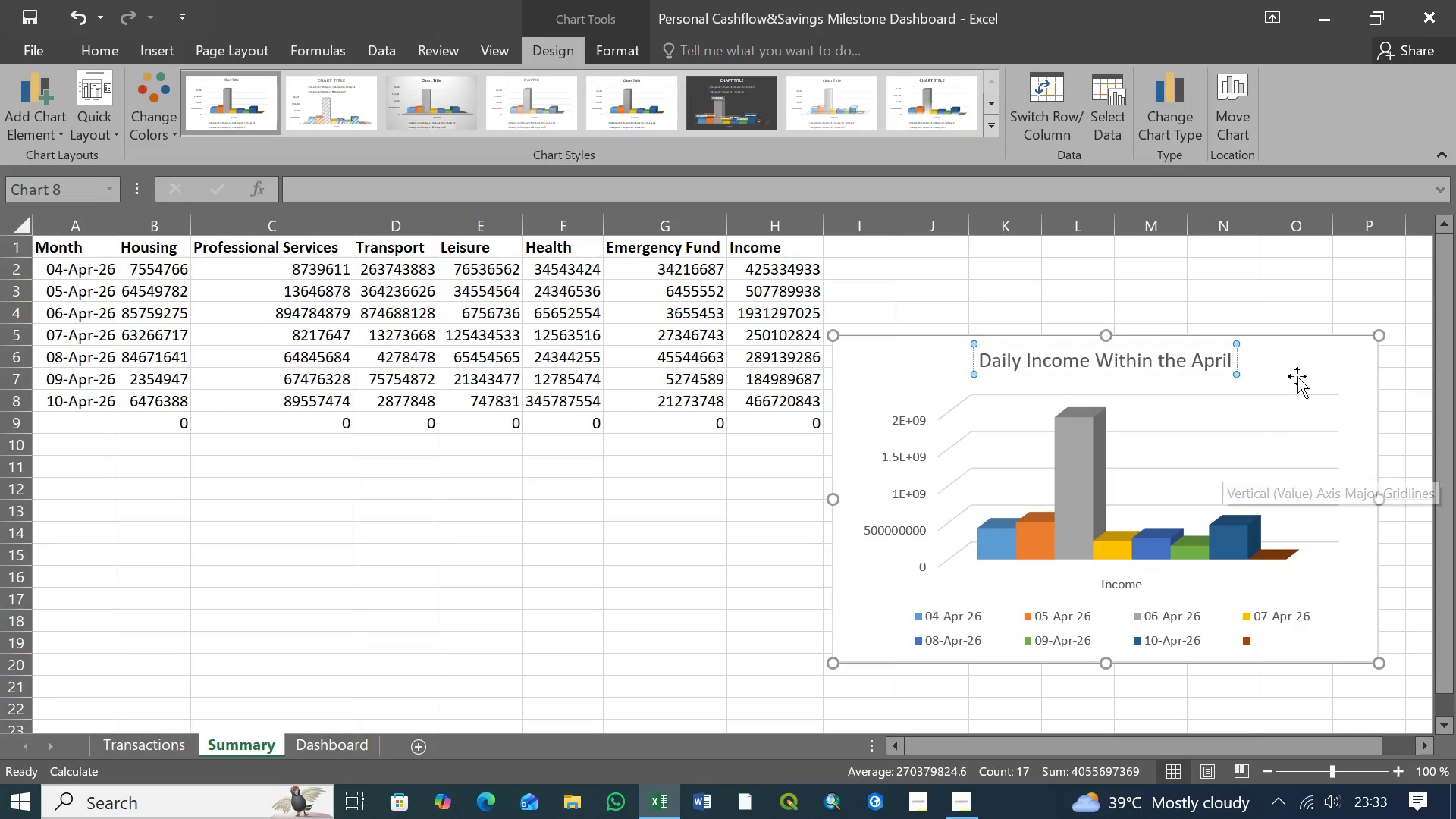 
left_click([1281, 362])
 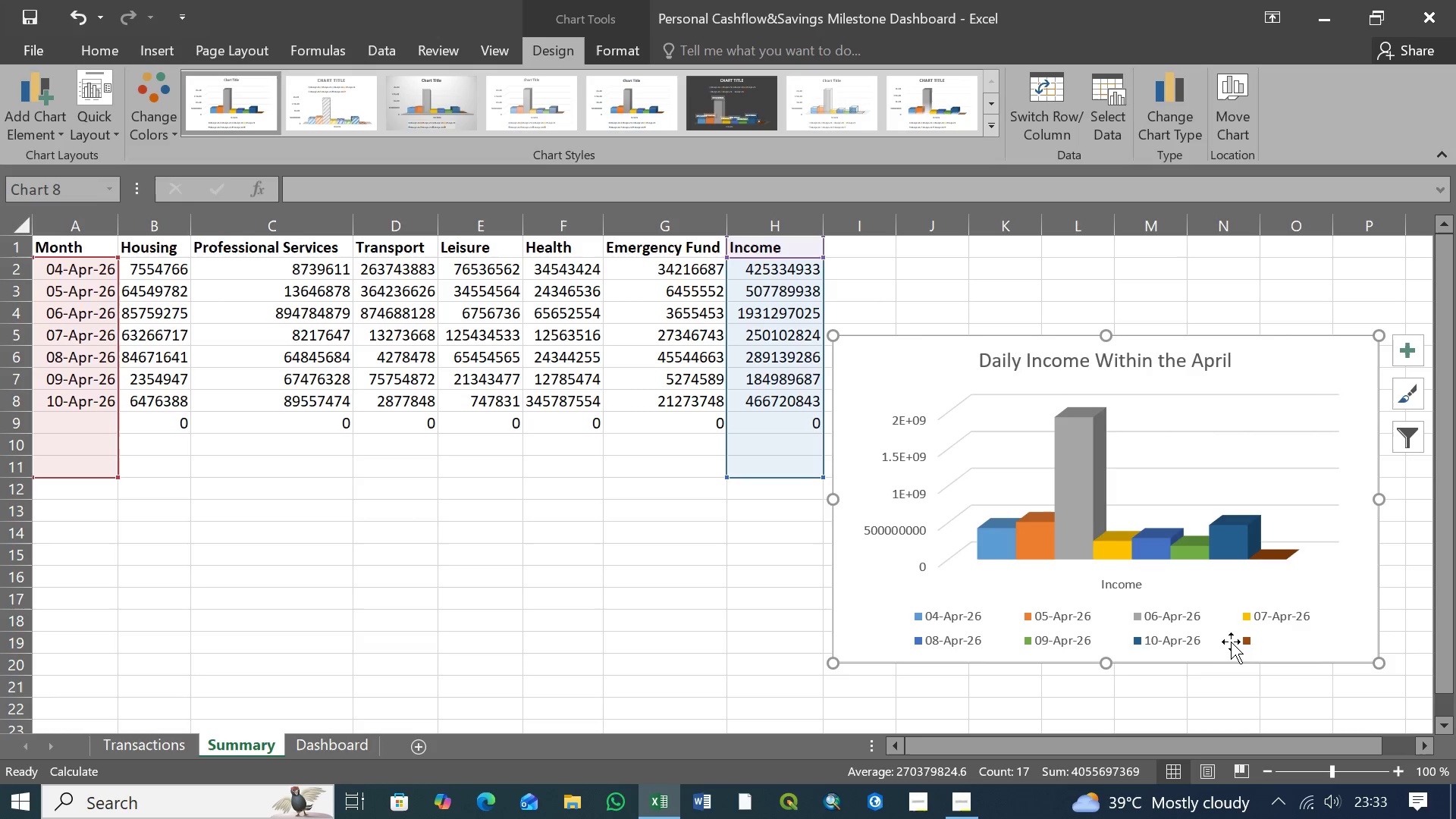 
left_click([1247, 645])
 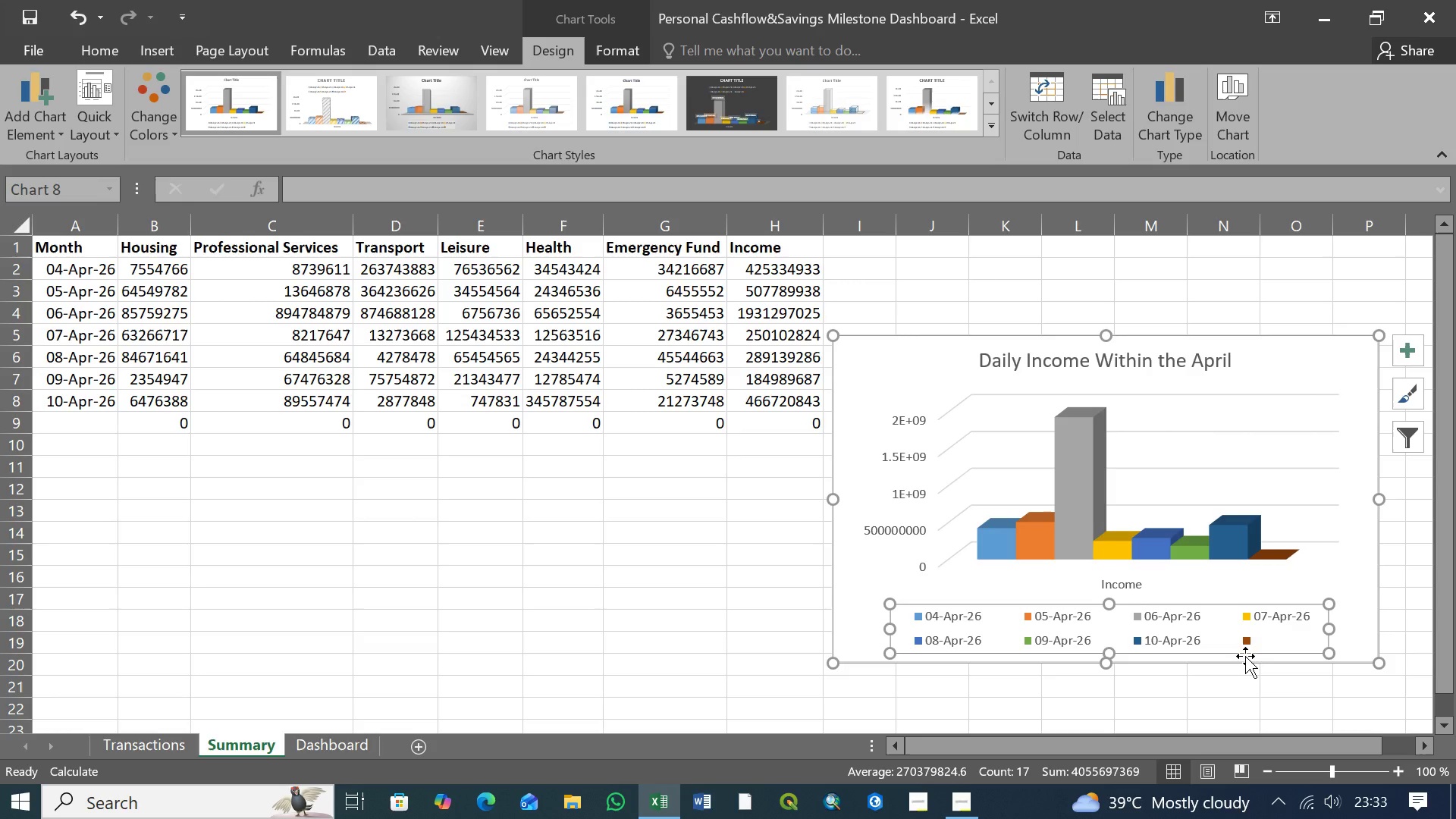 
wait(7.08)
 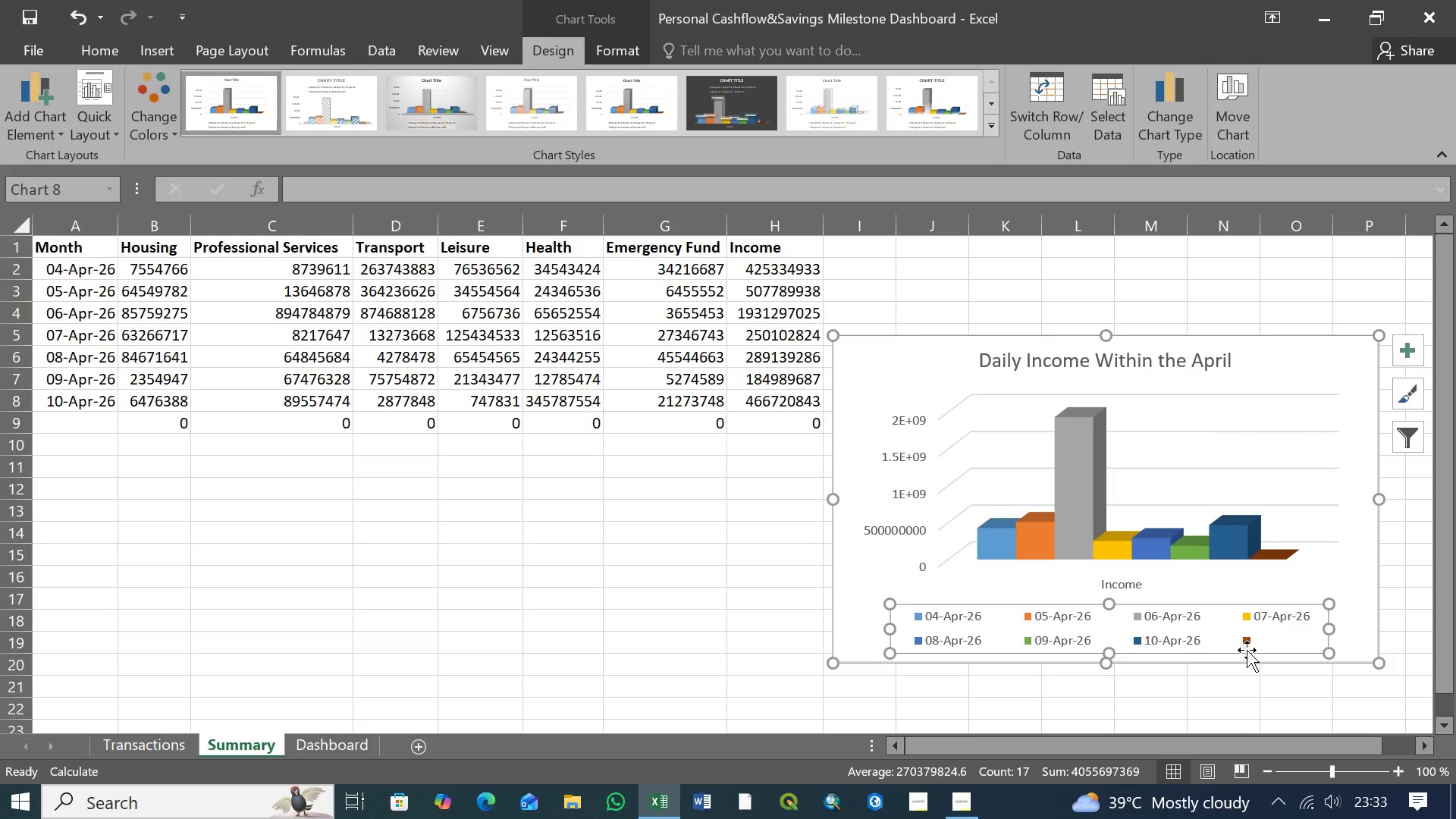 
left_click([893, 551])
 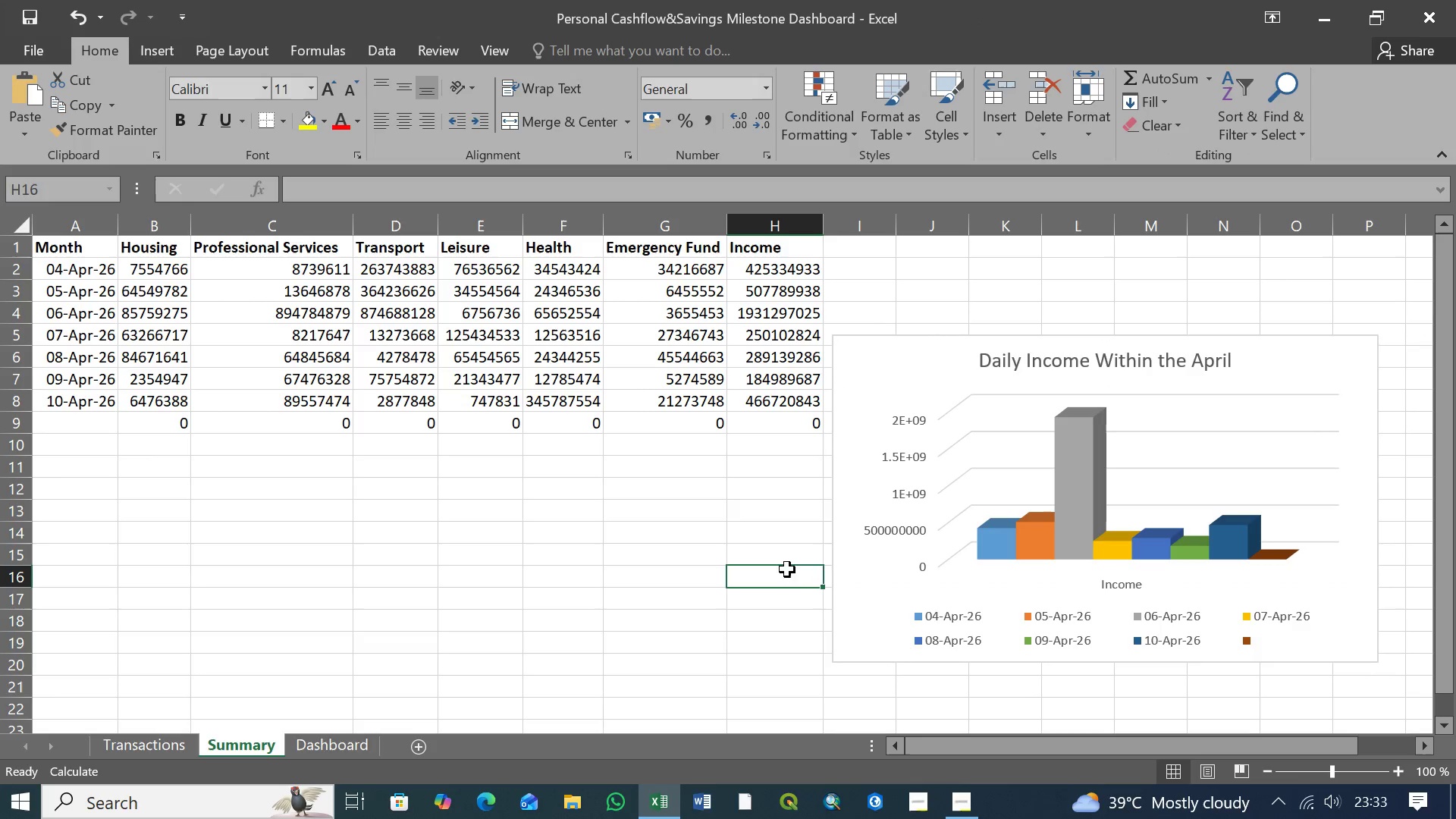 
mouse_move([886, 542])
 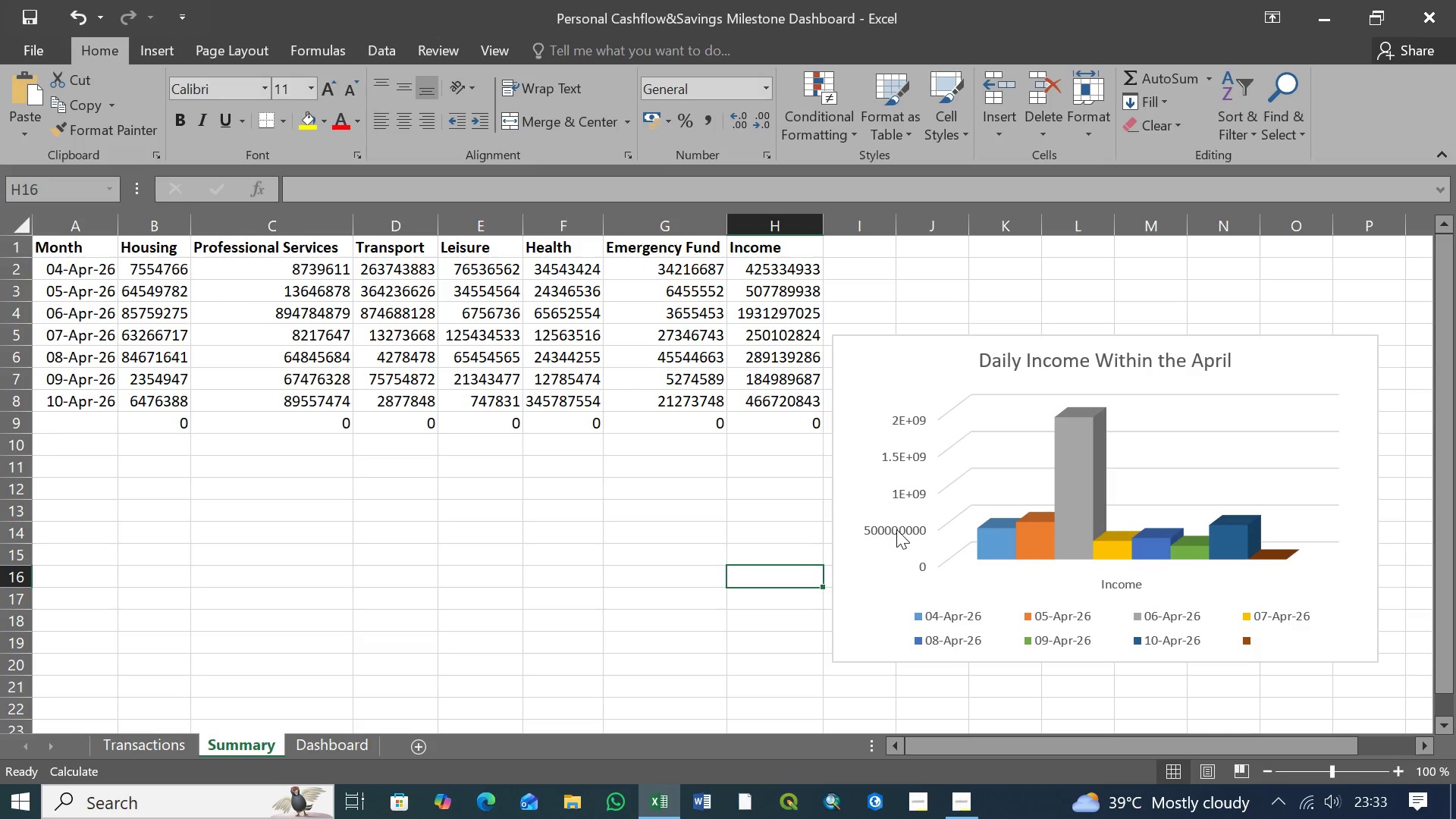 
mouse_move([916, 516])
 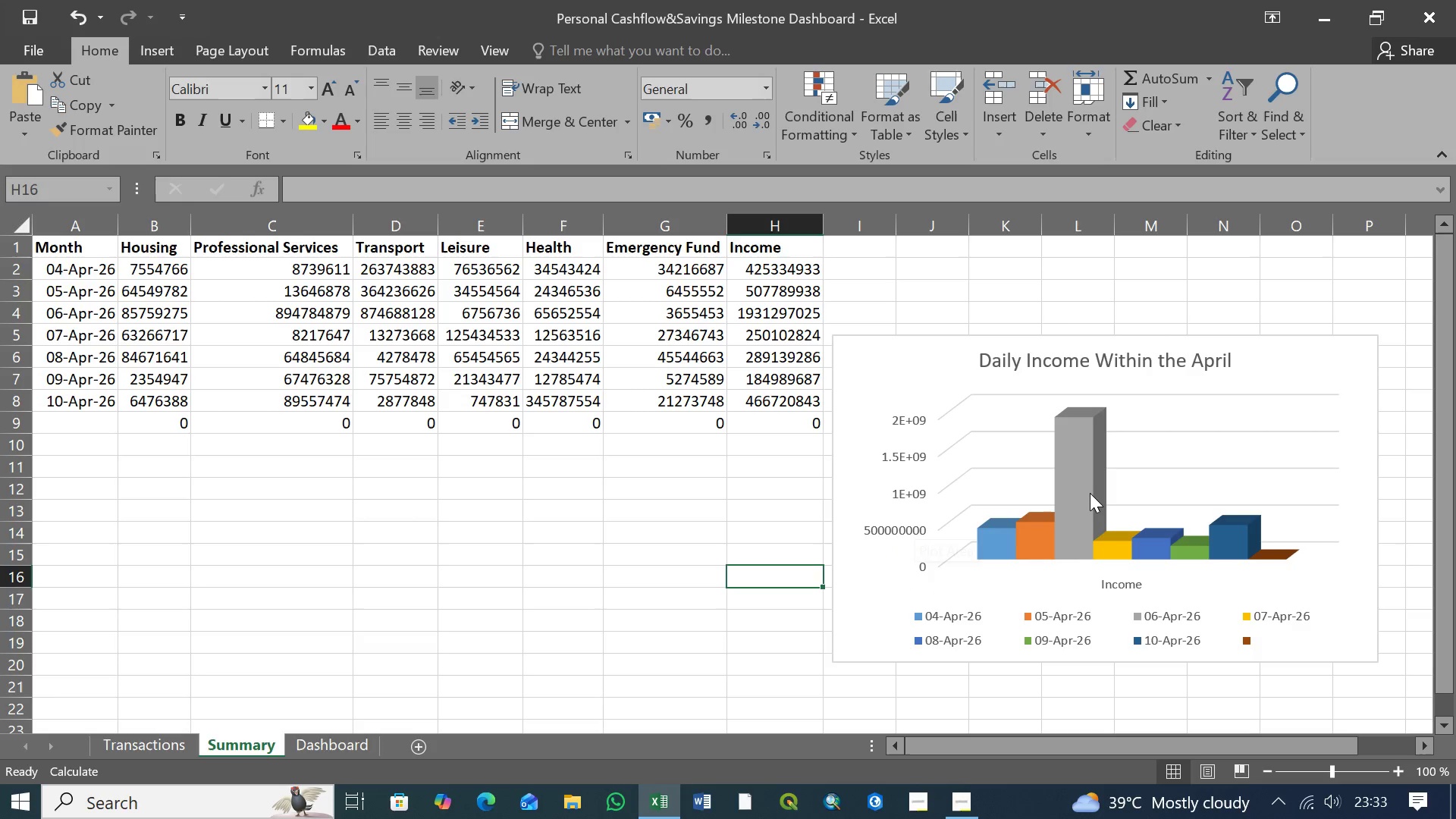 
left_click([1090, 493])
 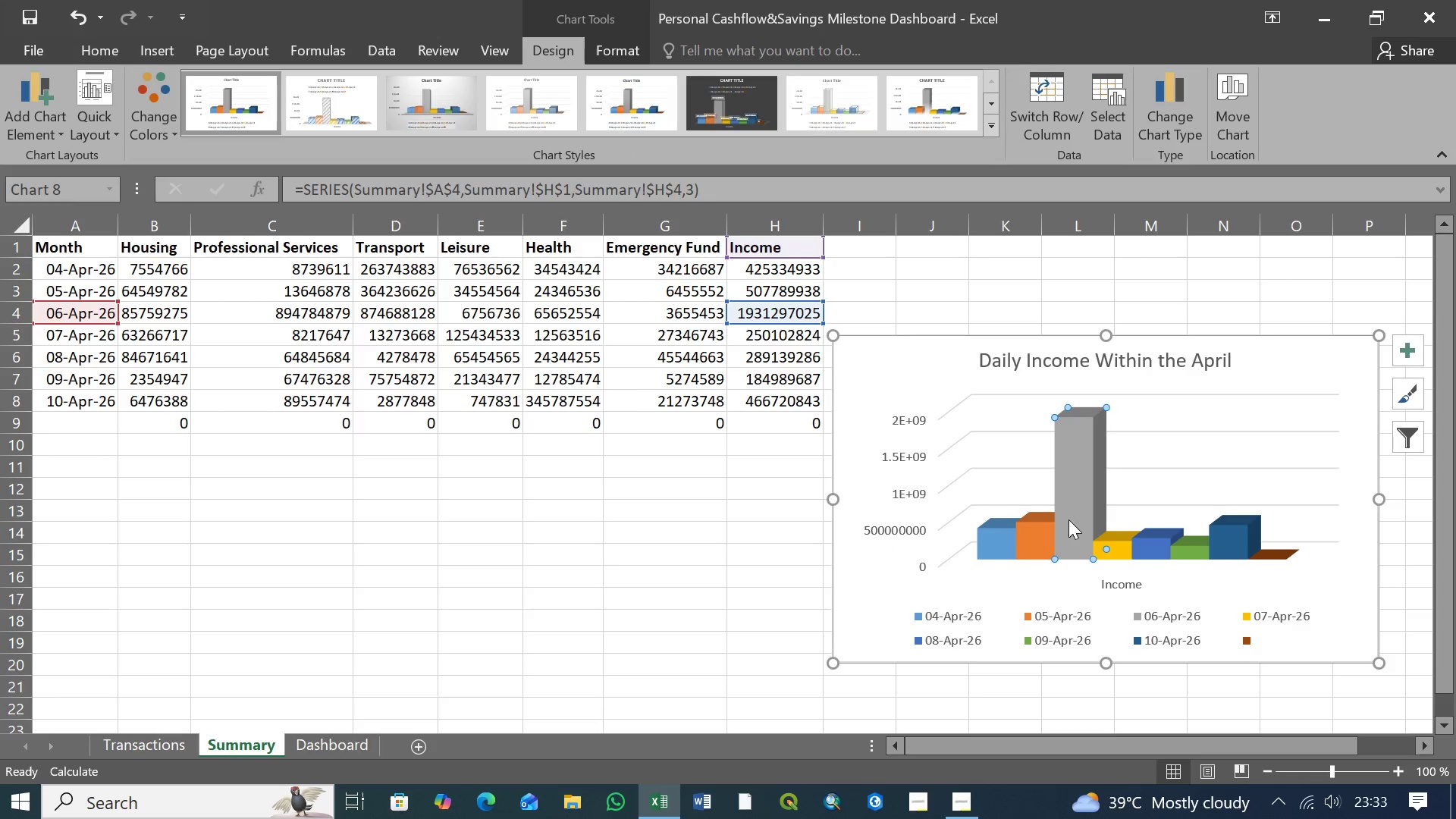 
left_click([1035, 529])
 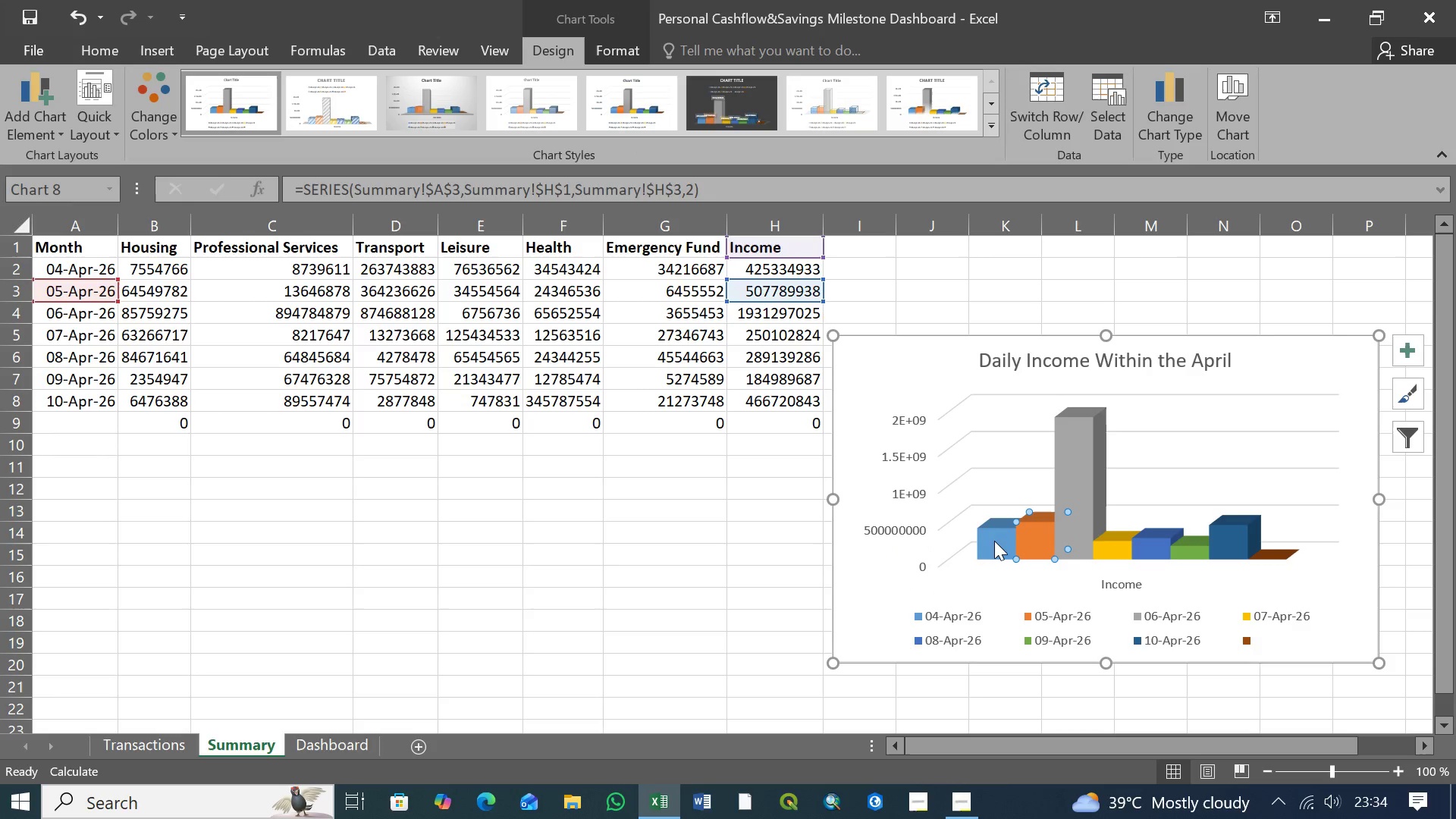 
left_click([993, 541])
 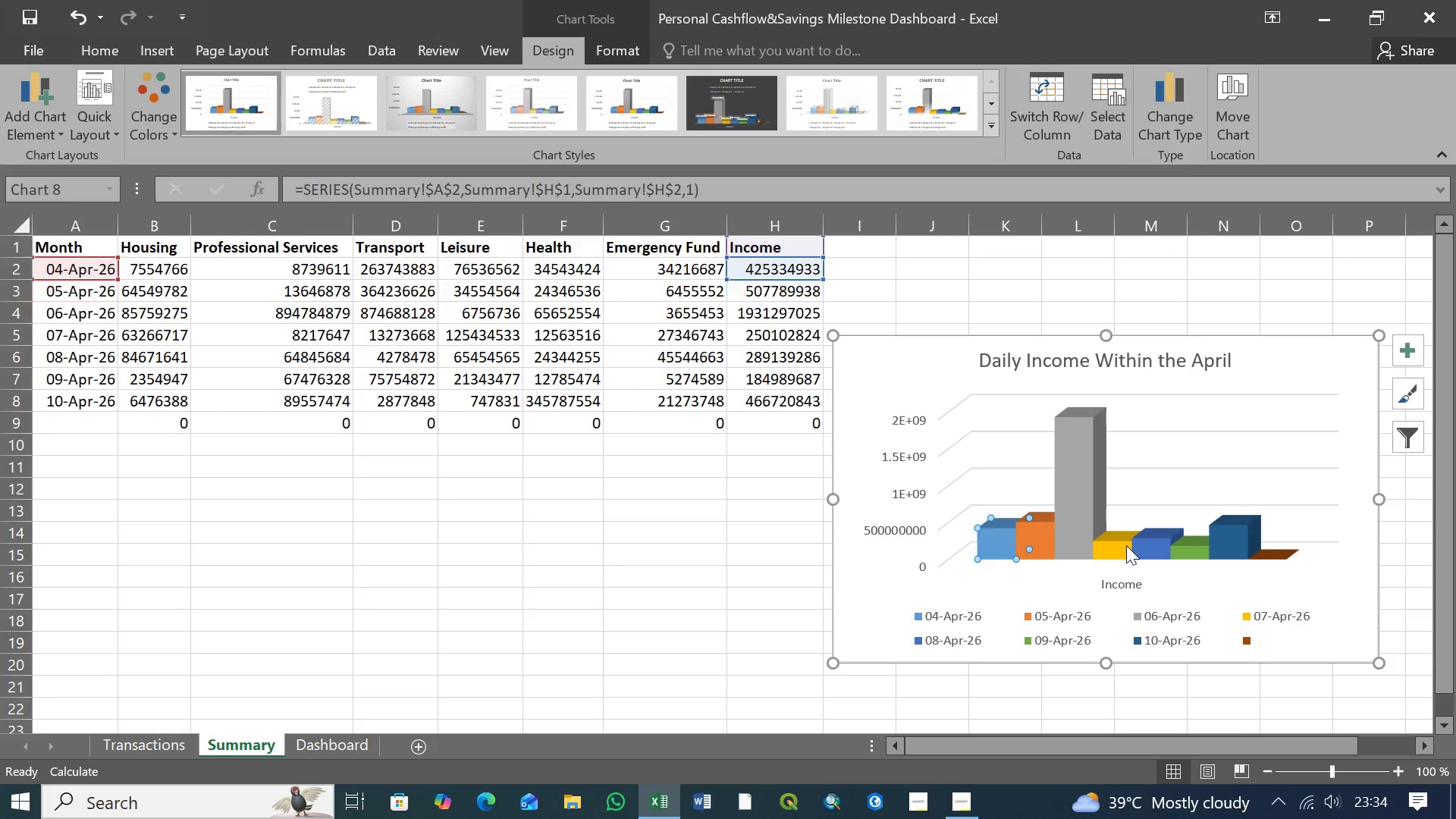 
left_click([1126, 545])
 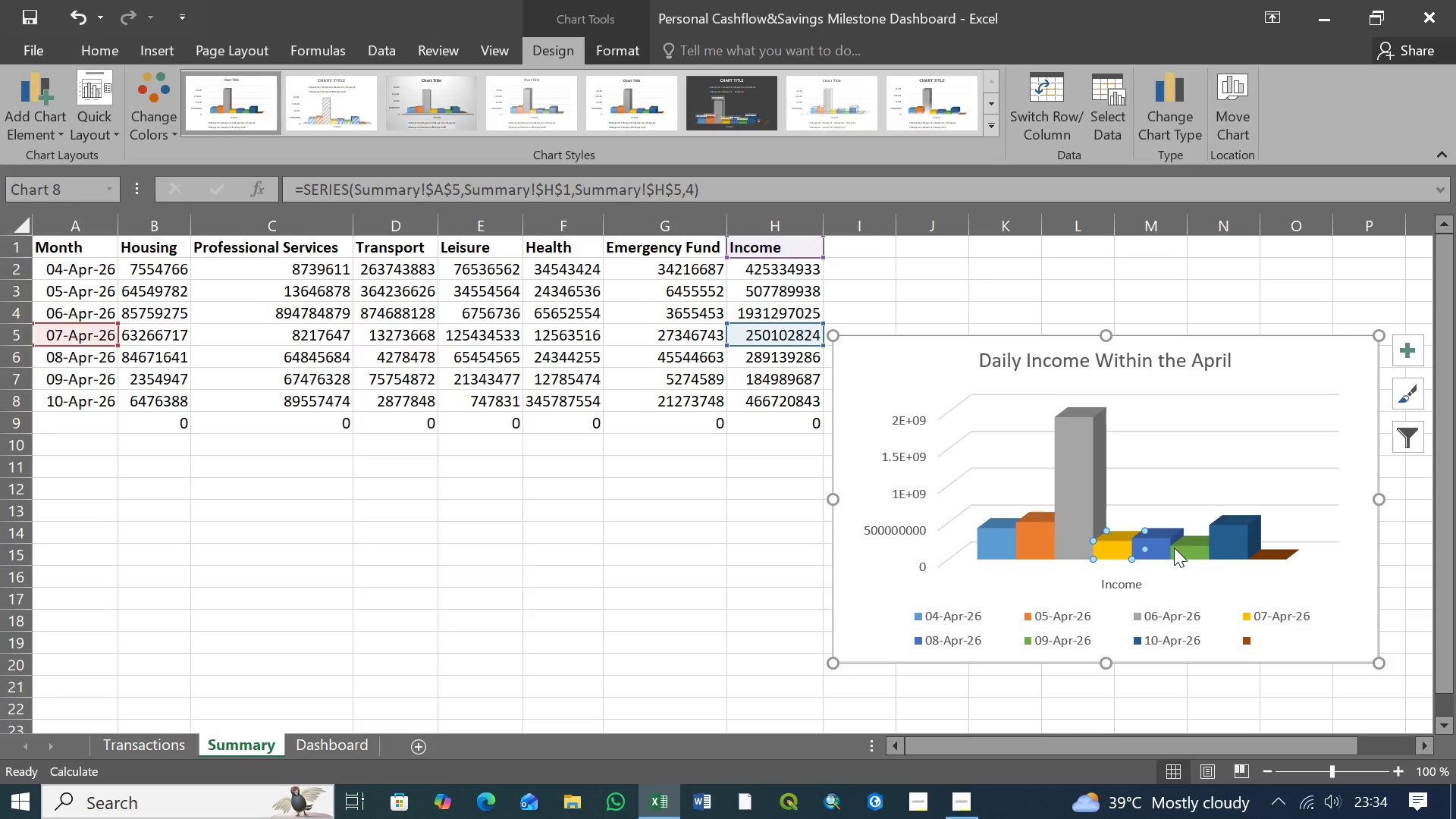 
left_click([1172, 548])
 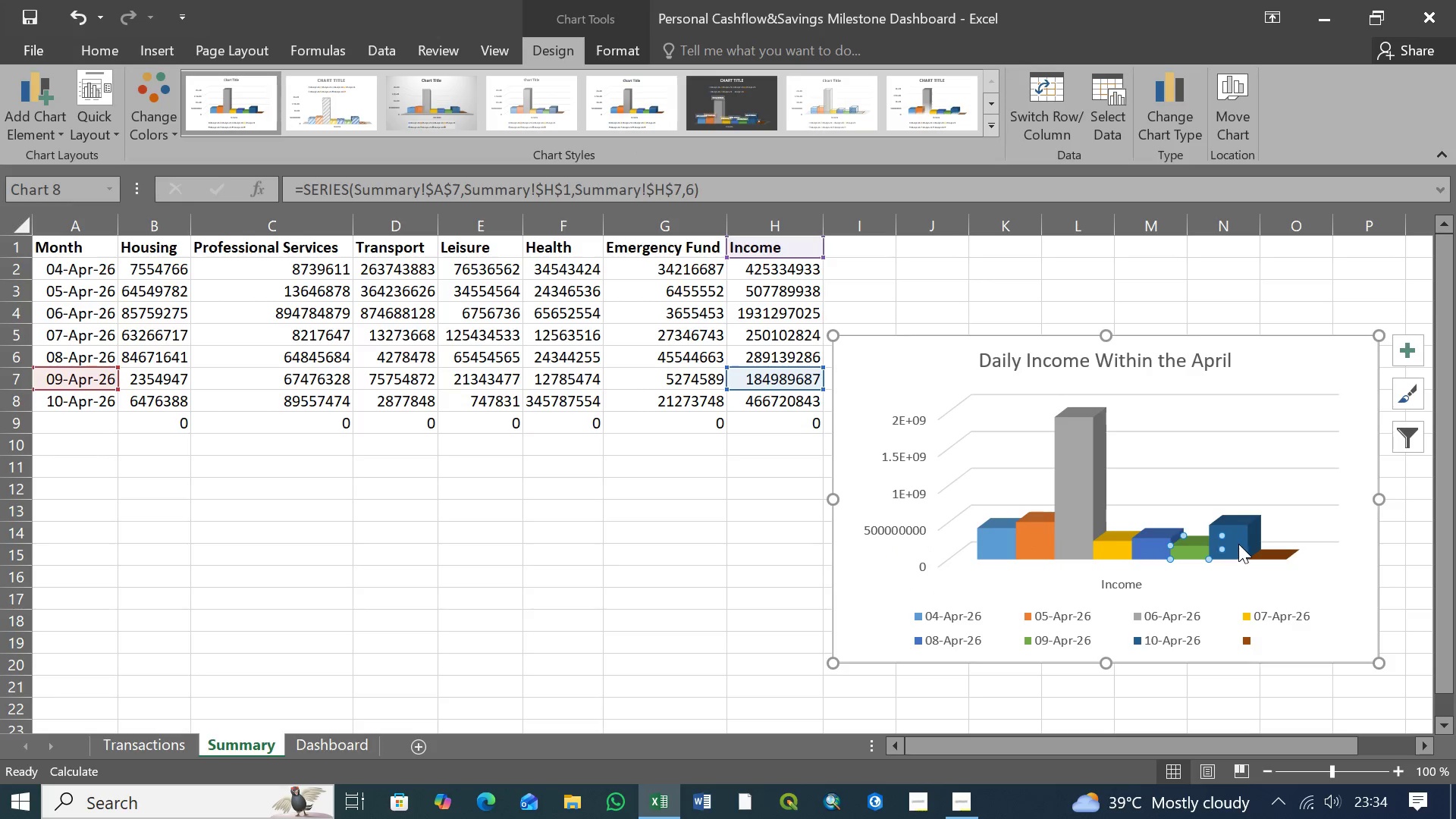 
left_click([1238, 544])
 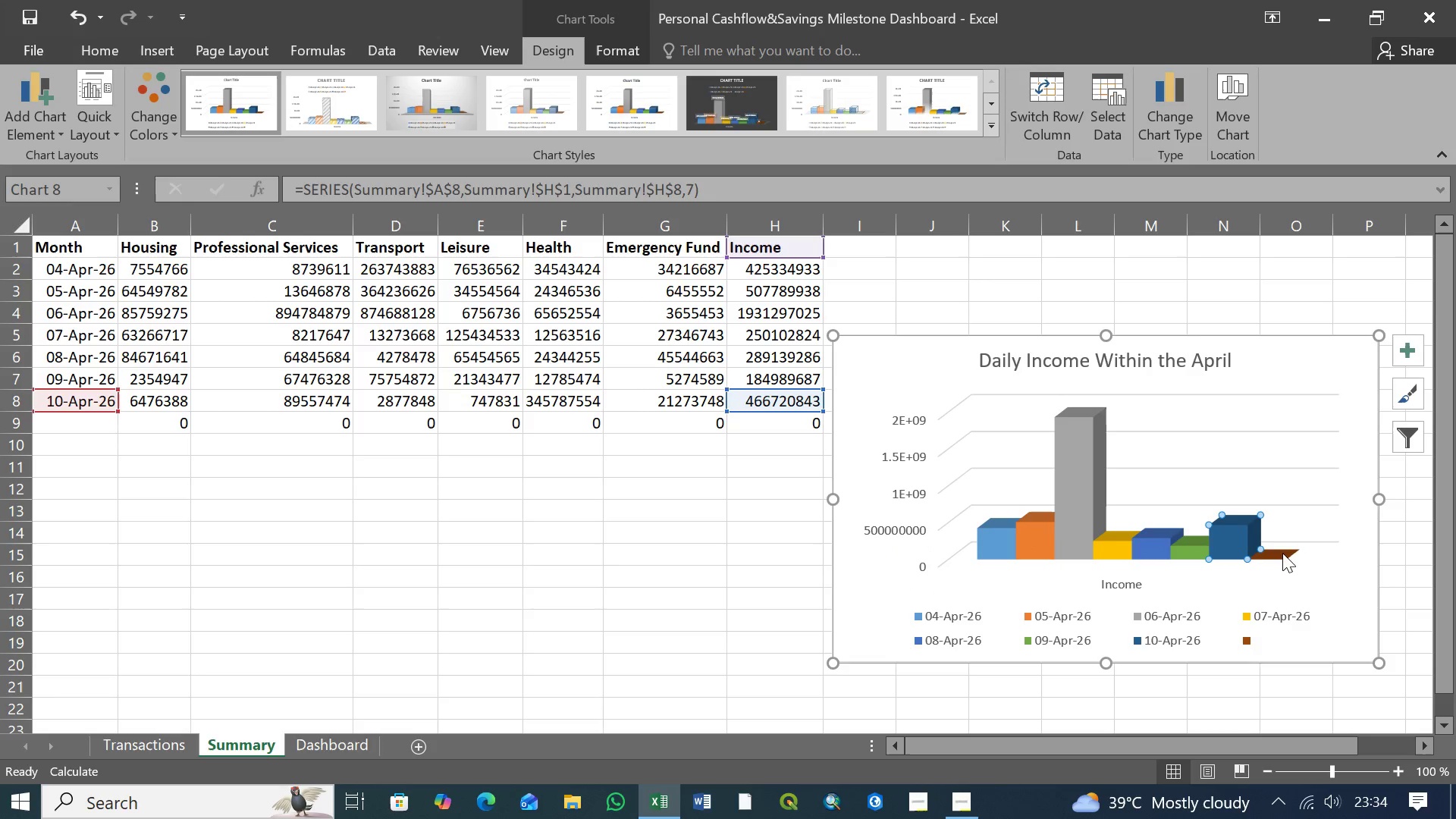 
left_click([1282, 554])
 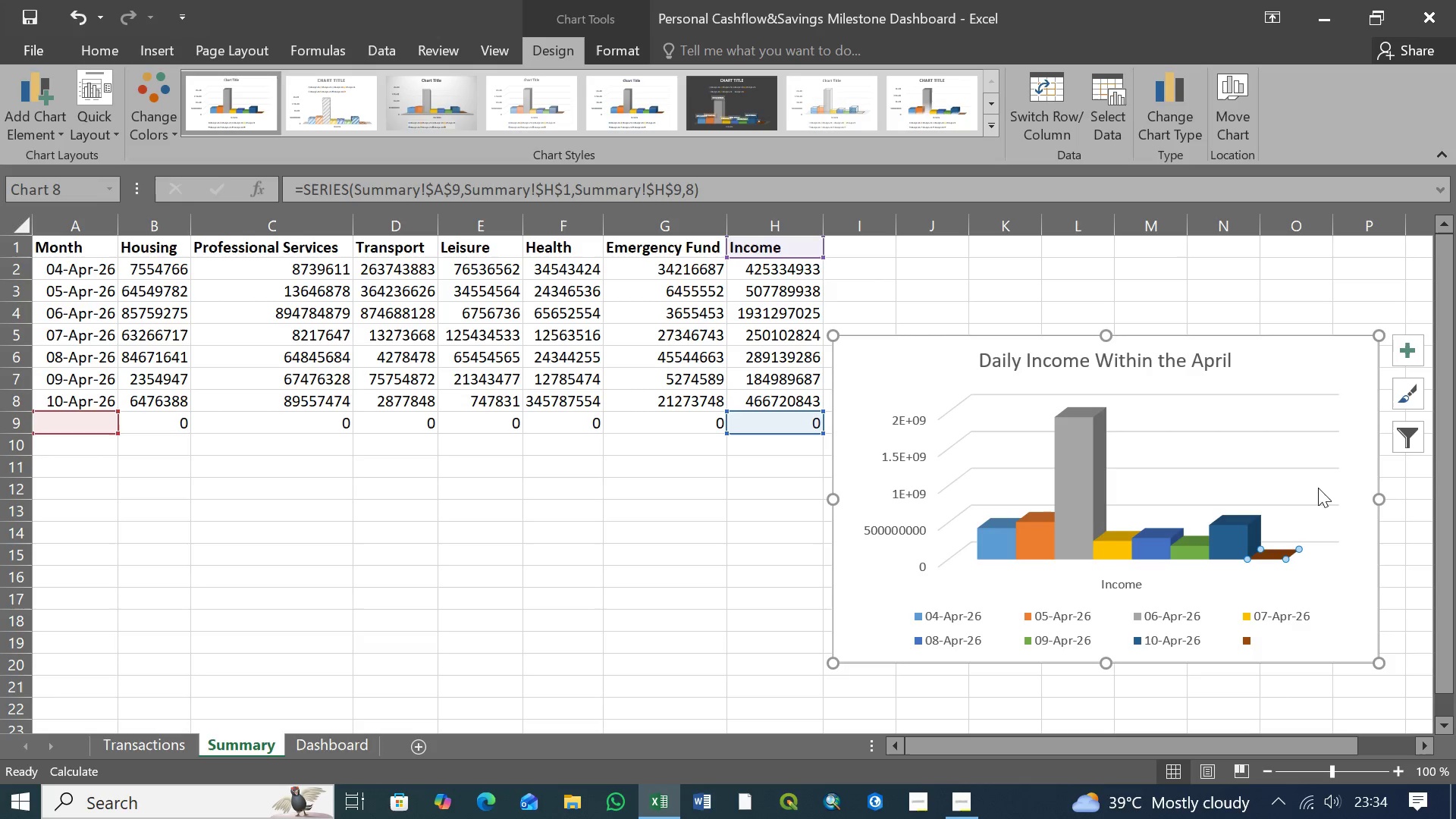 
left_click([208, 490])
 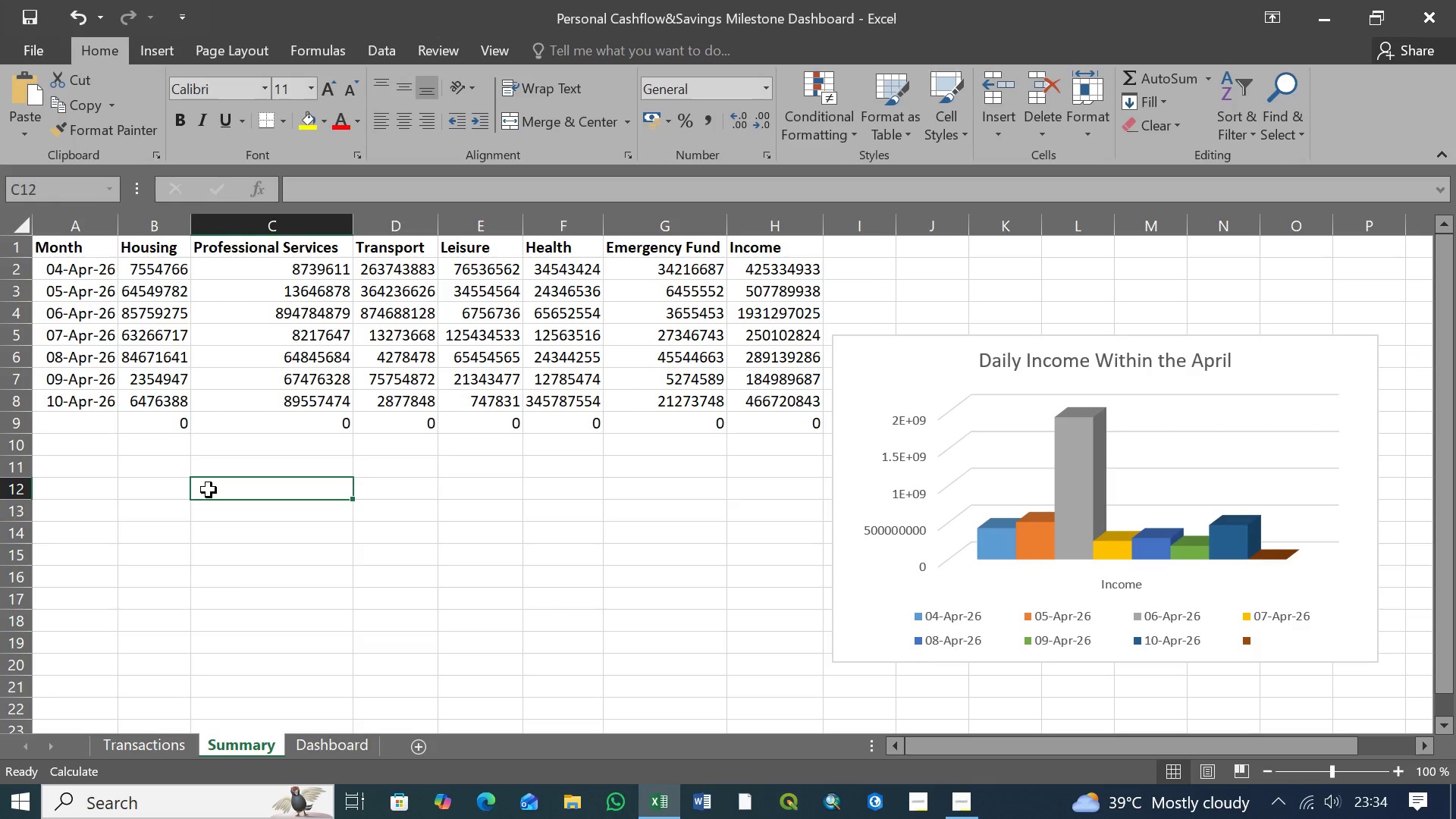 
wait(9.14)
 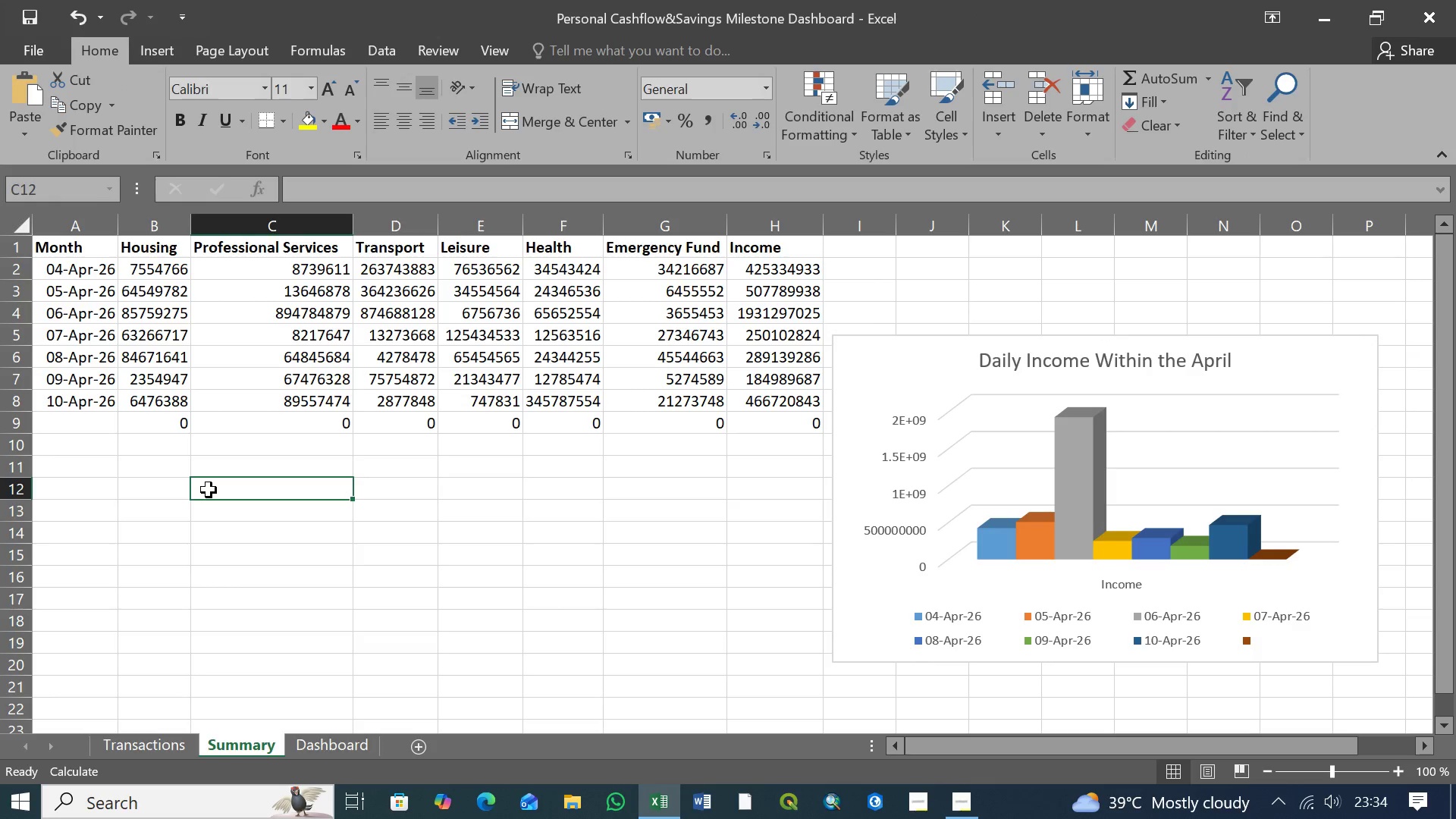 
left_click([910, 372])
 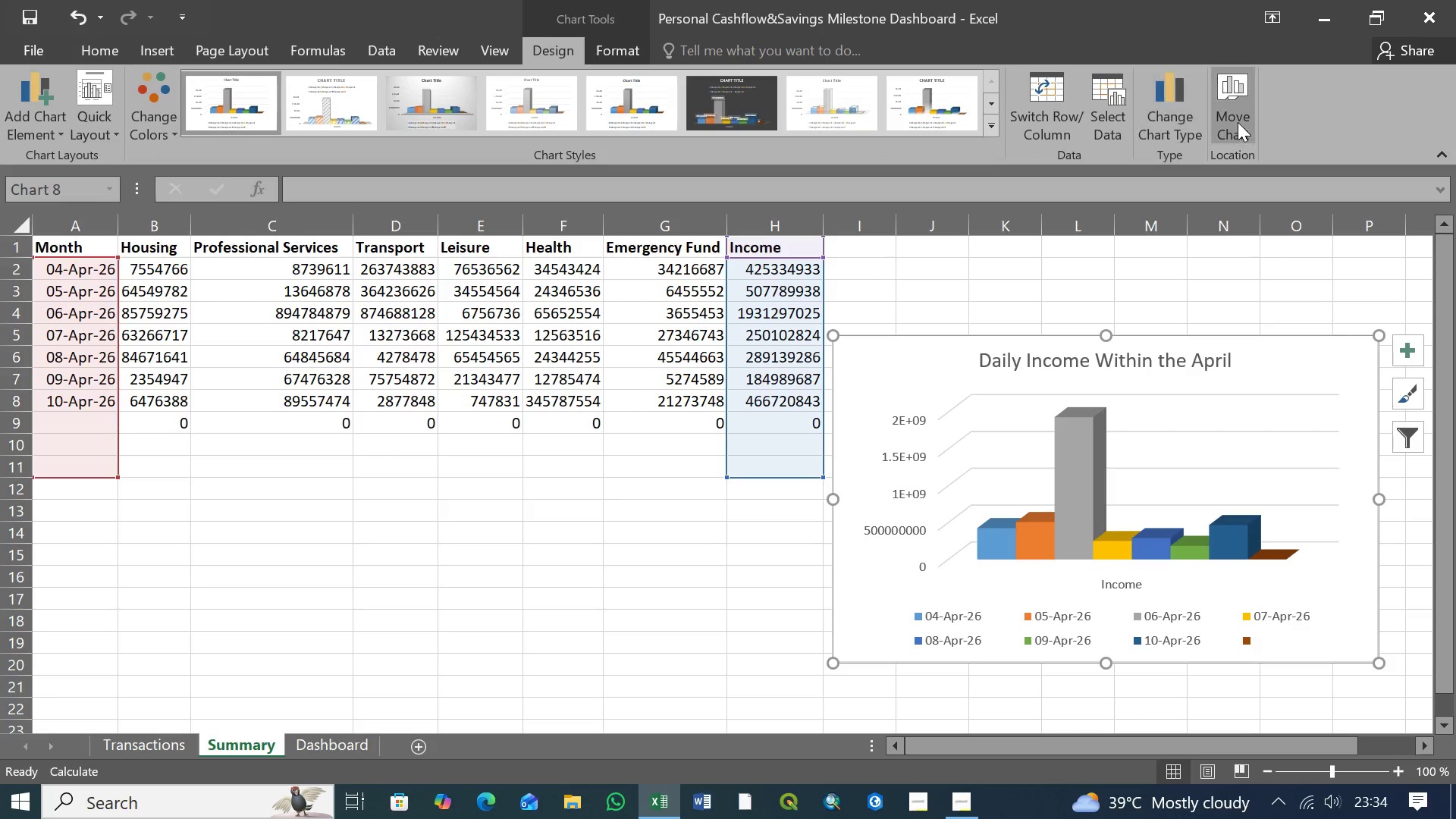 
left_click([1238, 117])
 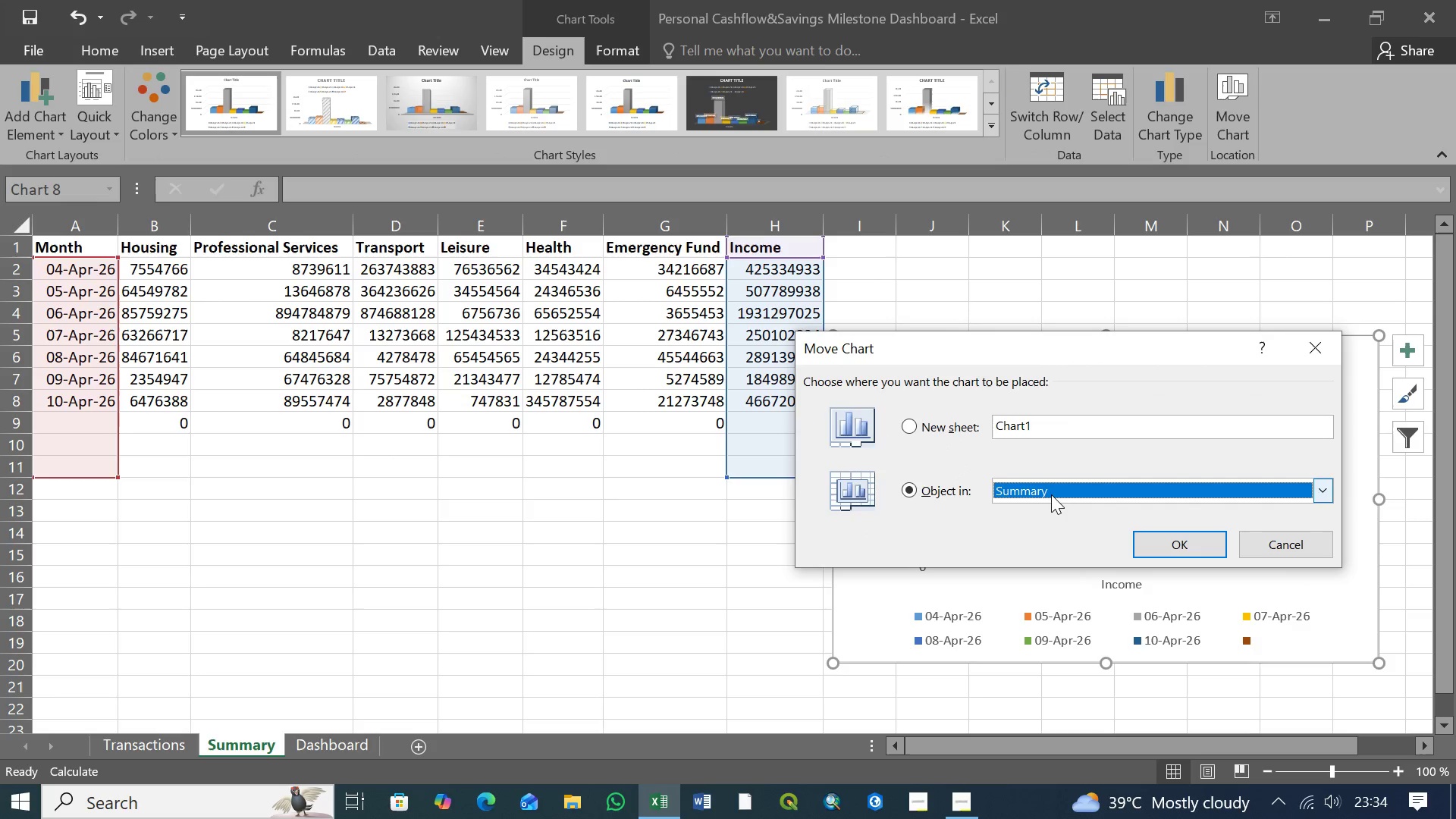 
wait(6.83)
 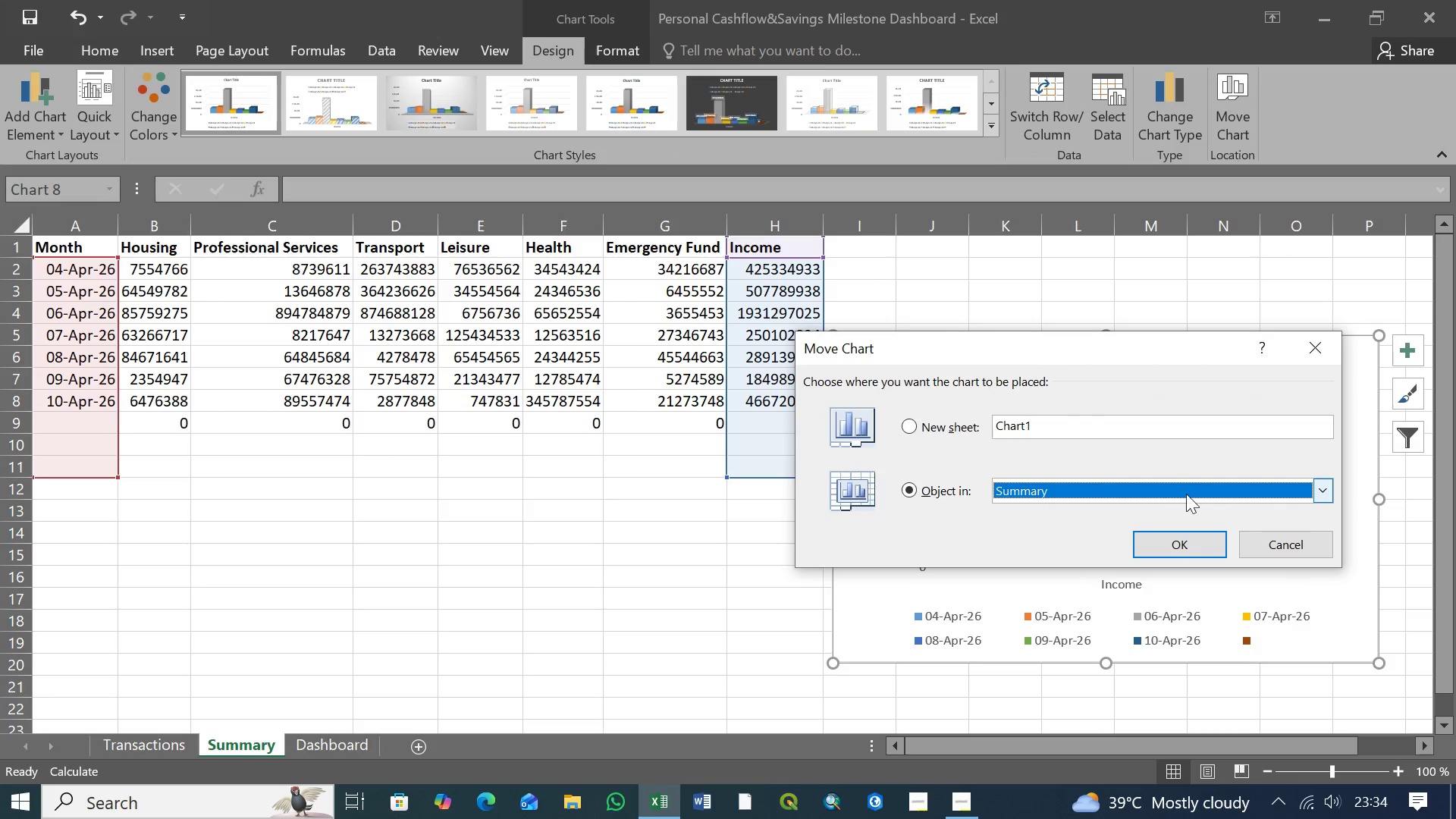 
left_click([1320, 489])
 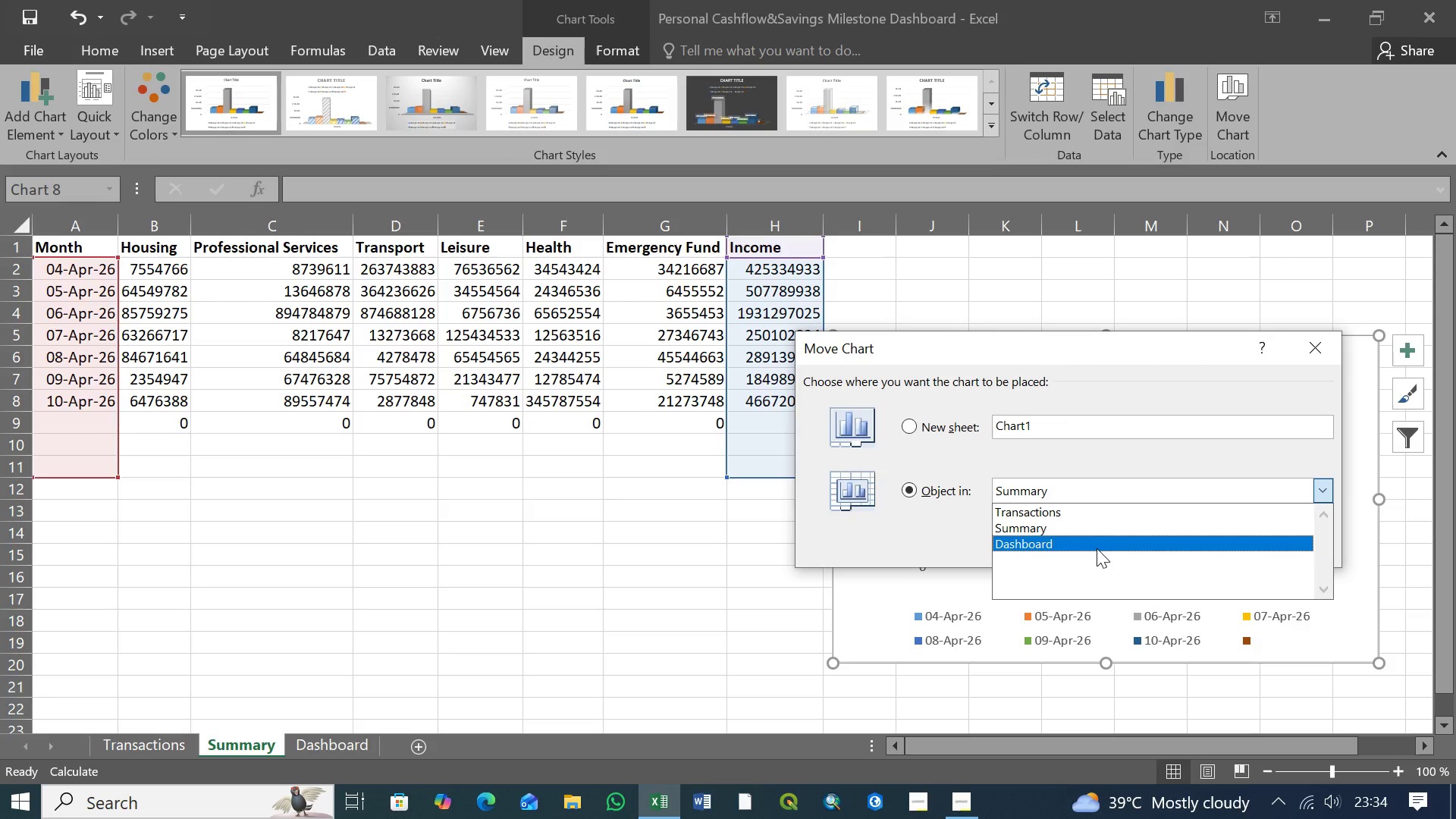 
left_click([1097, 548])
 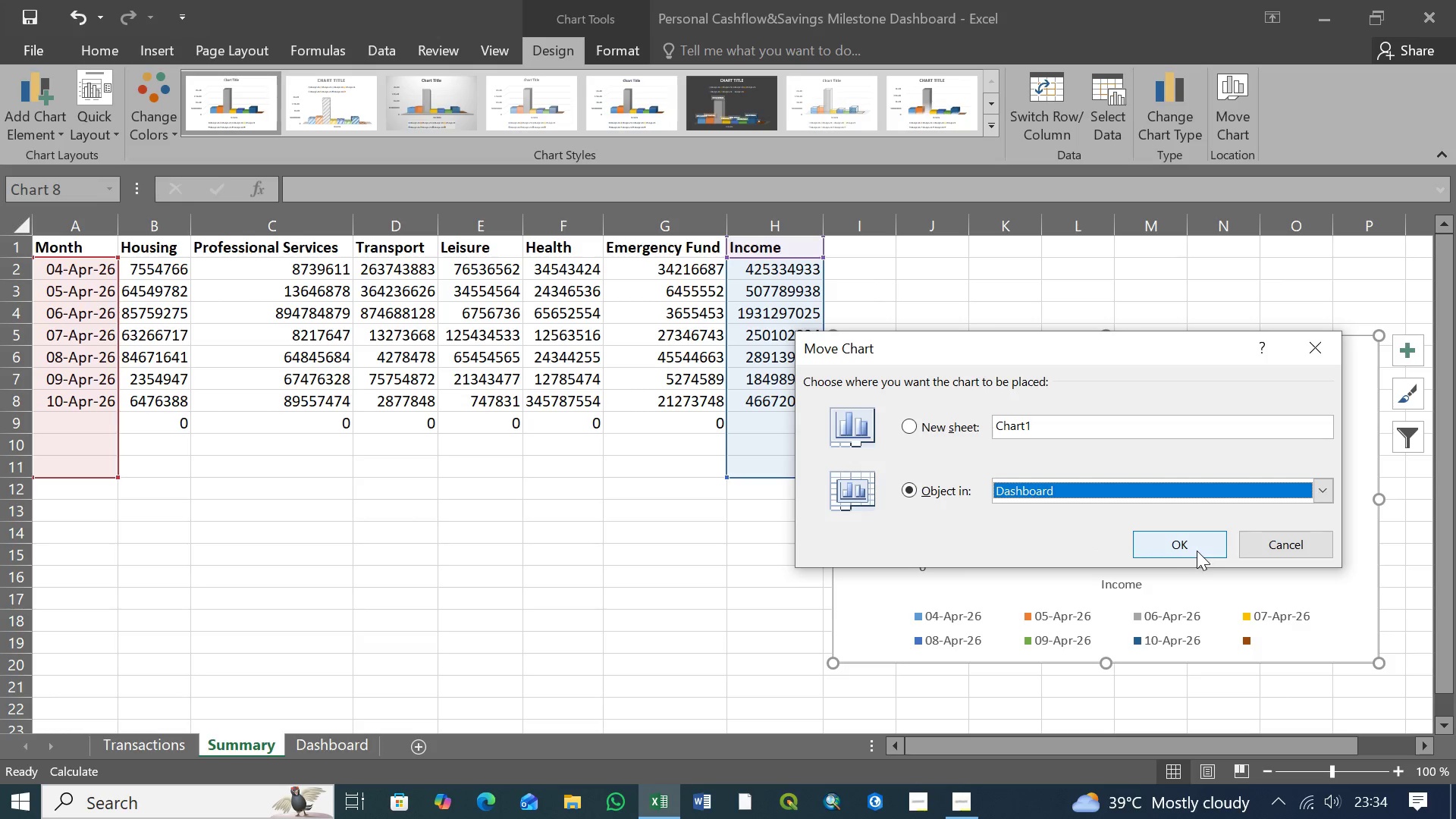 
left_click([1197, 551])
 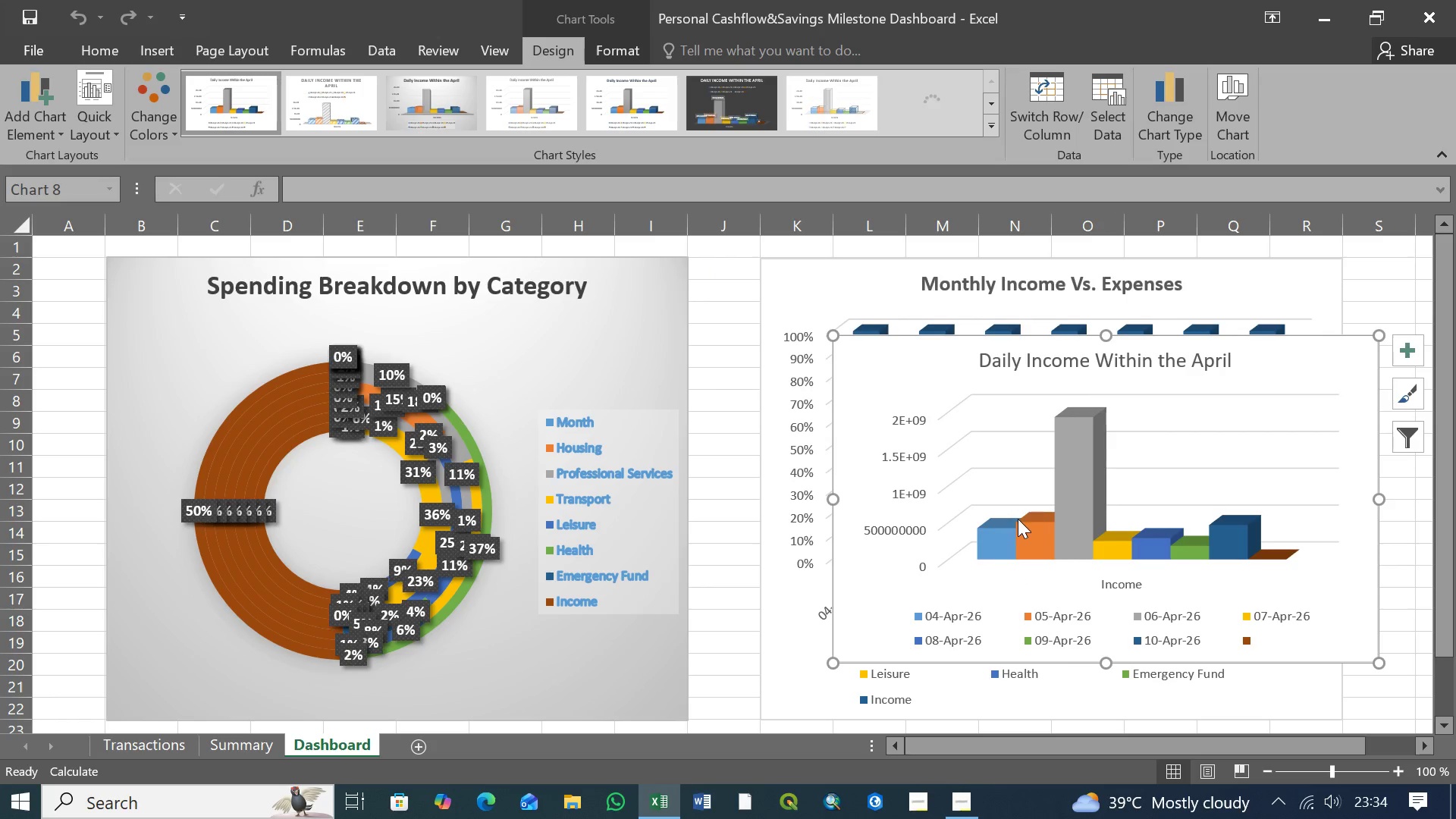 
scroll: coordinate [994, 546], scroll_direction: down, amount: 4.0
 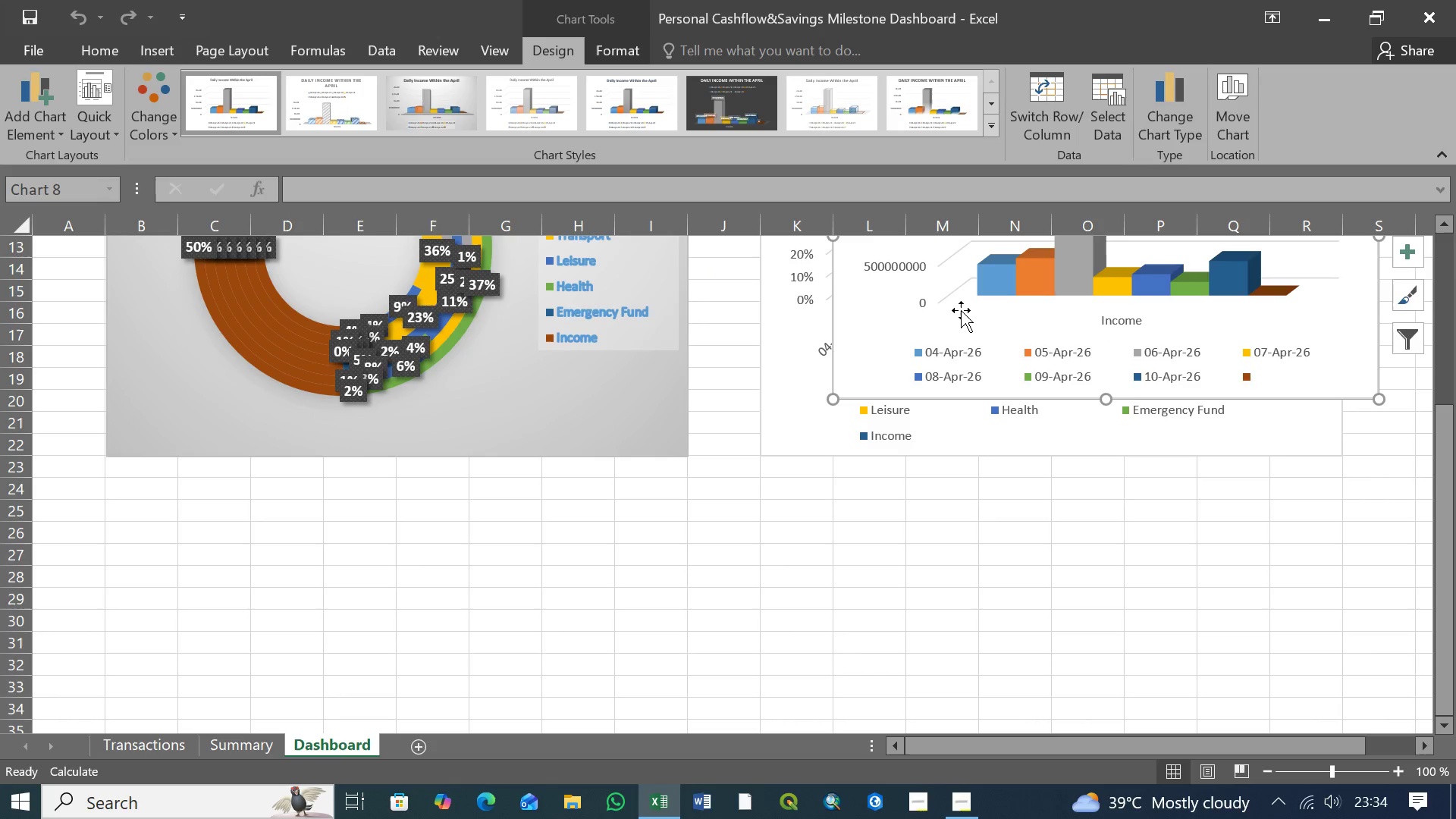 
left_click_drag(start_coordinate=[961, 310], to_coordinate=[881, 607])
 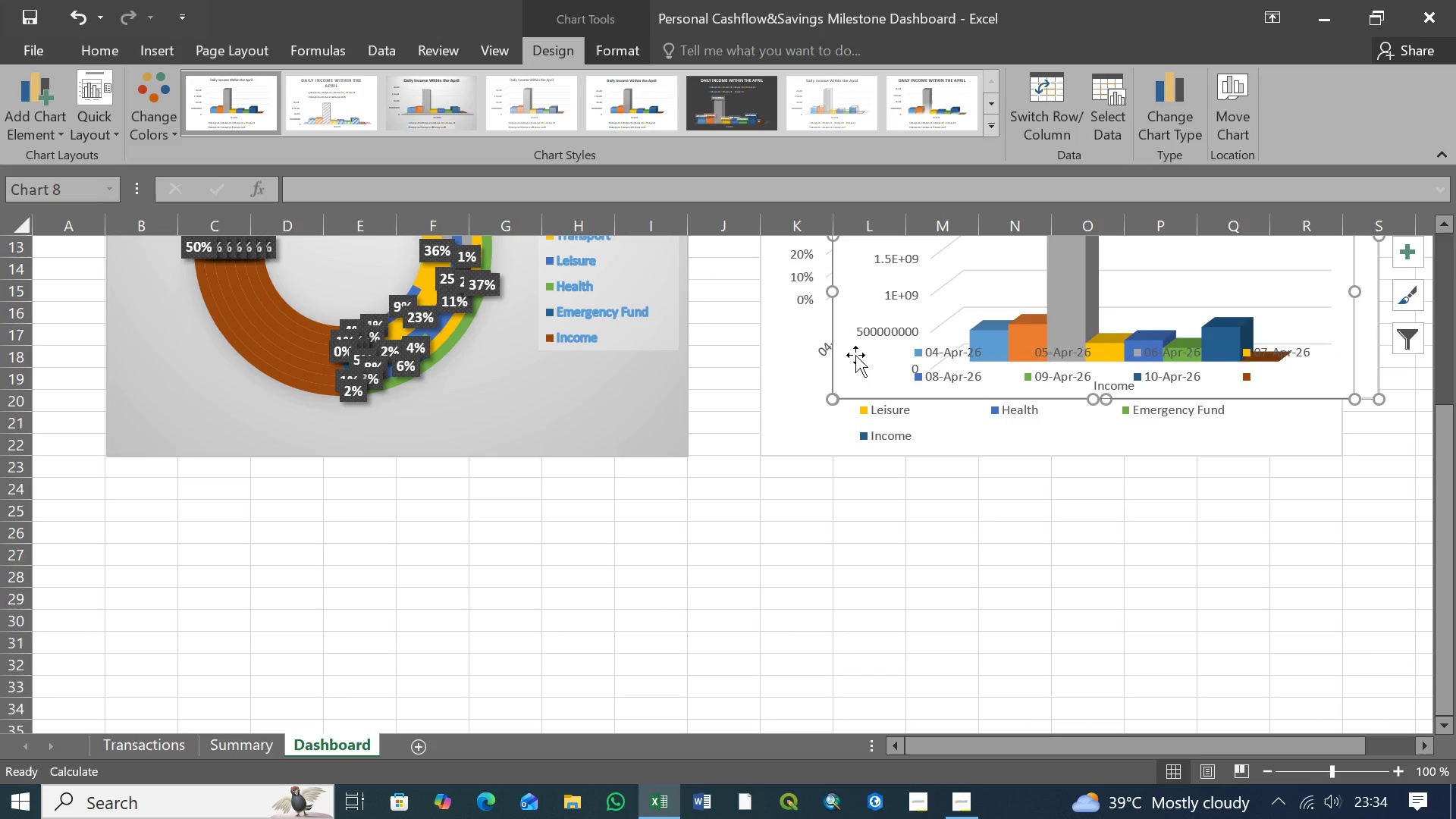 
left_click_drag(start_coordinate=[855, 355], to_coordinate=[808, 645])
 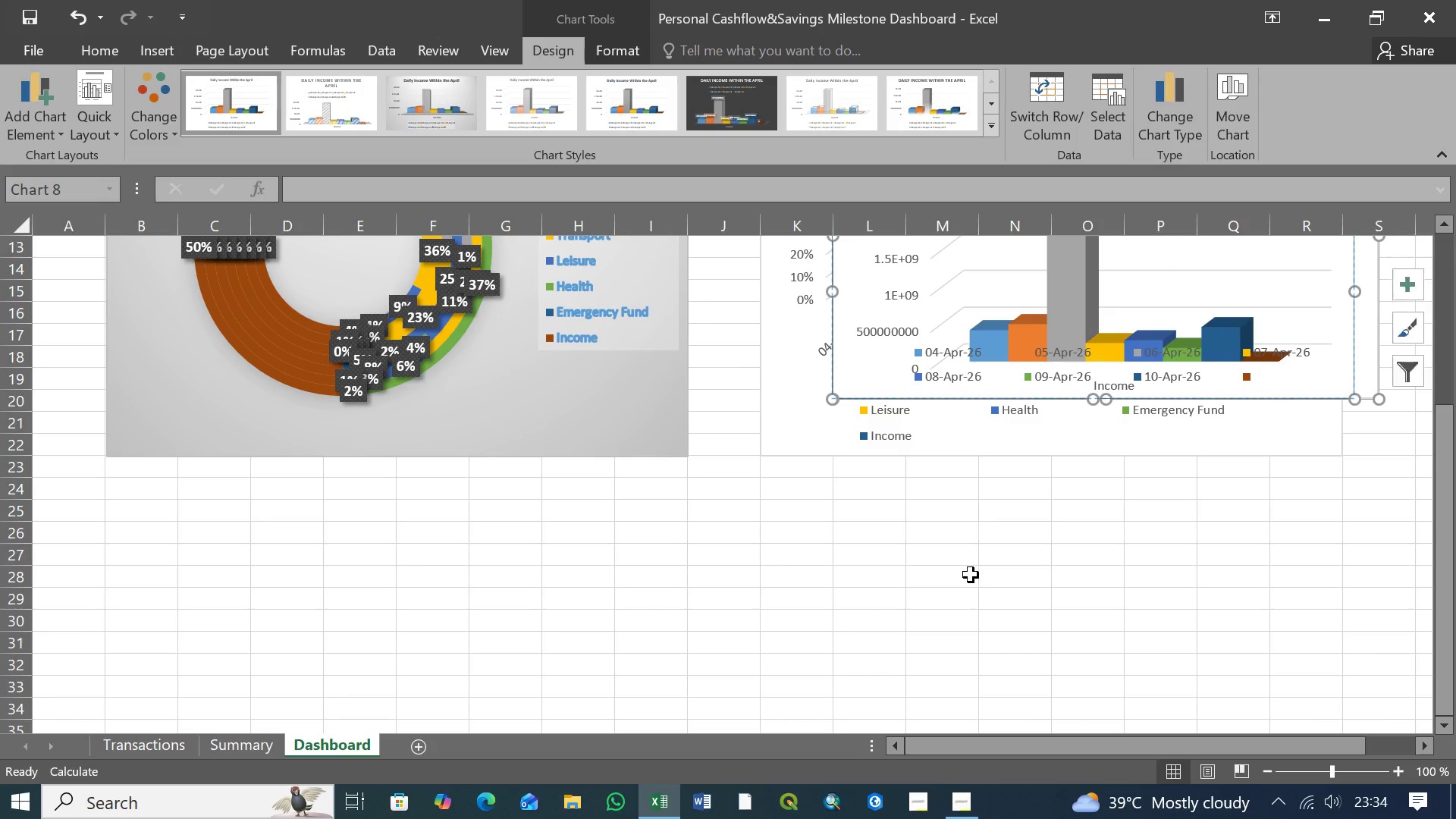 
scroll: coordinate [971, 575], scroll_direction: up, amount: 4.0
 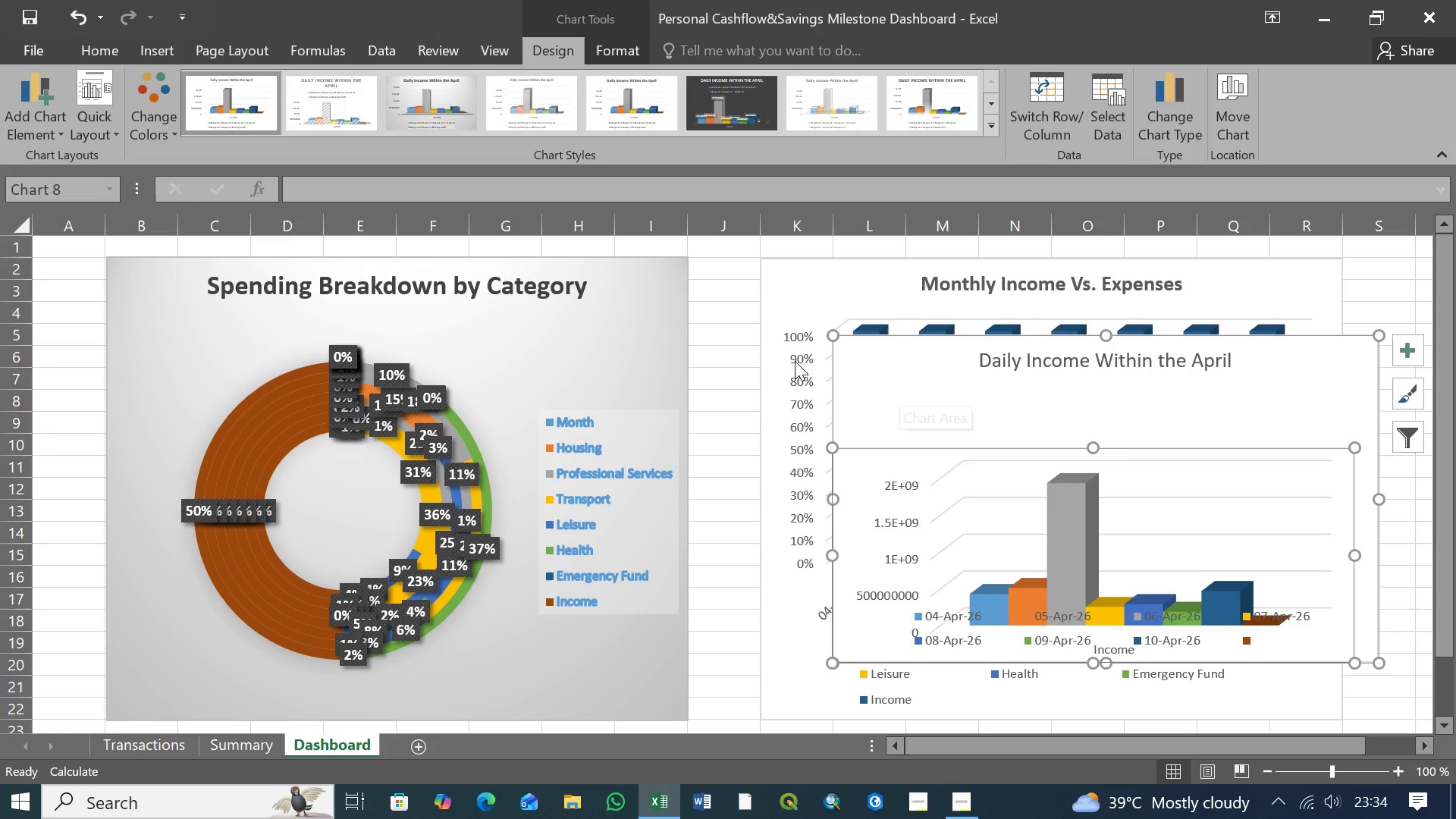 
left_click([738, 318])
 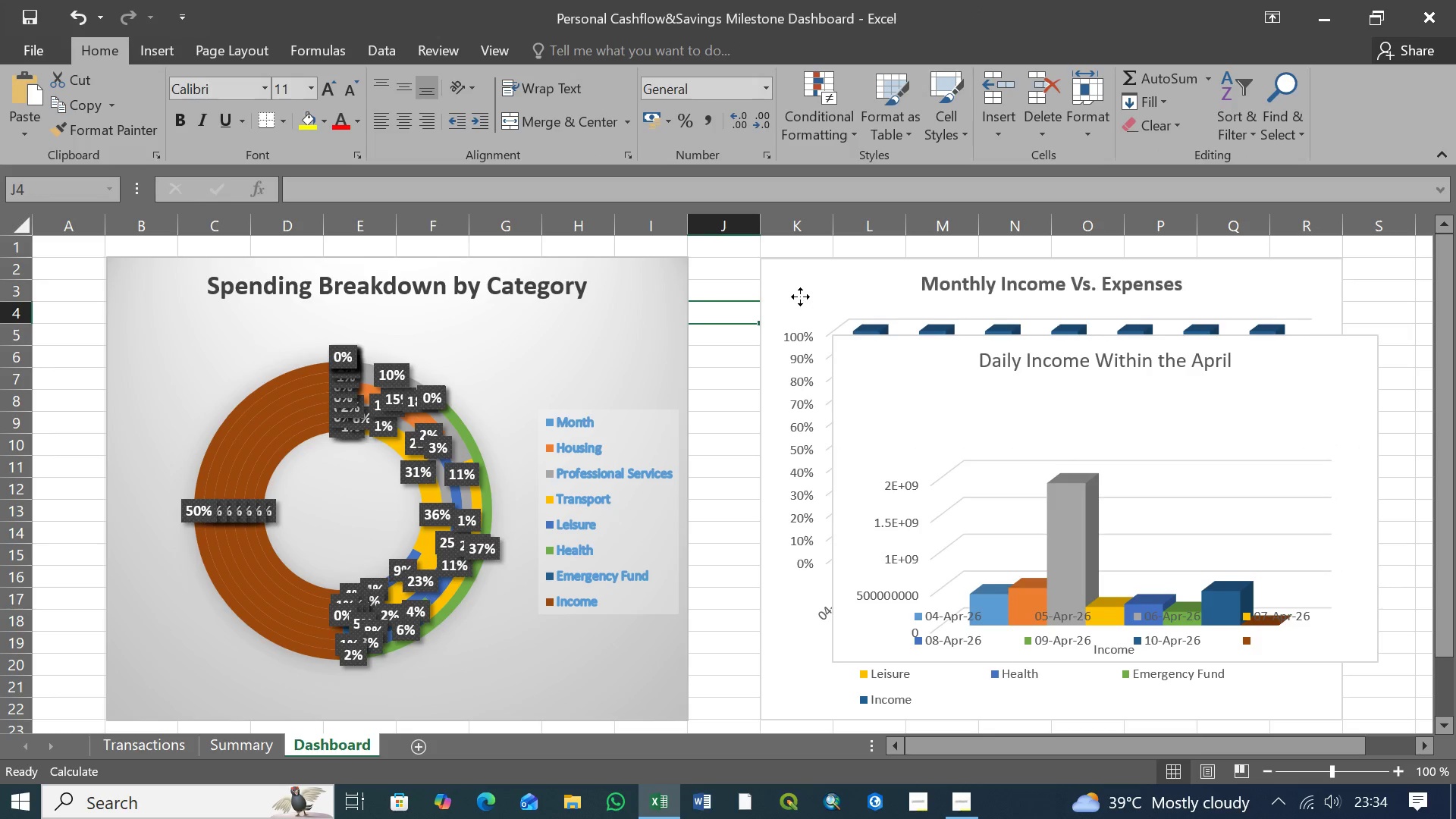 
left_click([800, 297])
 